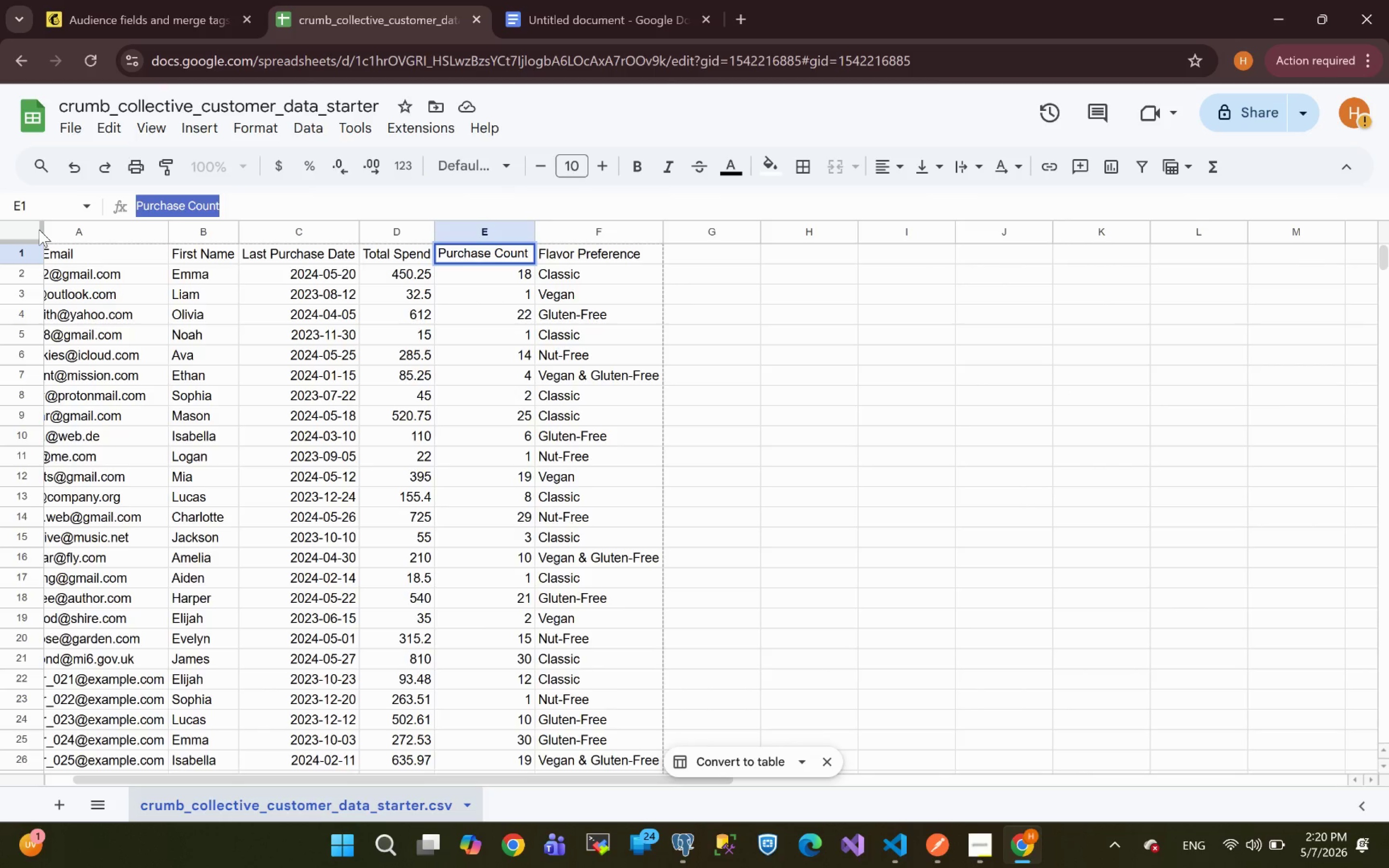 
key(Shift+ShiftLeft)
 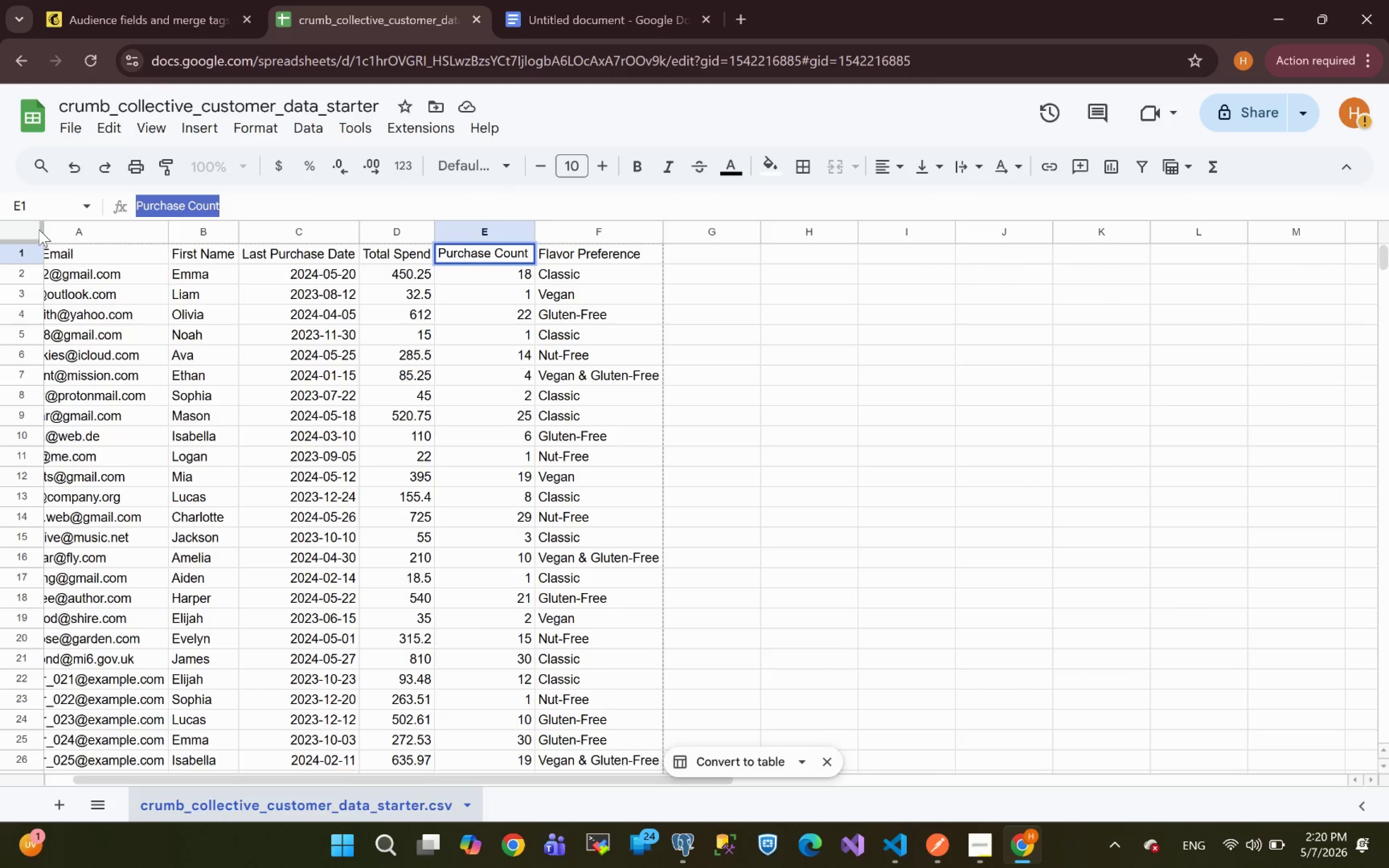 
key(Control+C)
 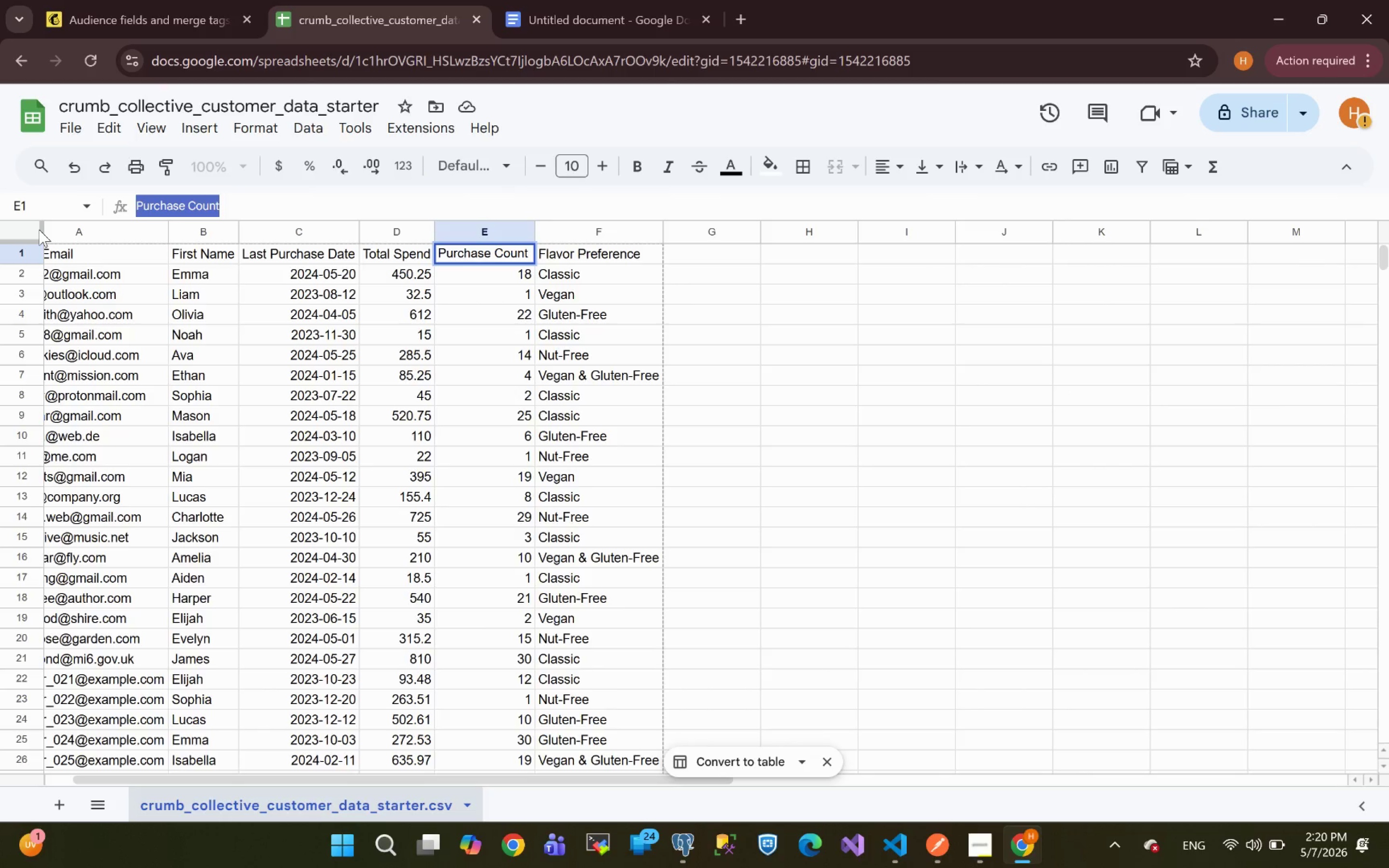 
key(Control+C)
 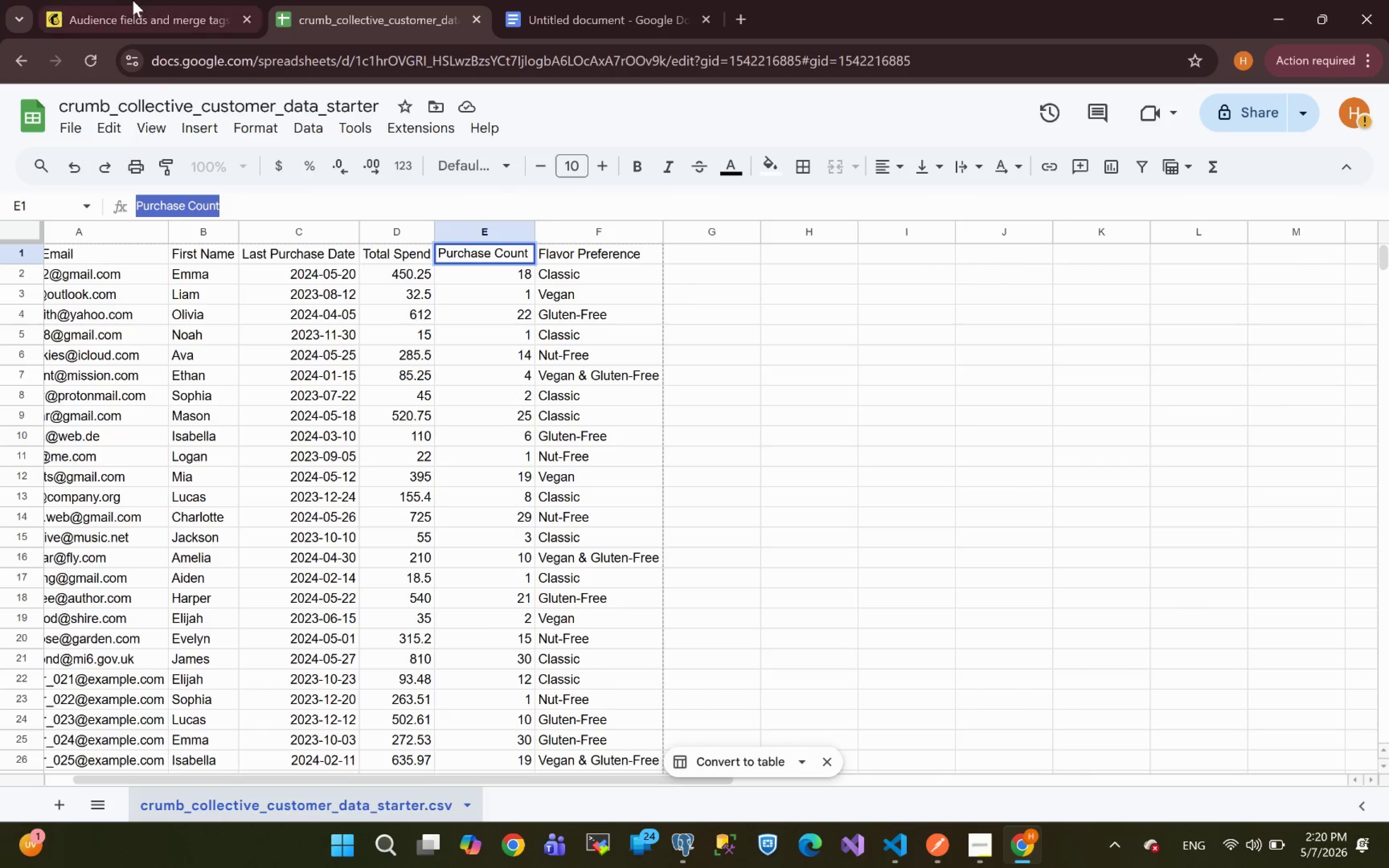 
left_click([136, 0])
 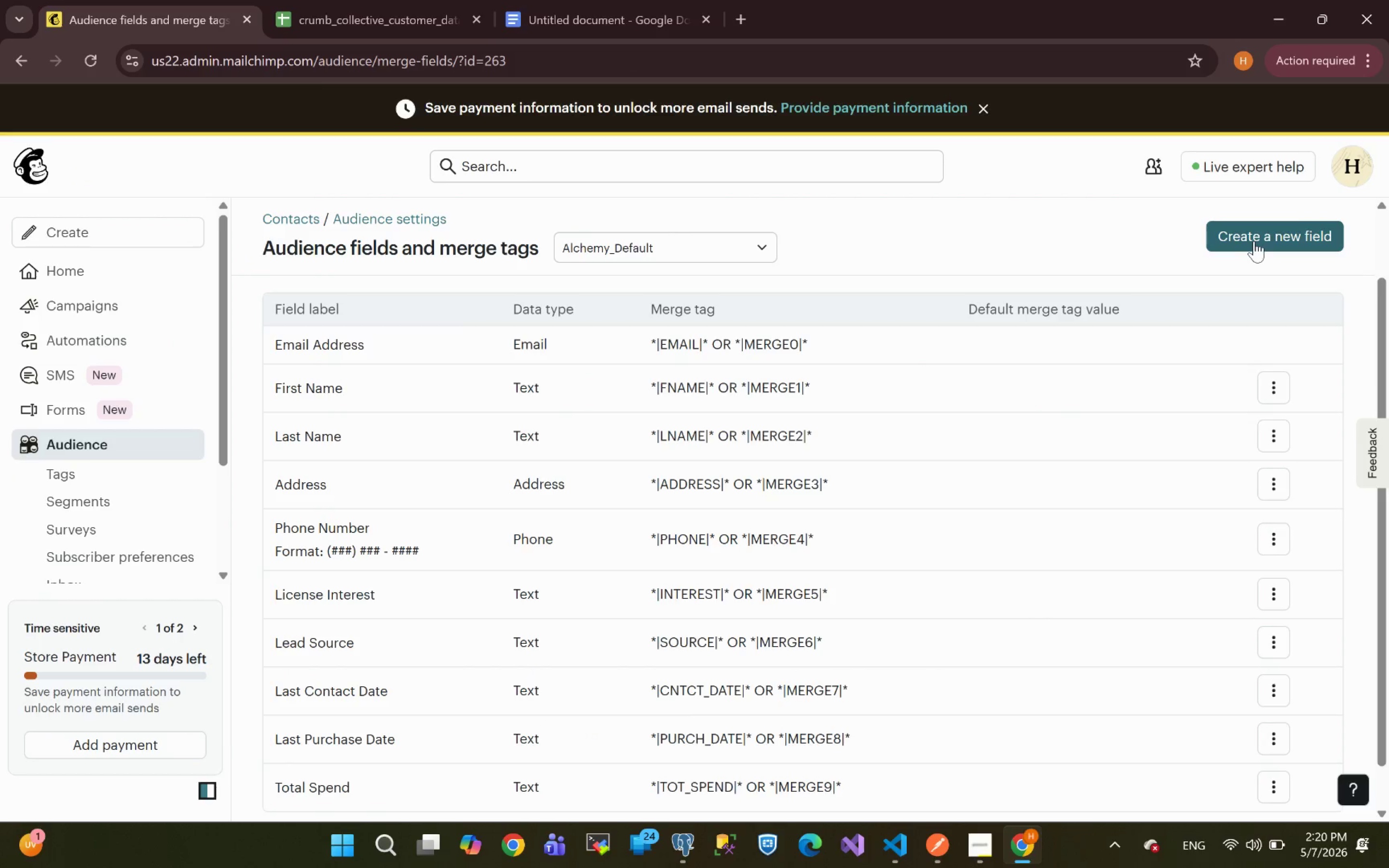 
double_click([1254, 241])
 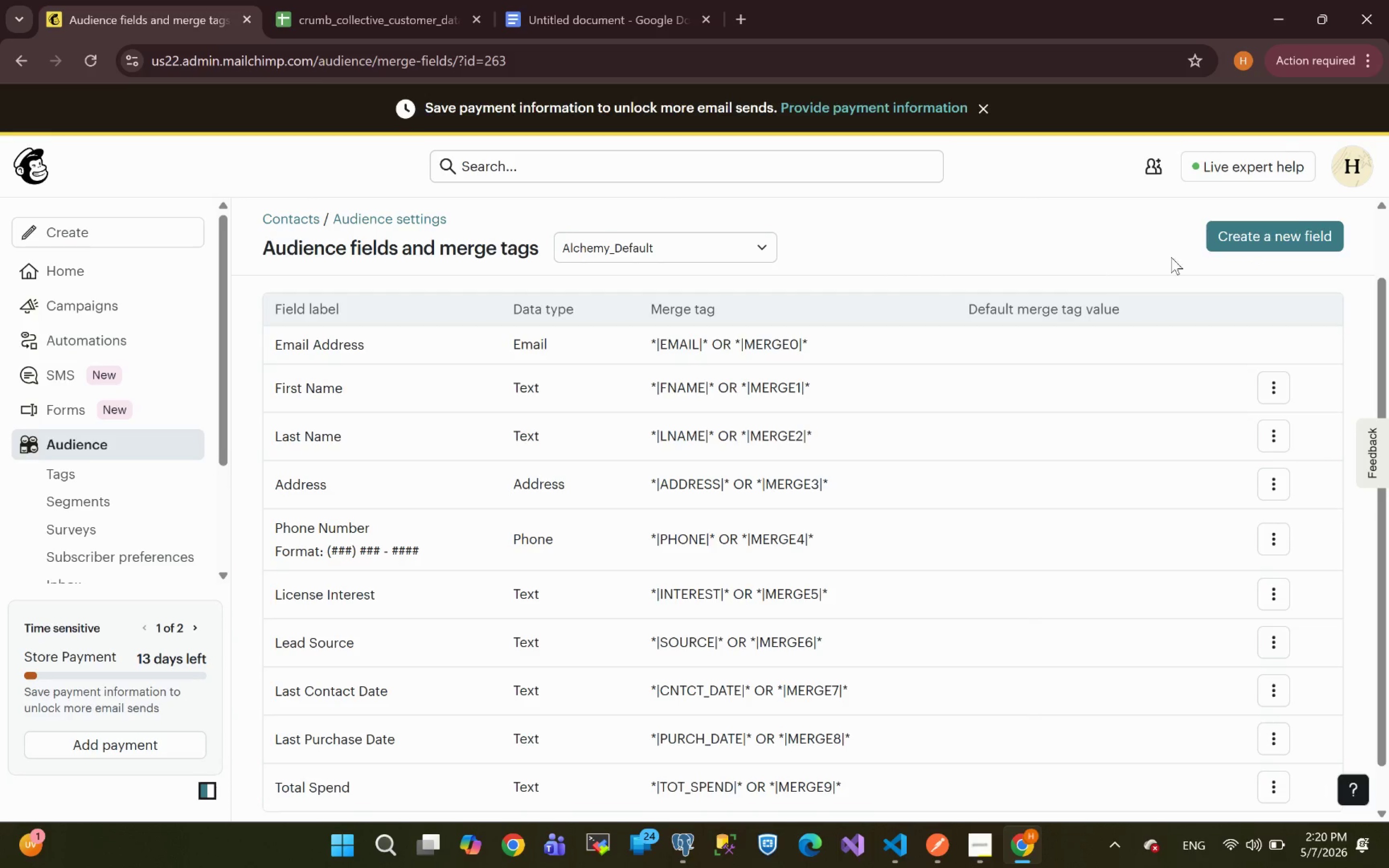 
left_click([1204, 245])
 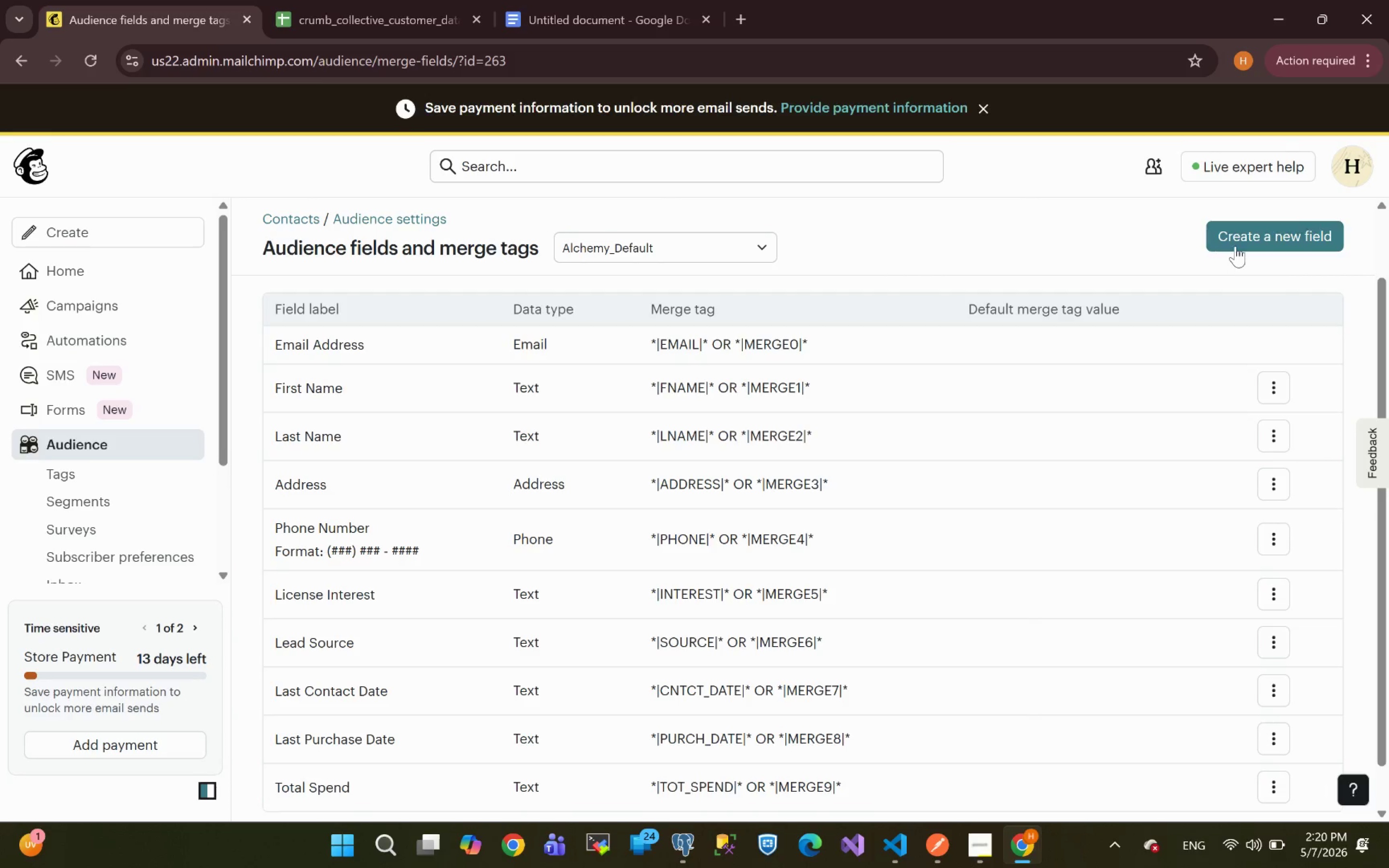 
left_click([1235, 246])
 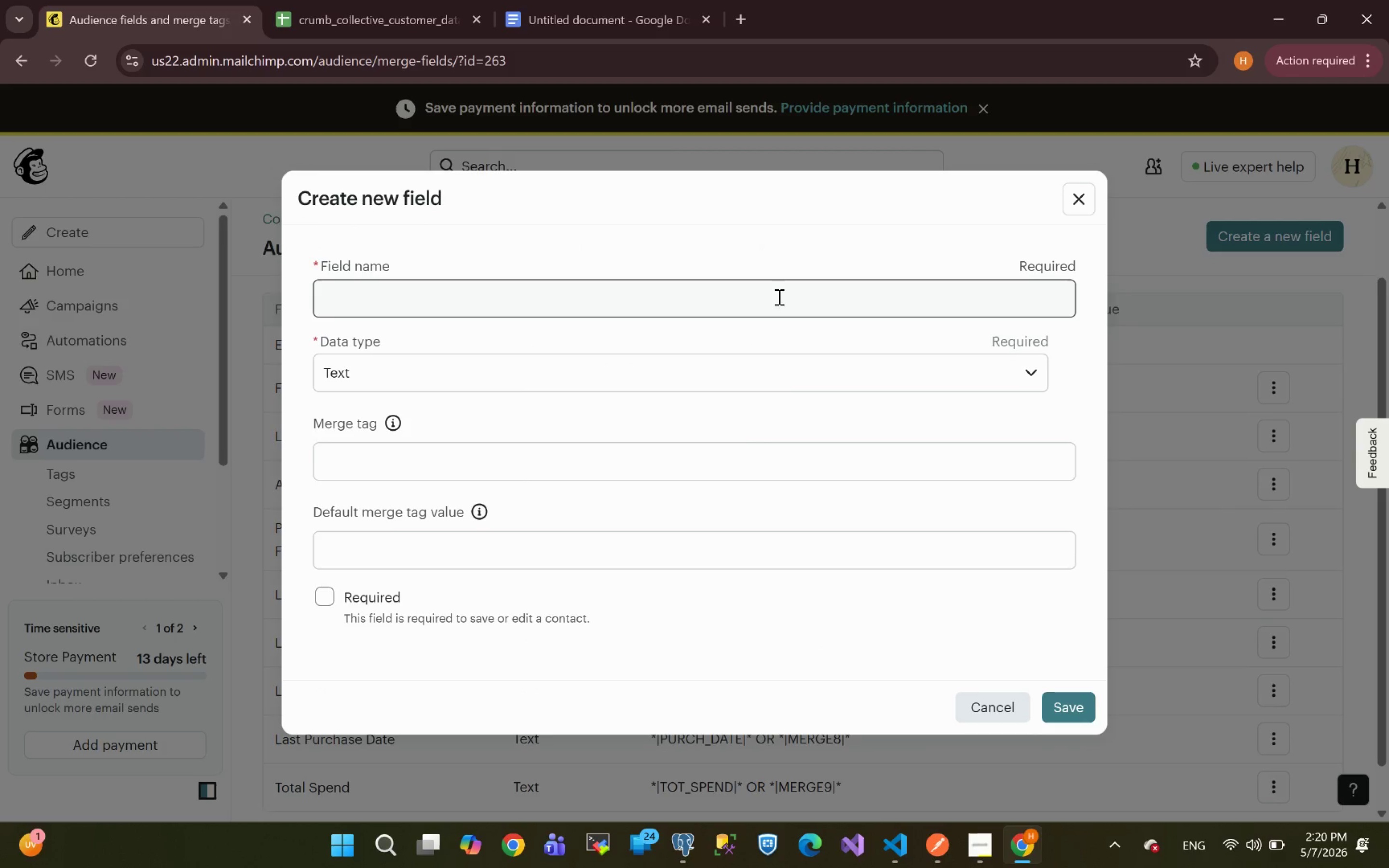 
left_click([605, 308])
 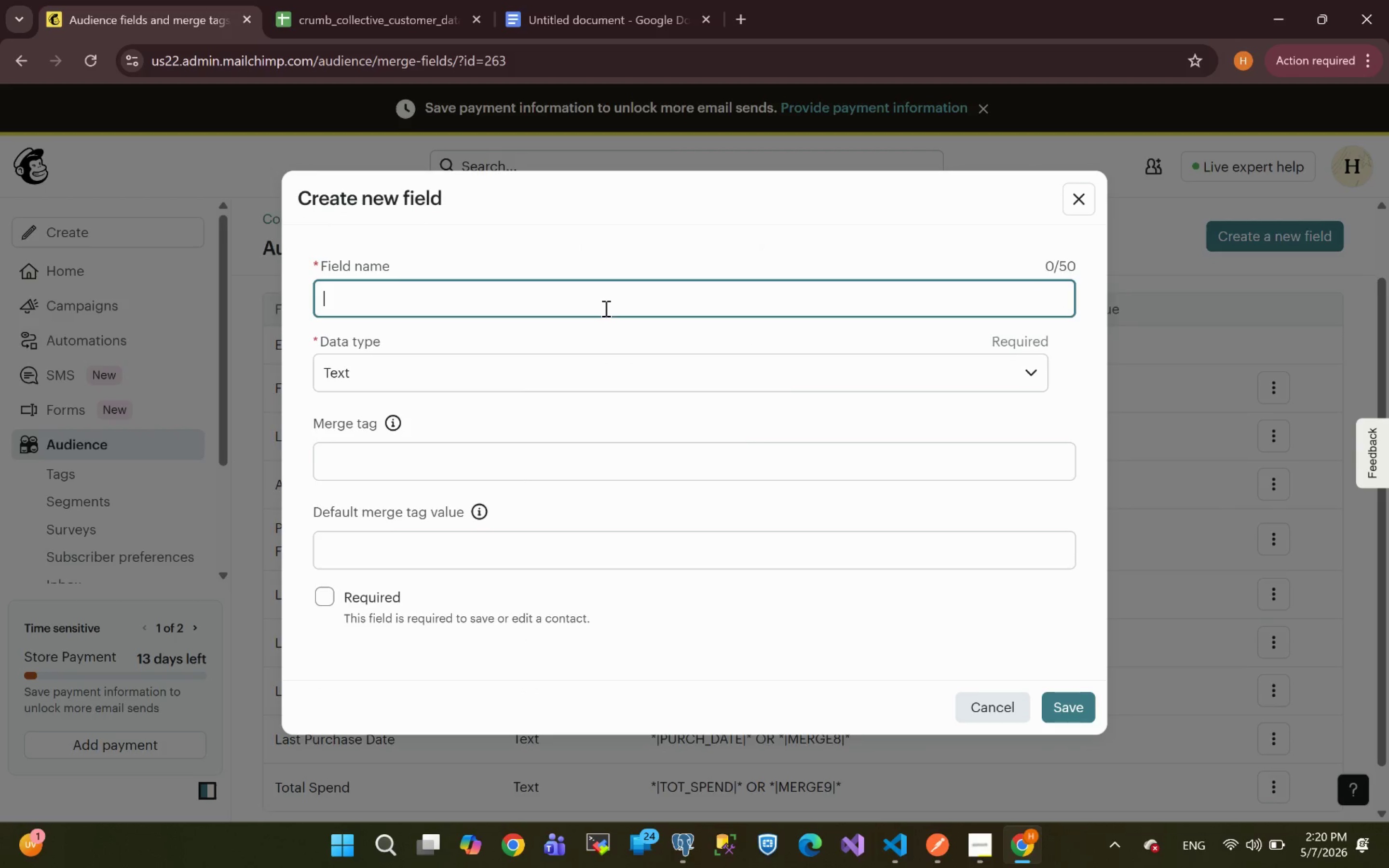 
key(Control+V)
 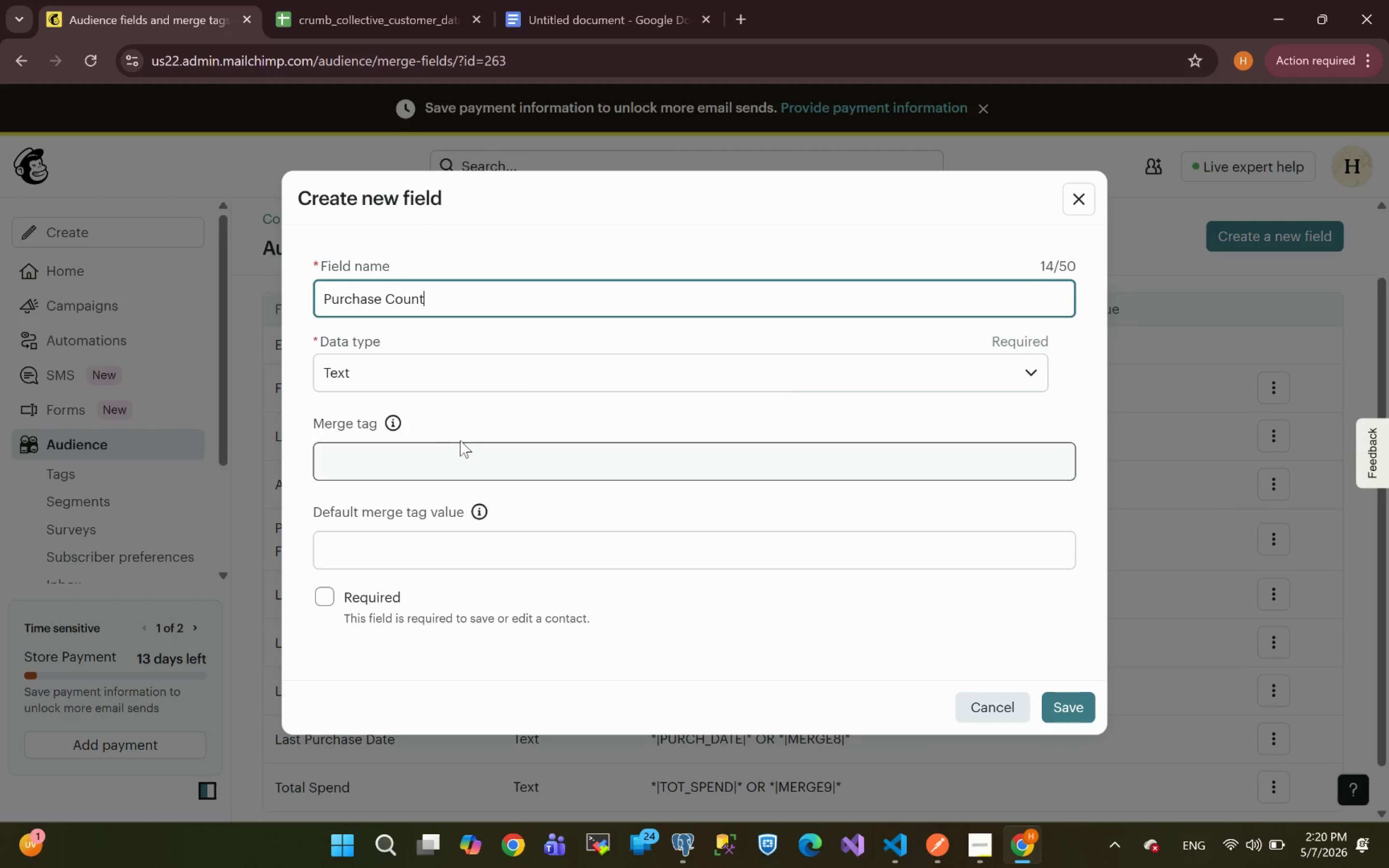 
left_click([439, 451])
 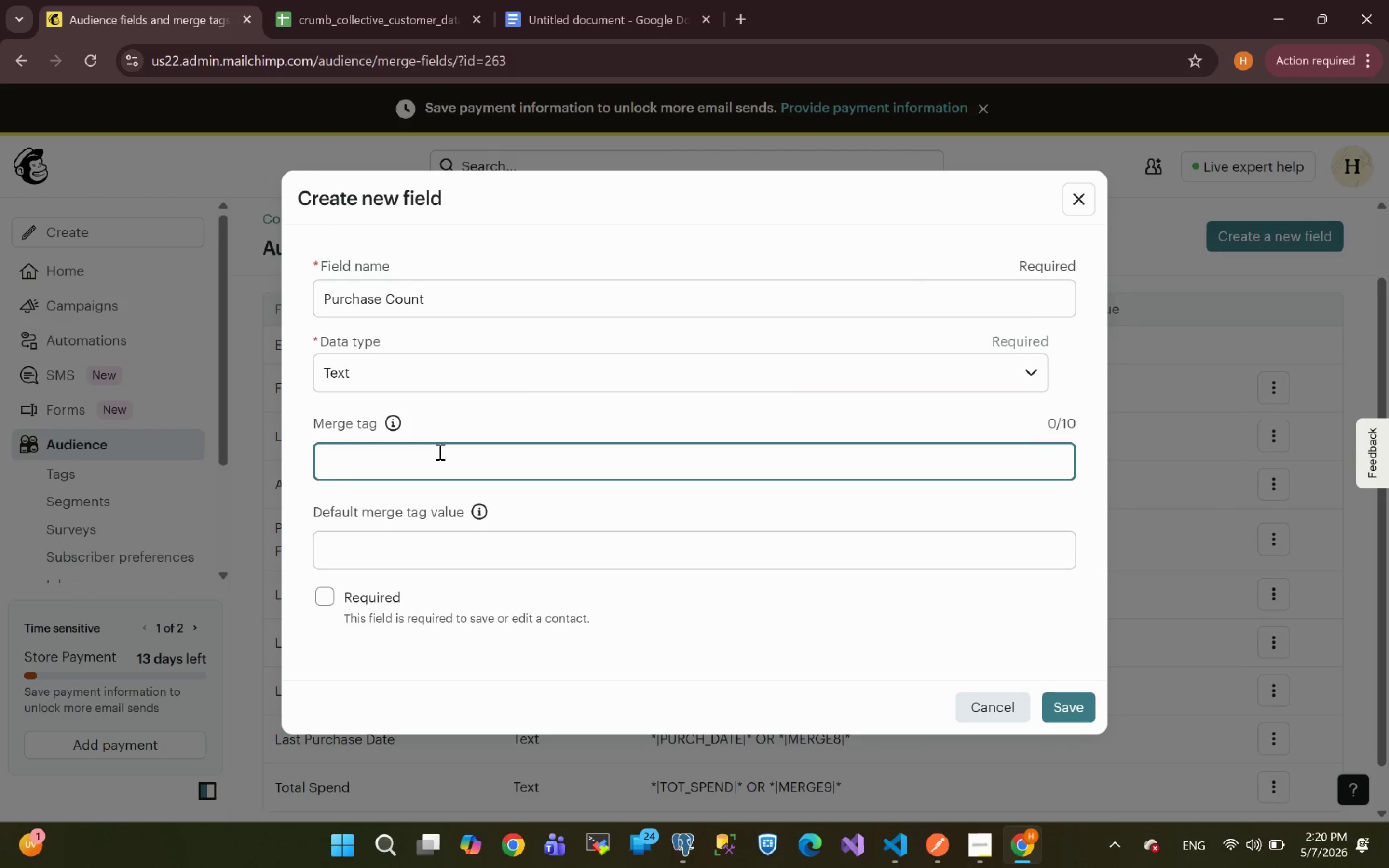 
key(Control+V)
 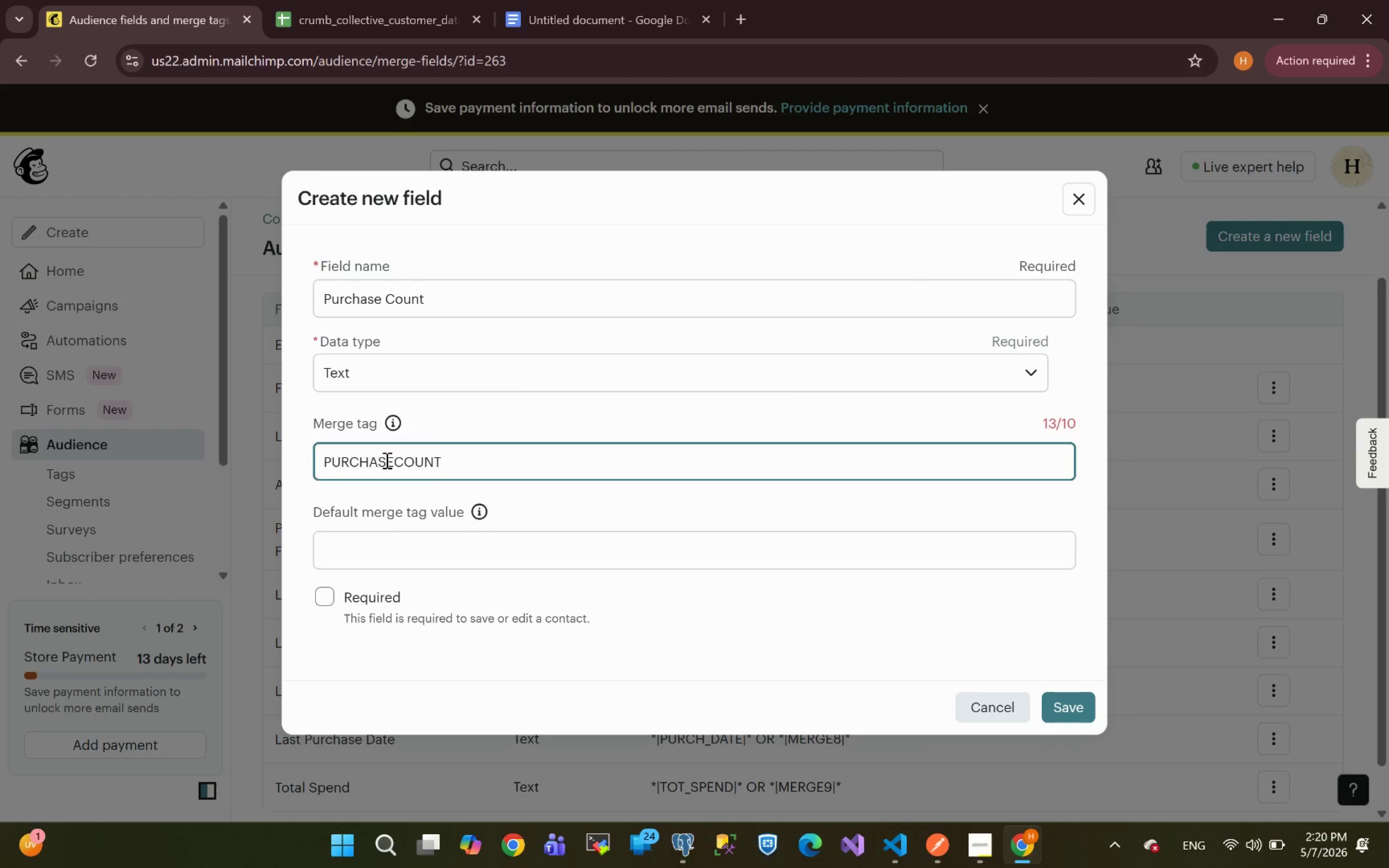 
left_click([393, 462])
 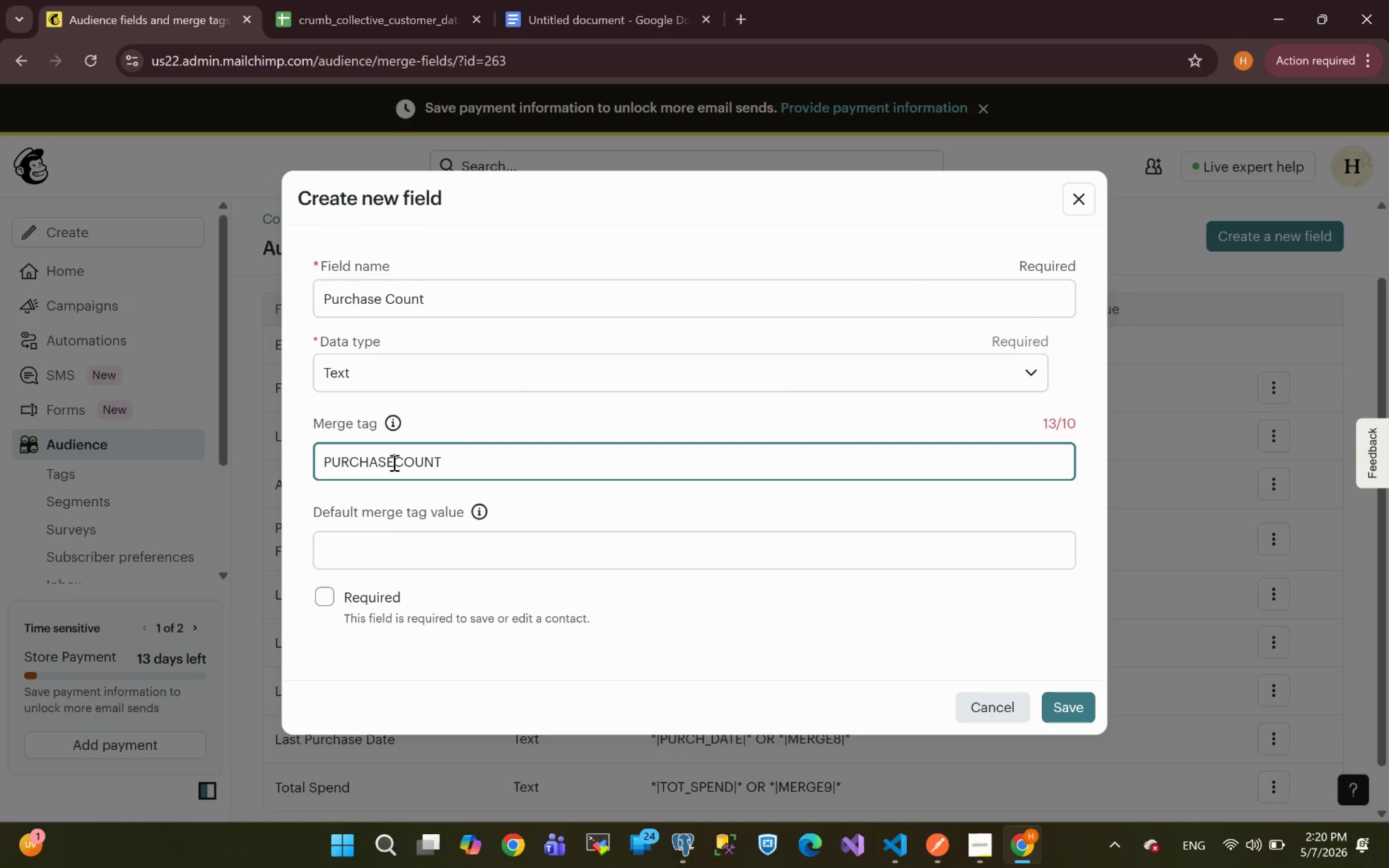 
key(Backspace)
 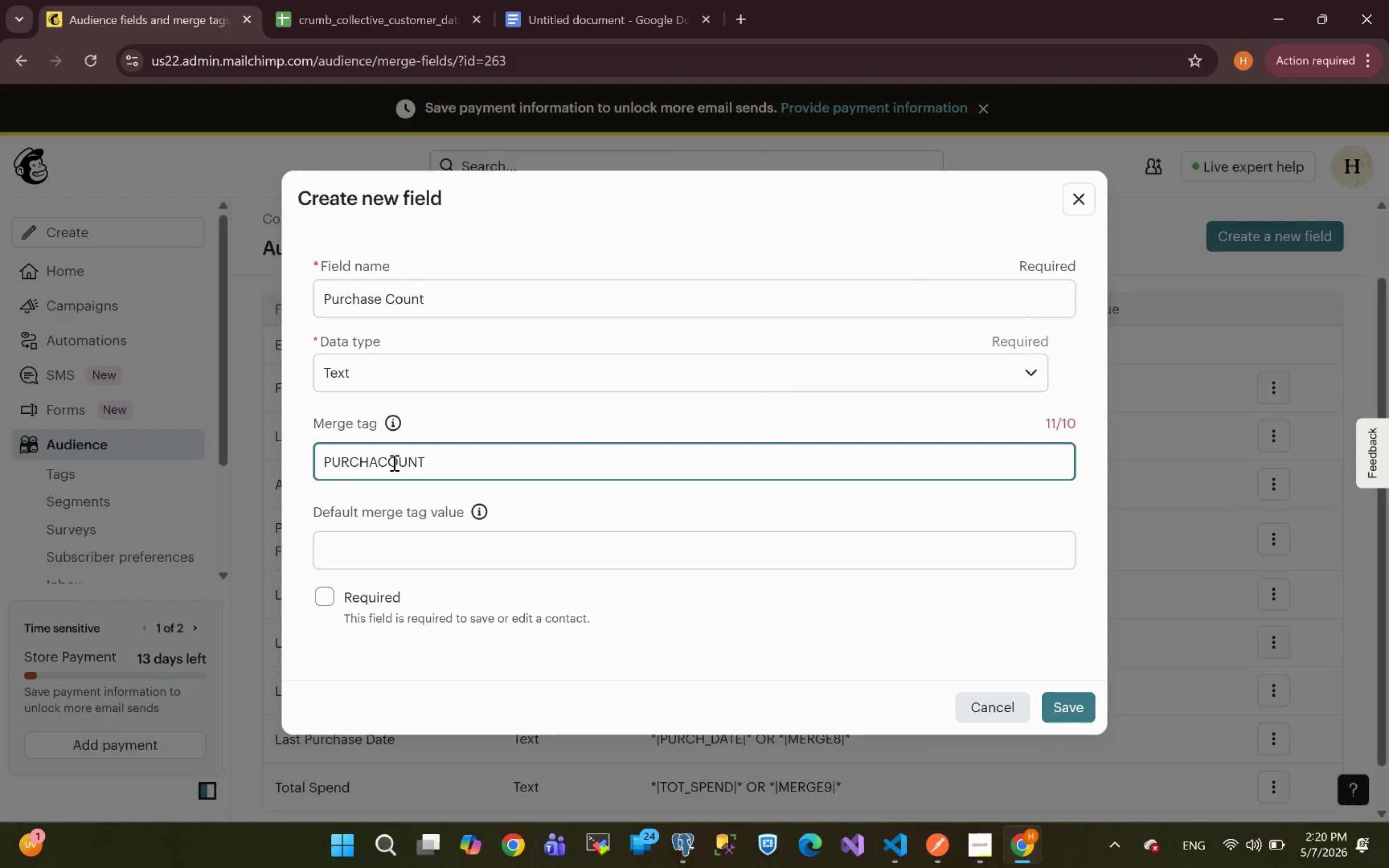 
key(Backspace)
 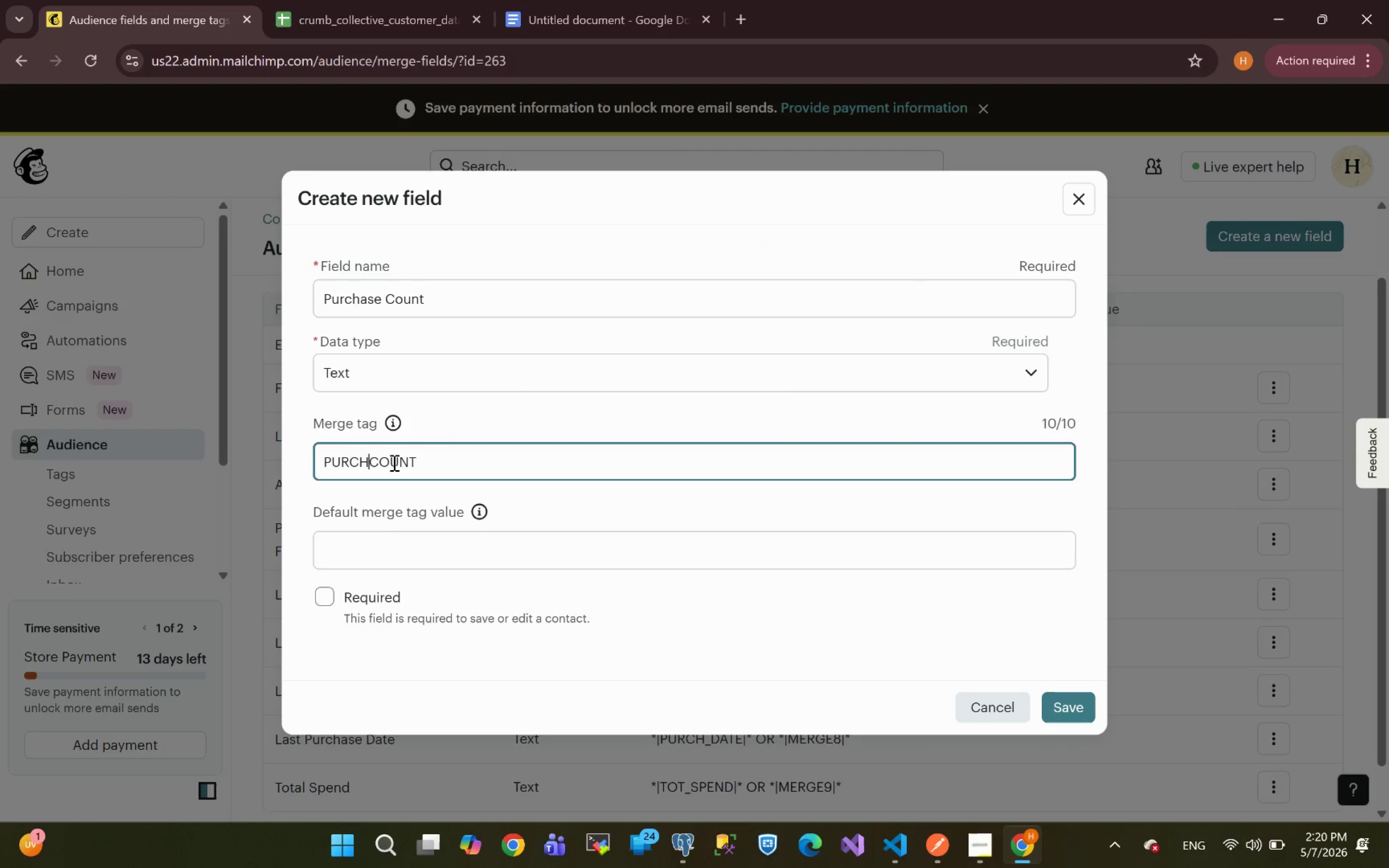 
key(Backspace)
 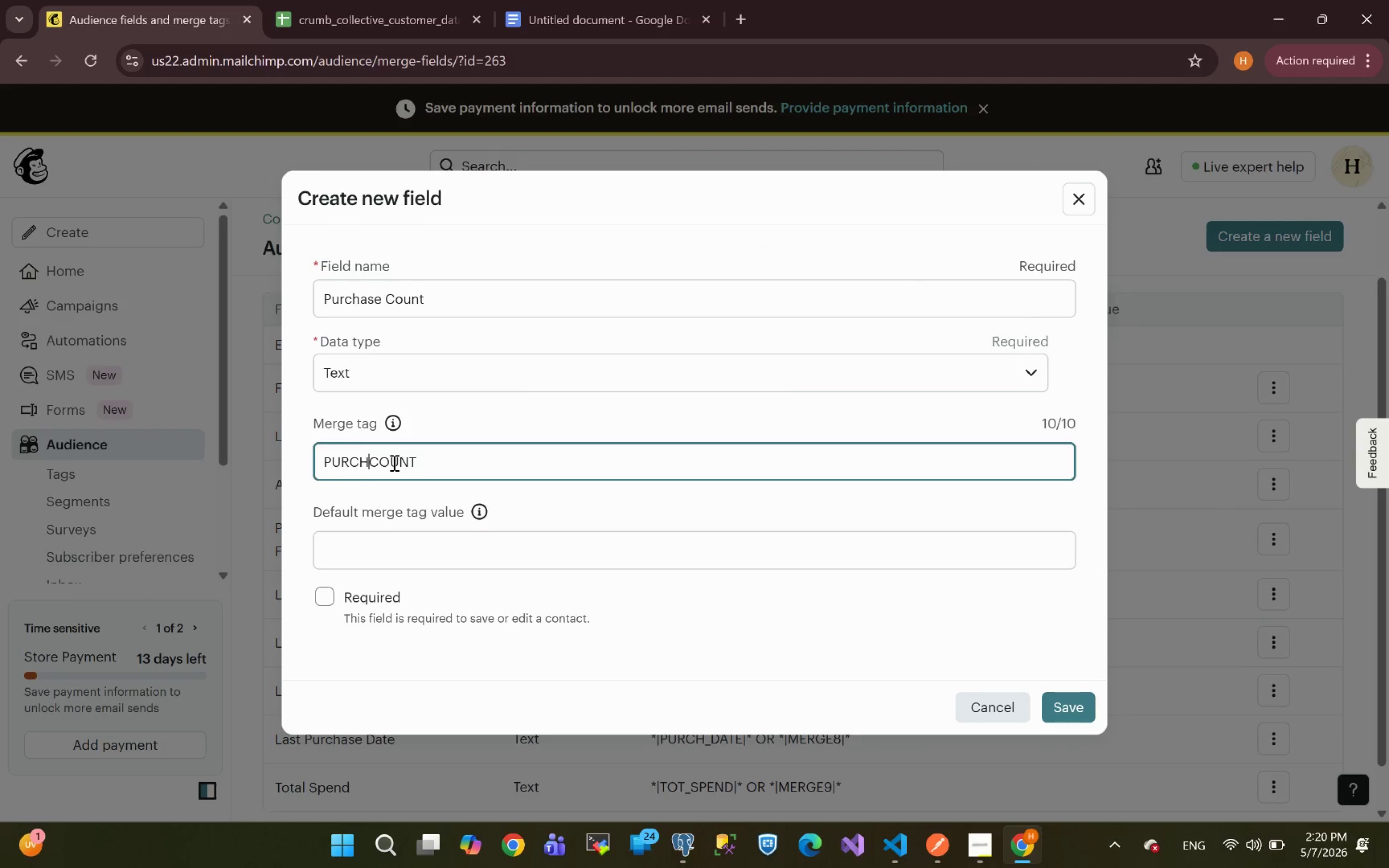 
key(Backspace)
 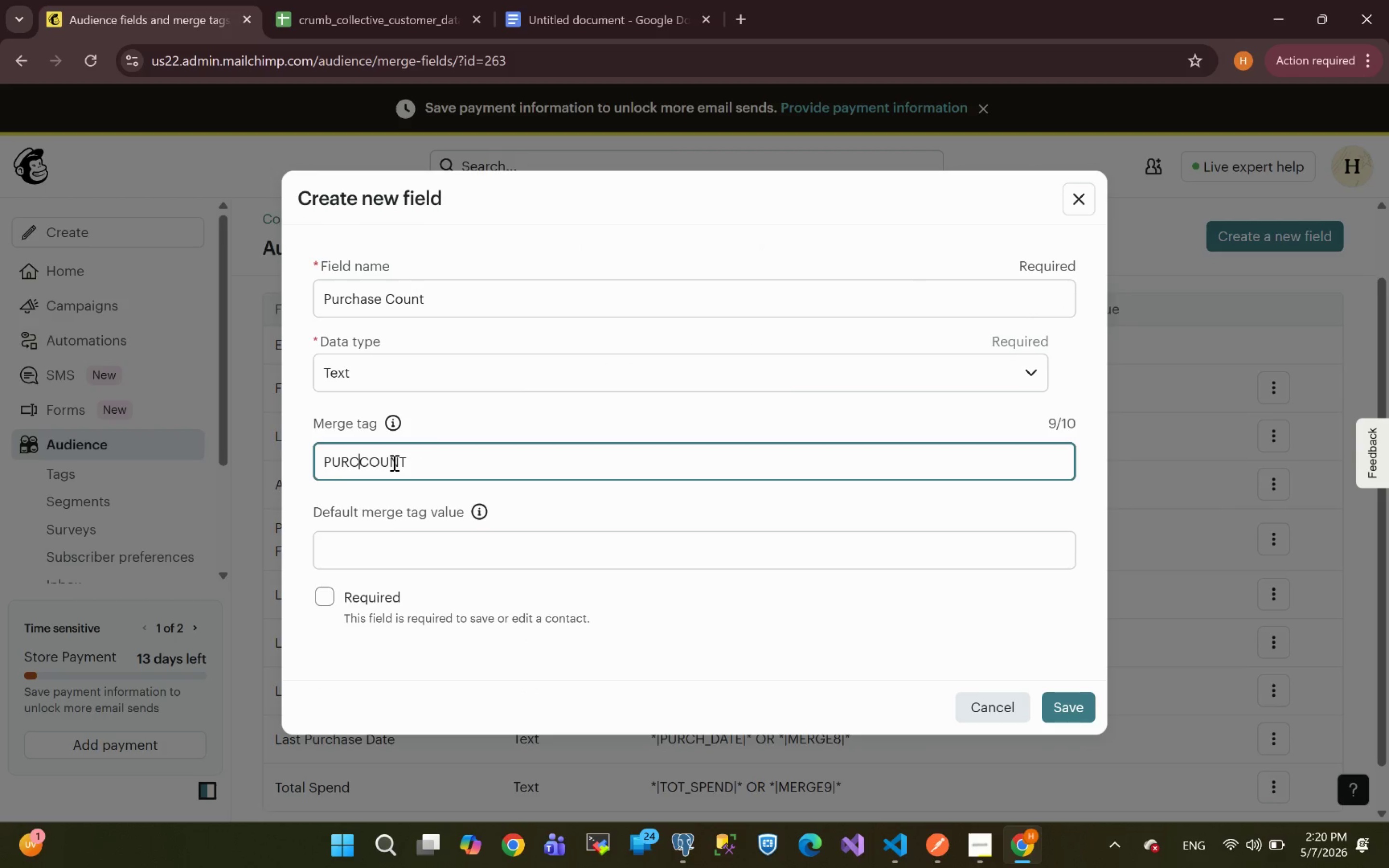 
key(H)
 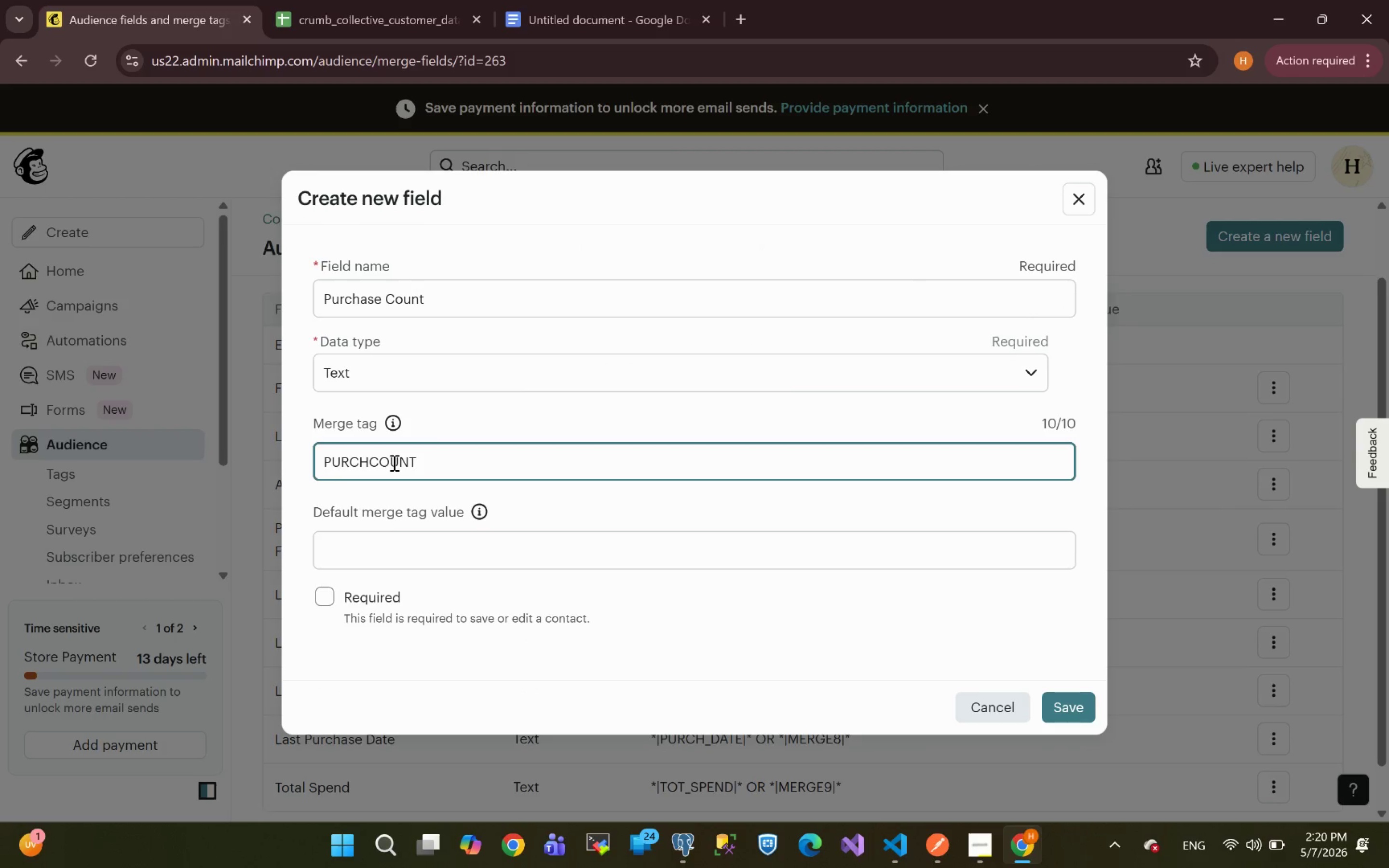 
key(Shift+Minus)
 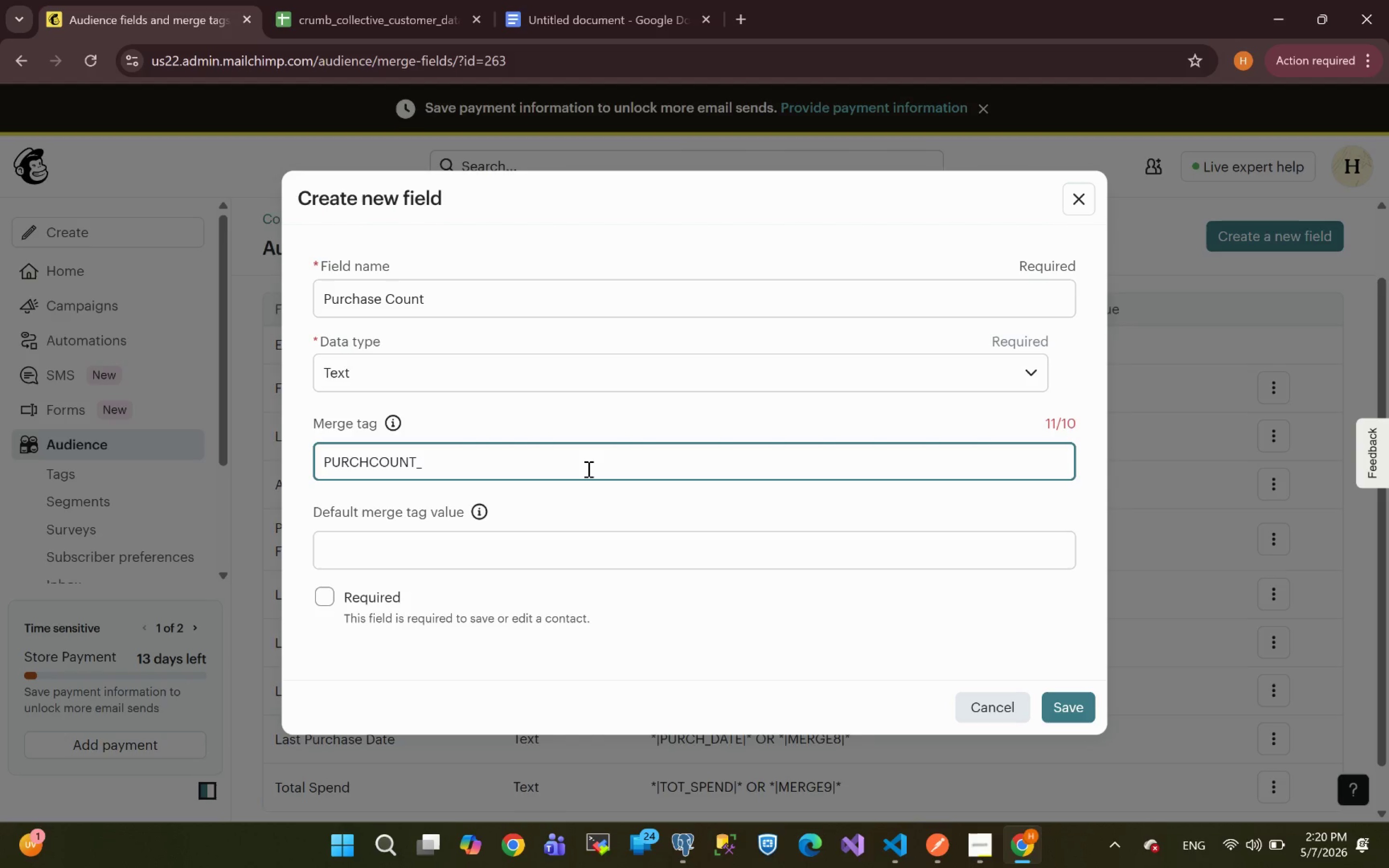 
key(Backspace)
key(Backspace)
key(Backspace)
key(Backspace)
key(Backspace)
key(Backspace)
type(_count)
 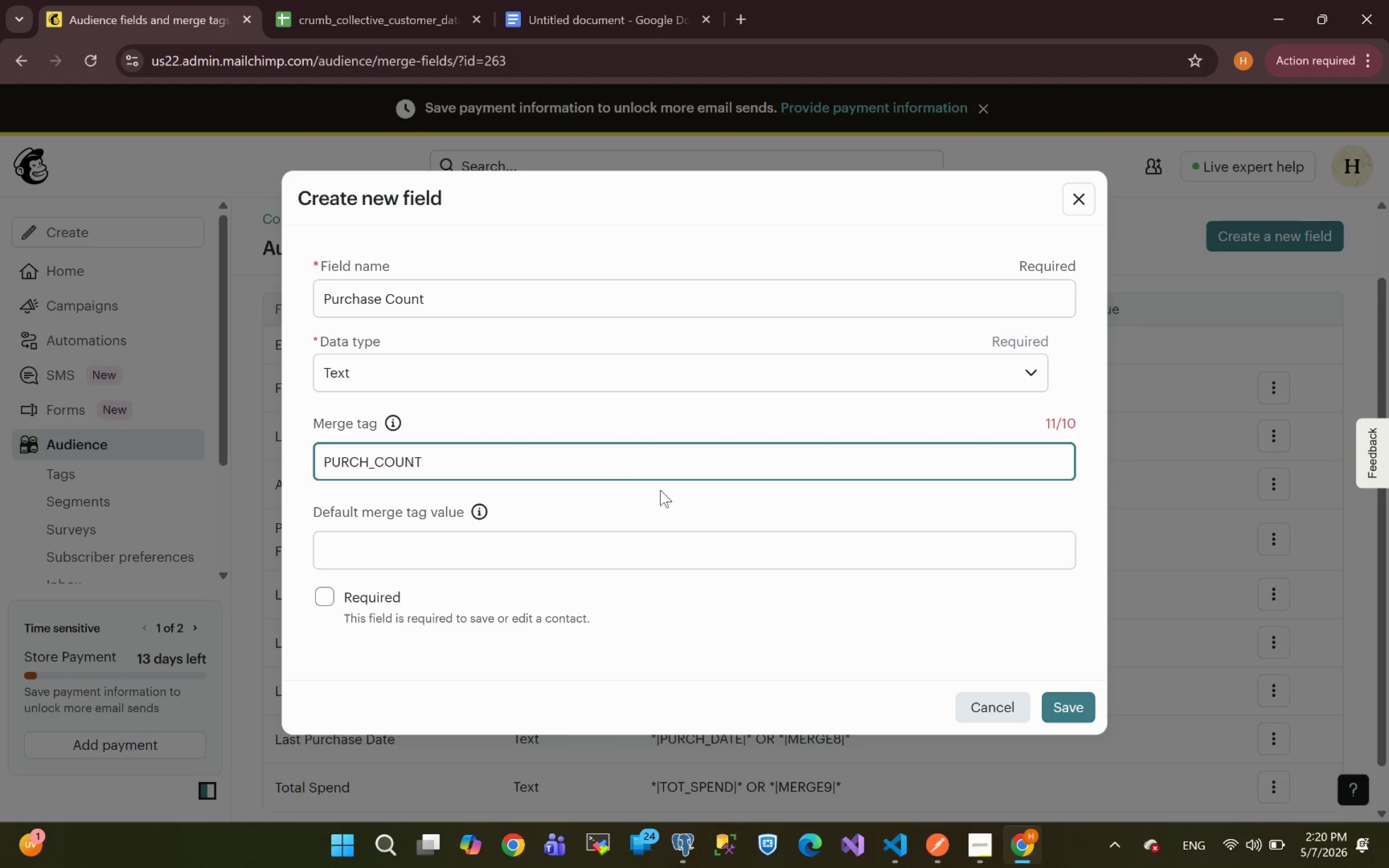 
left_click([1086, 698])
 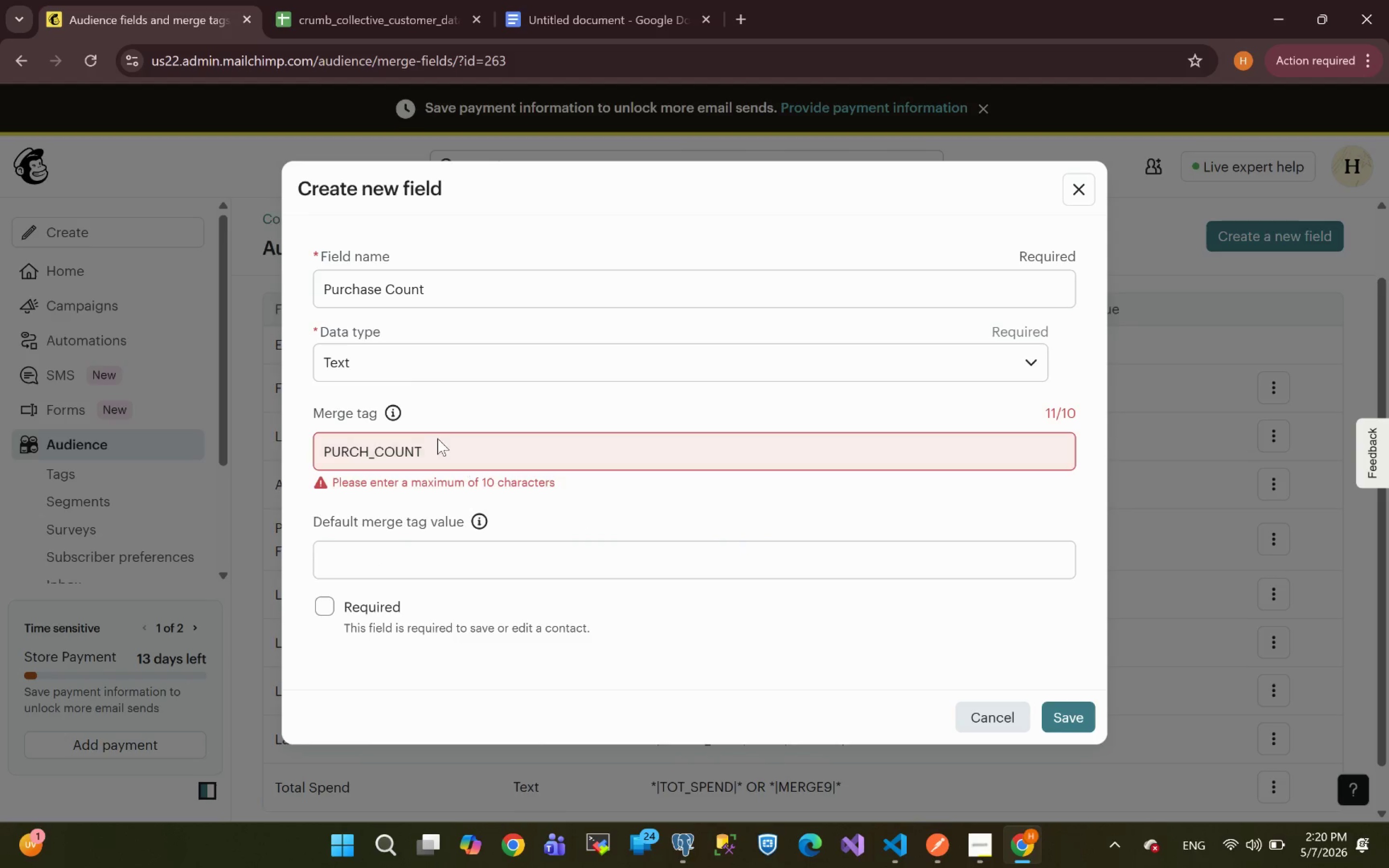 
left_click([425, 444])
 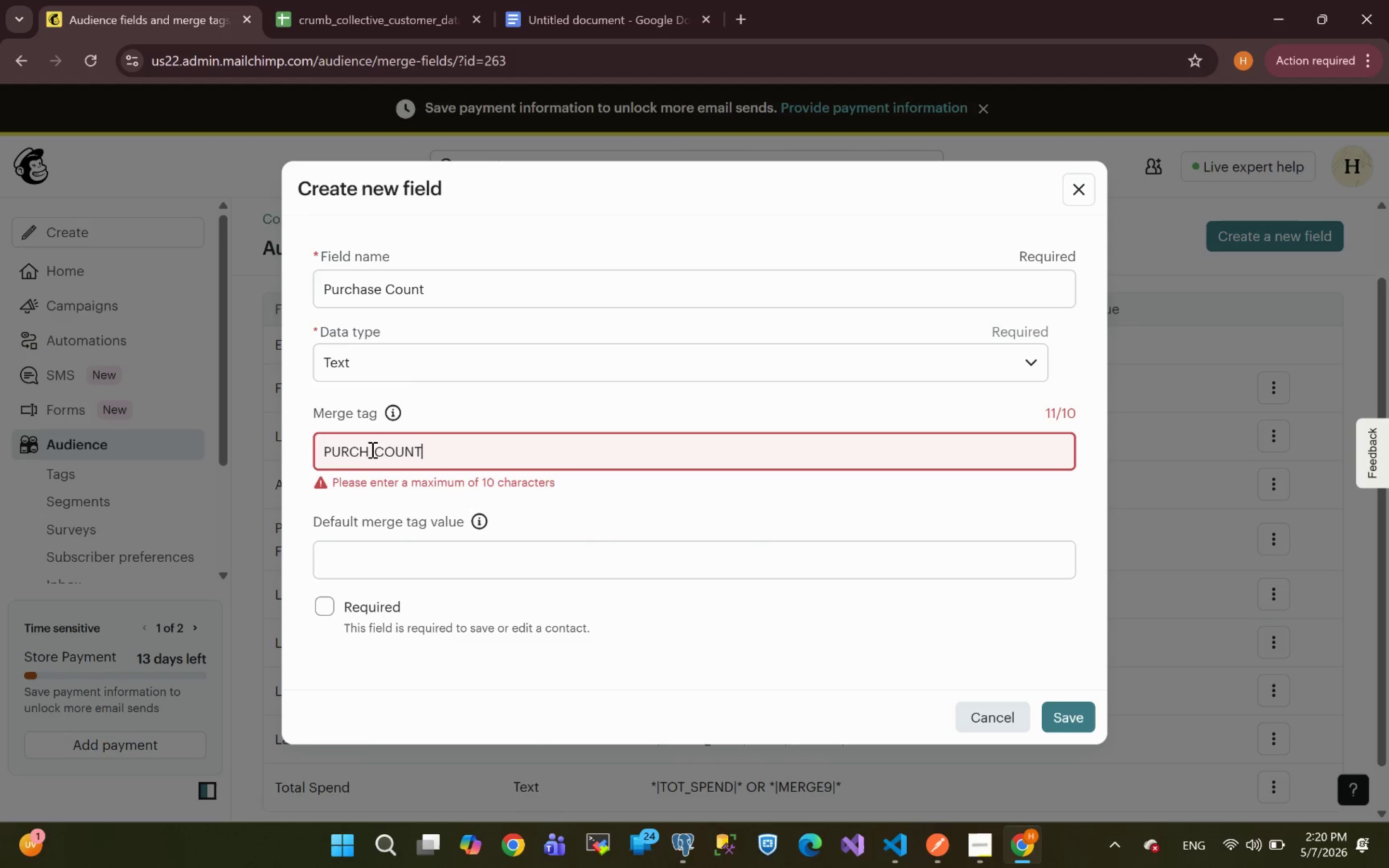 
left_click([368, 446])
 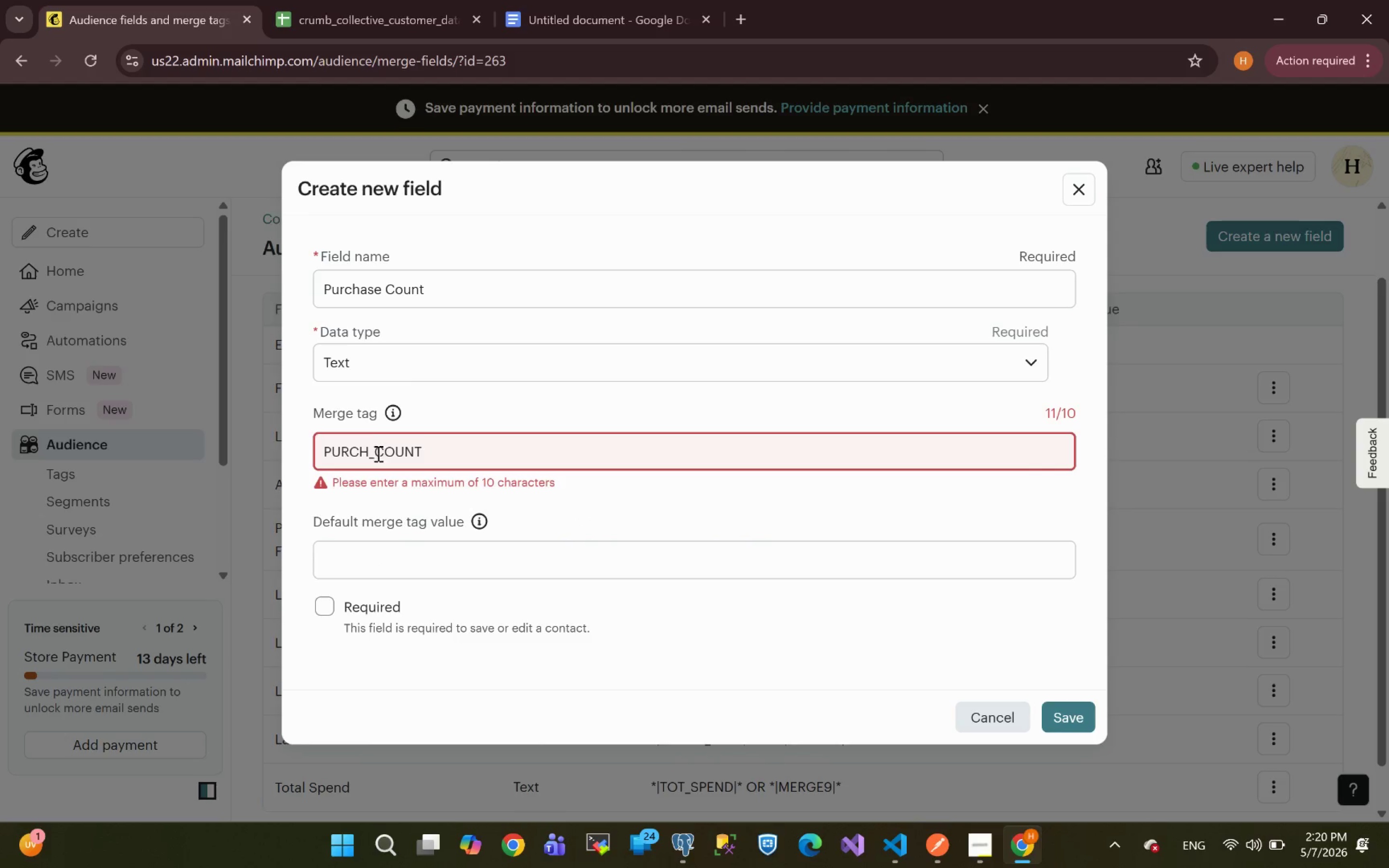 
left_click([375, 452])
 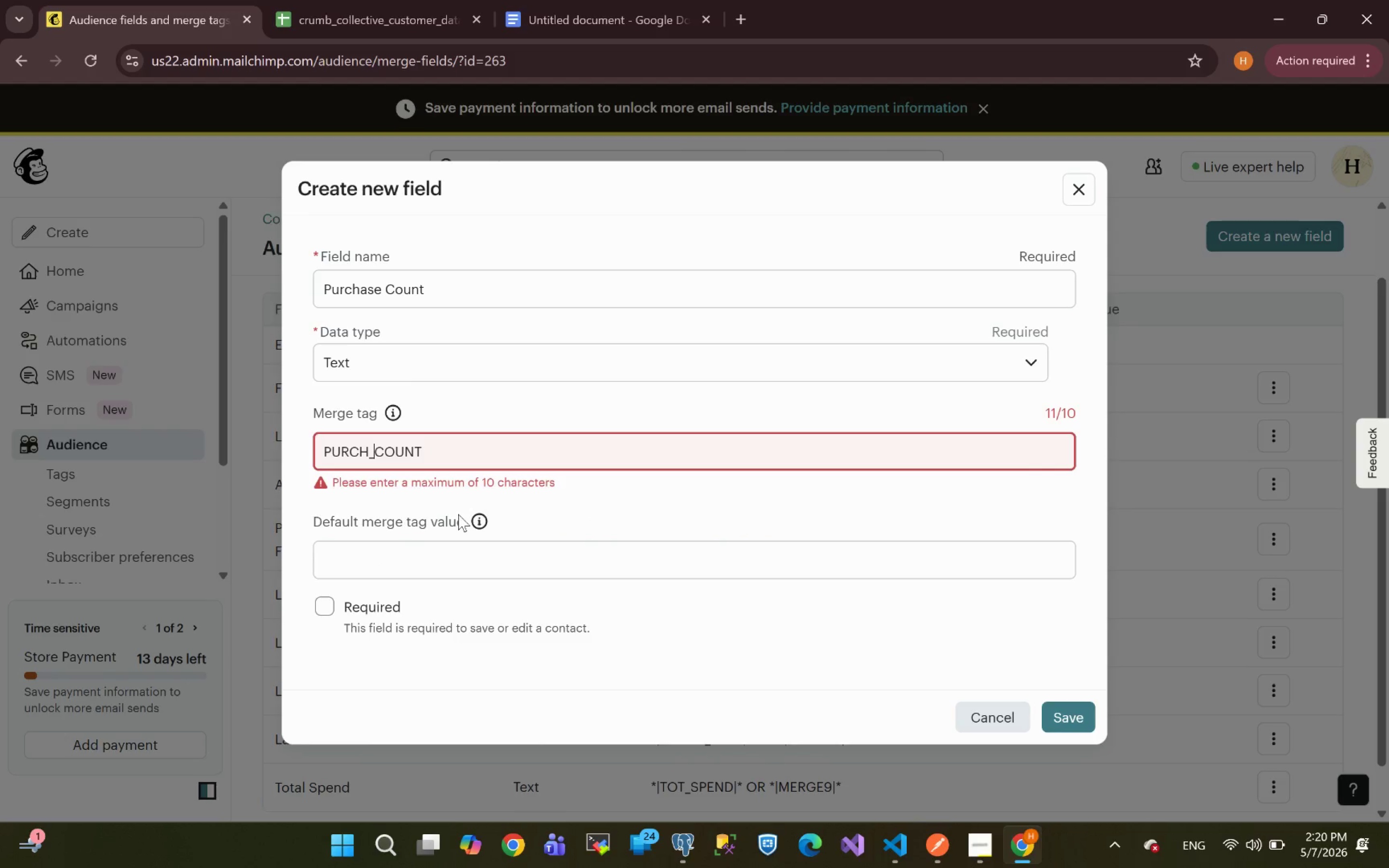 
key(ArrowLeft)
 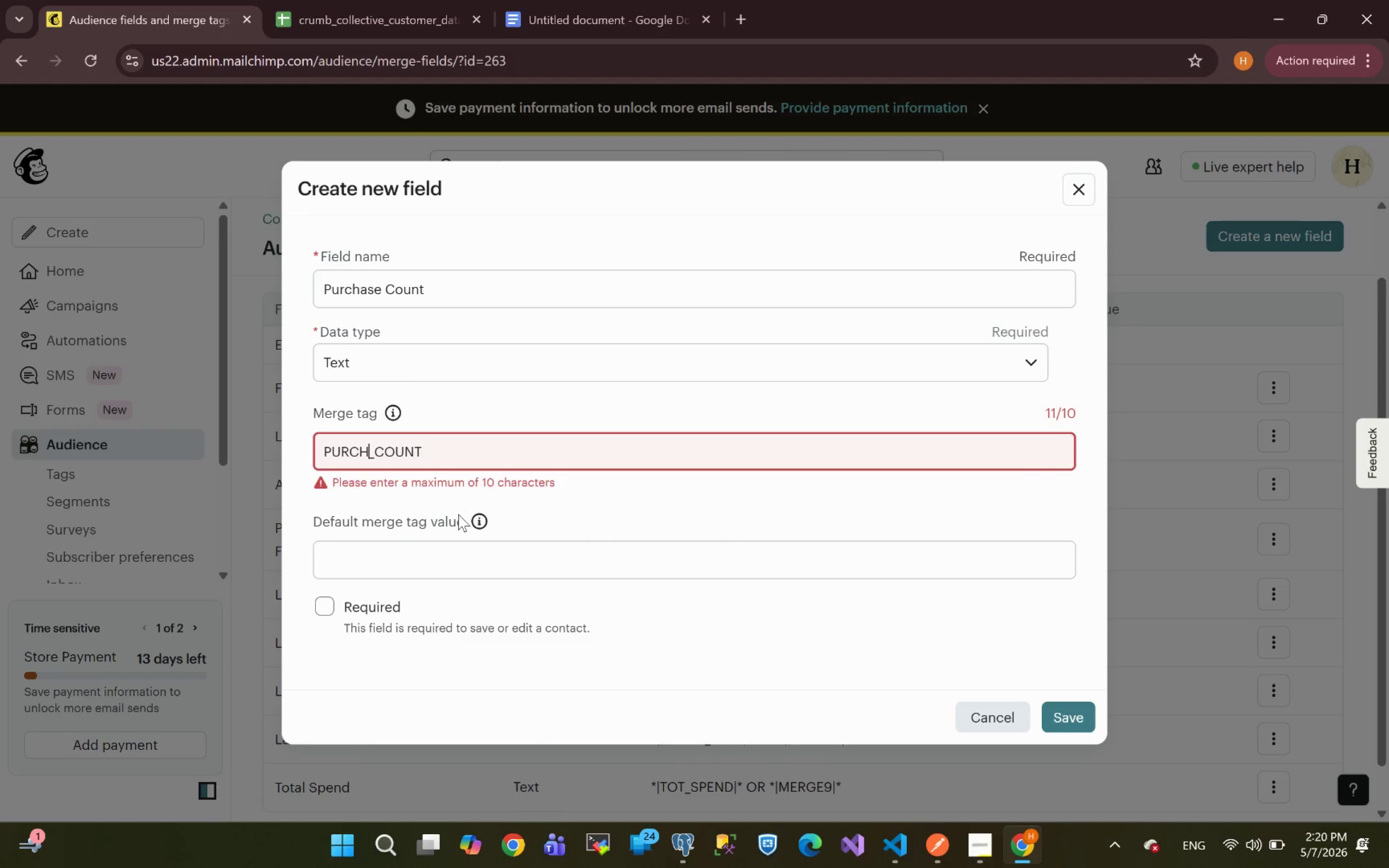 
key(Backspace)
 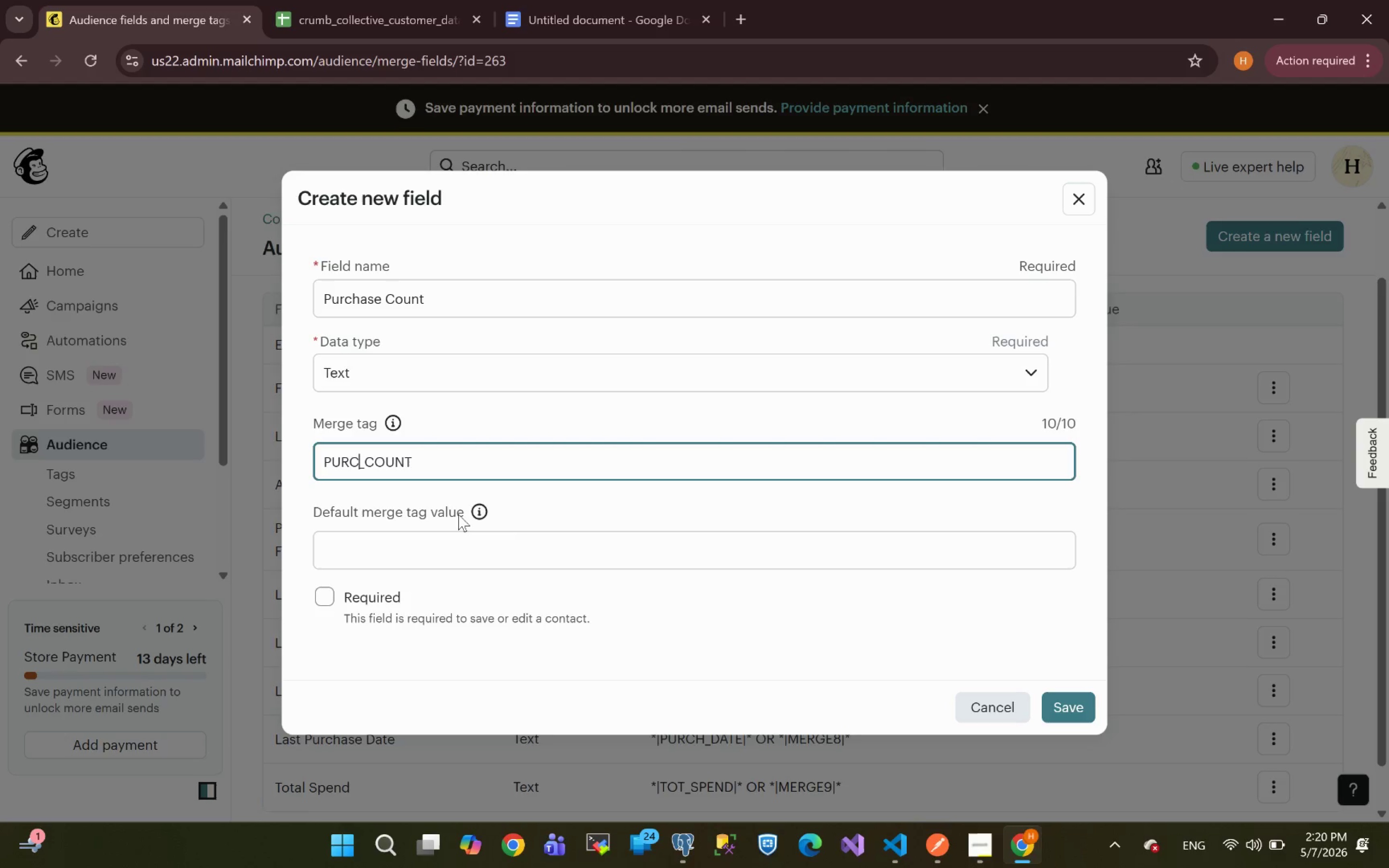 
key(Backspace)
 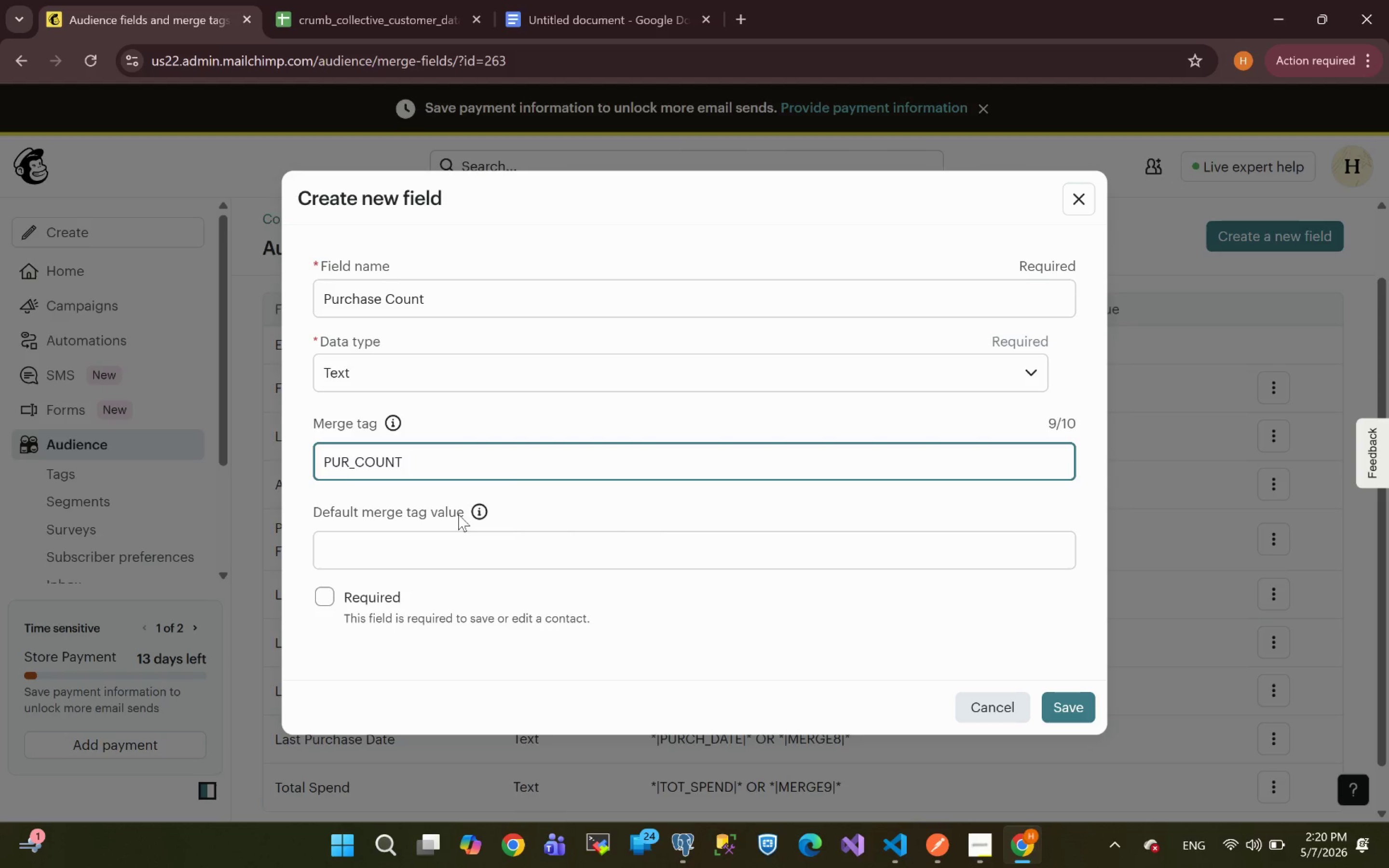 
key(Backspace)
 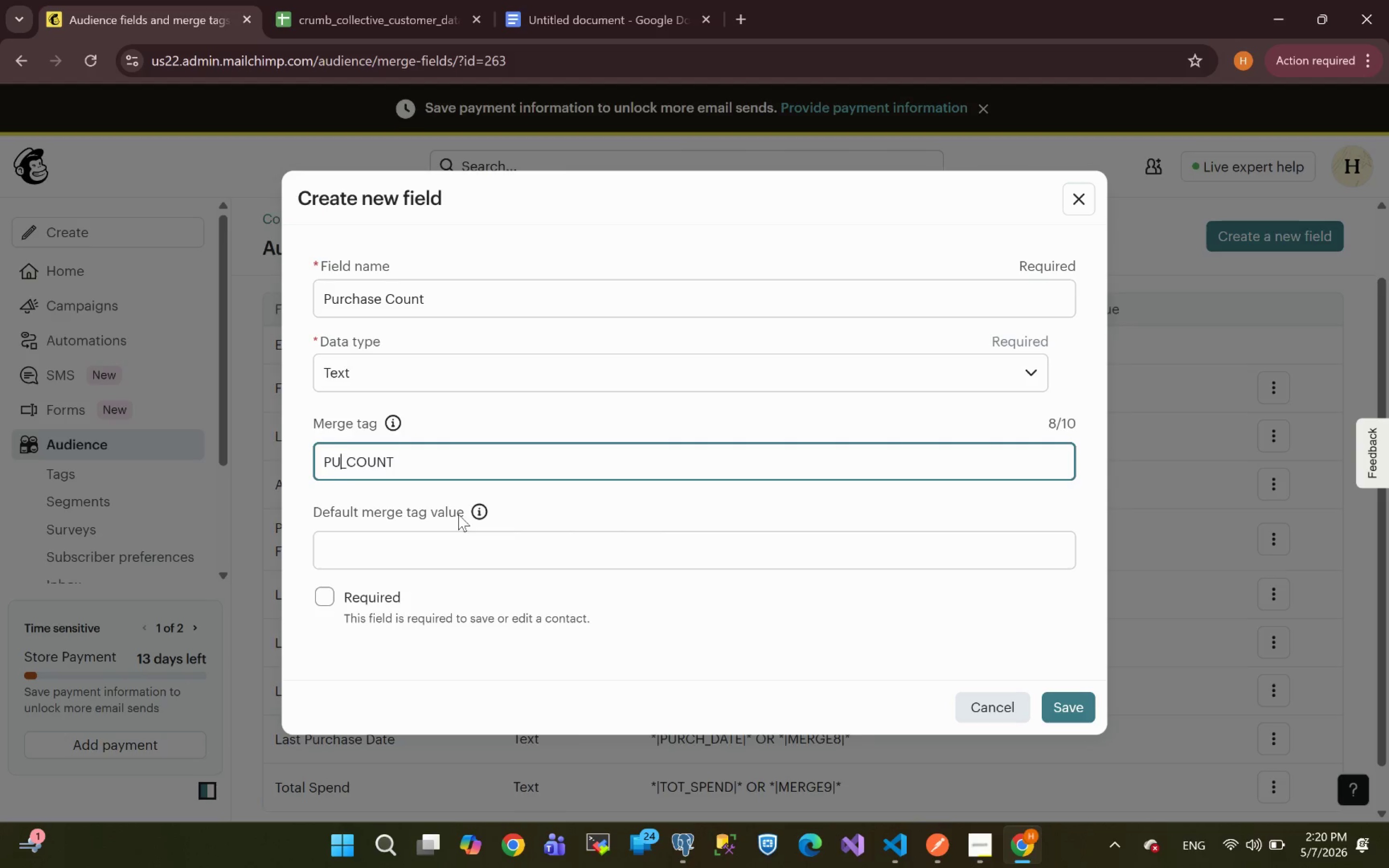 
key(Backspace)
 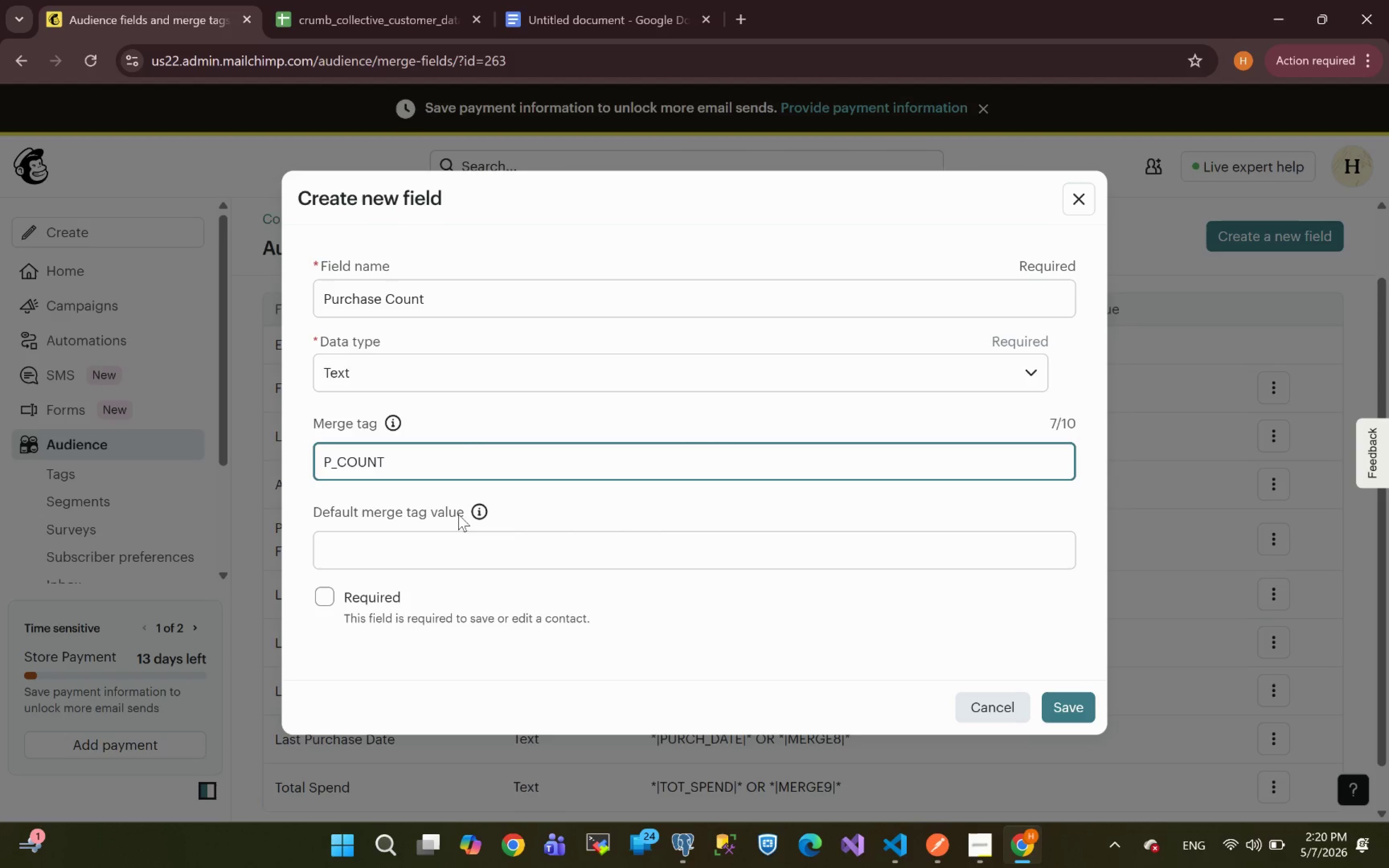 
key(ArrowRight)
 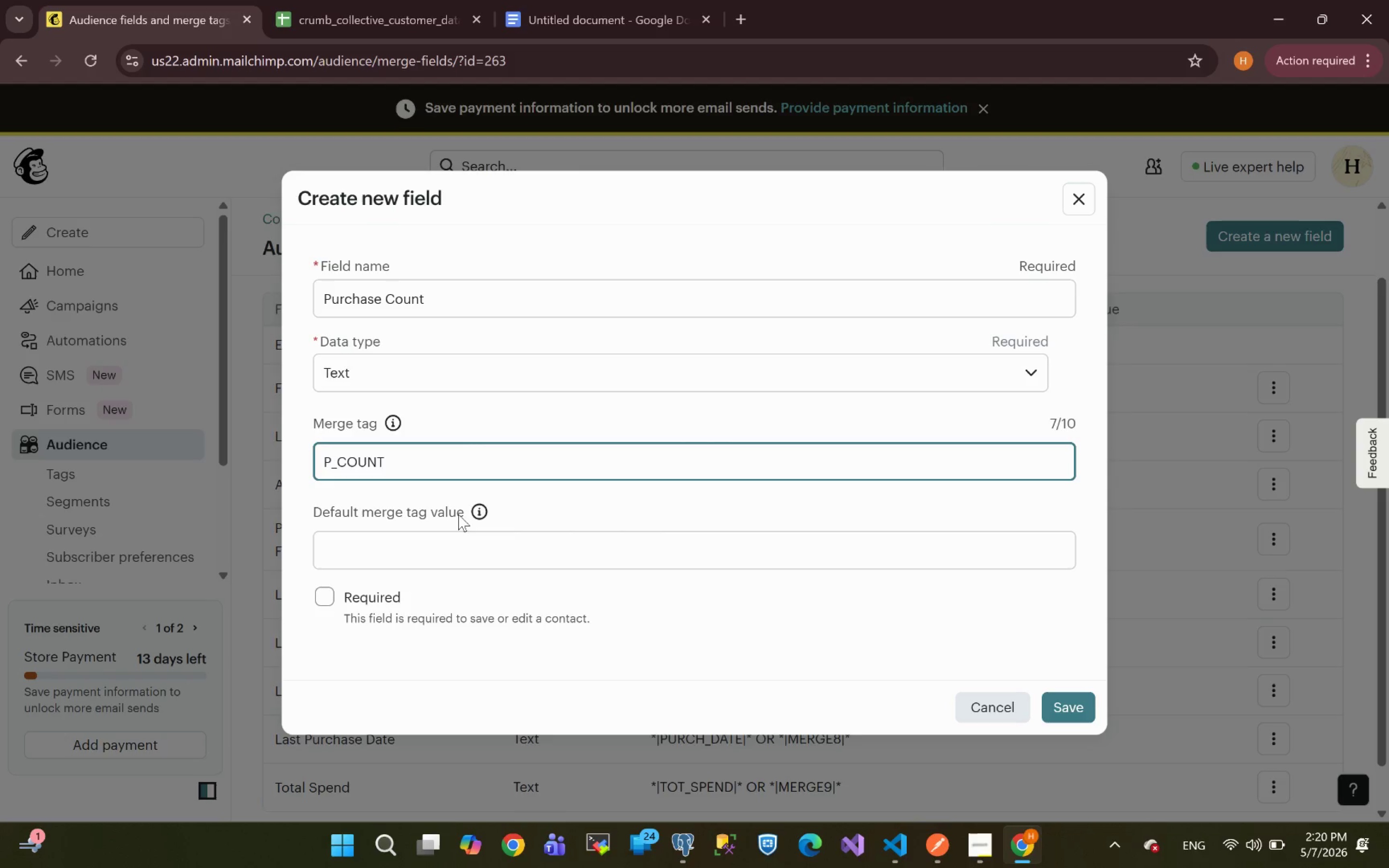 
key(Backspace)
 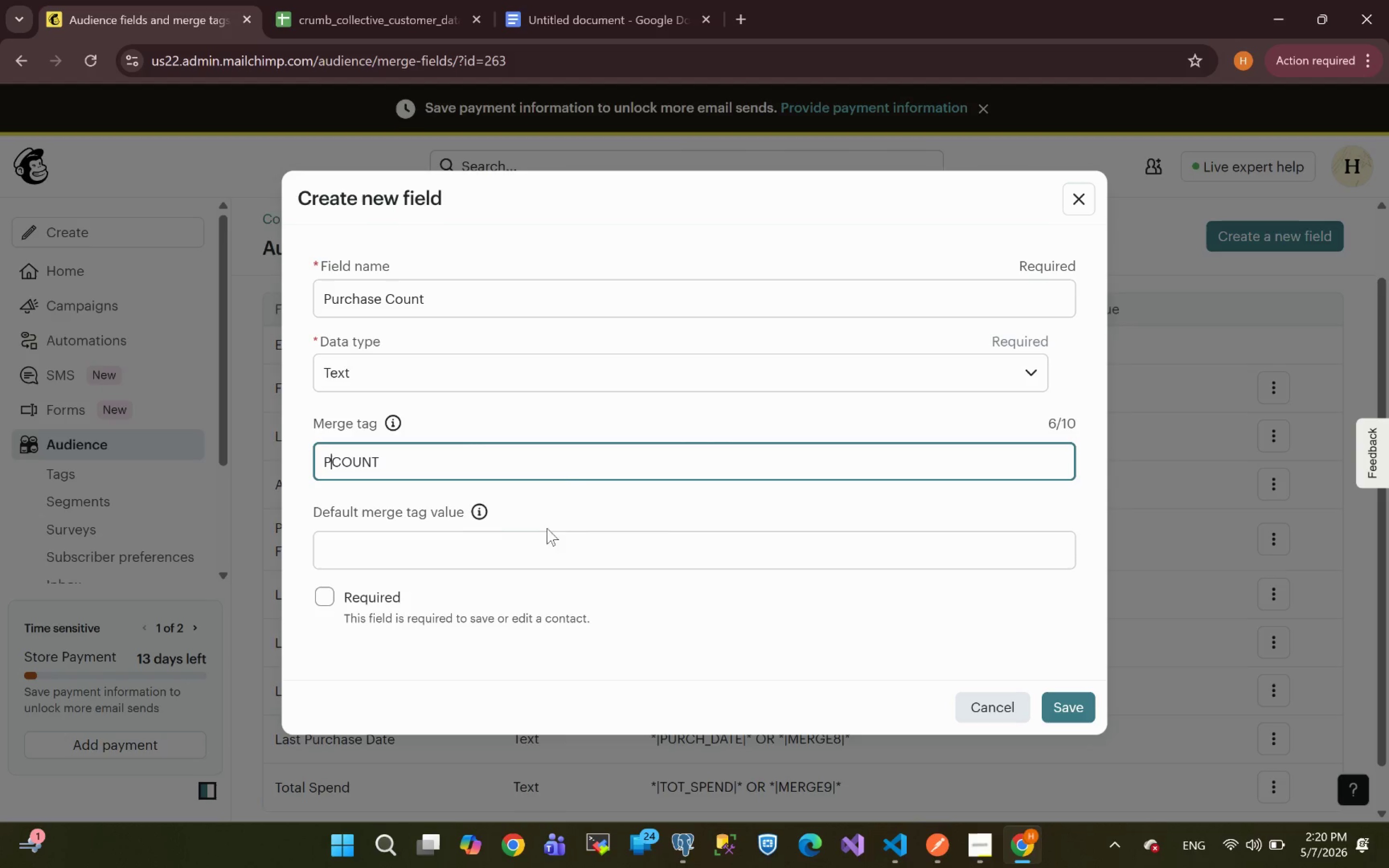 
left_click([419, 462])
 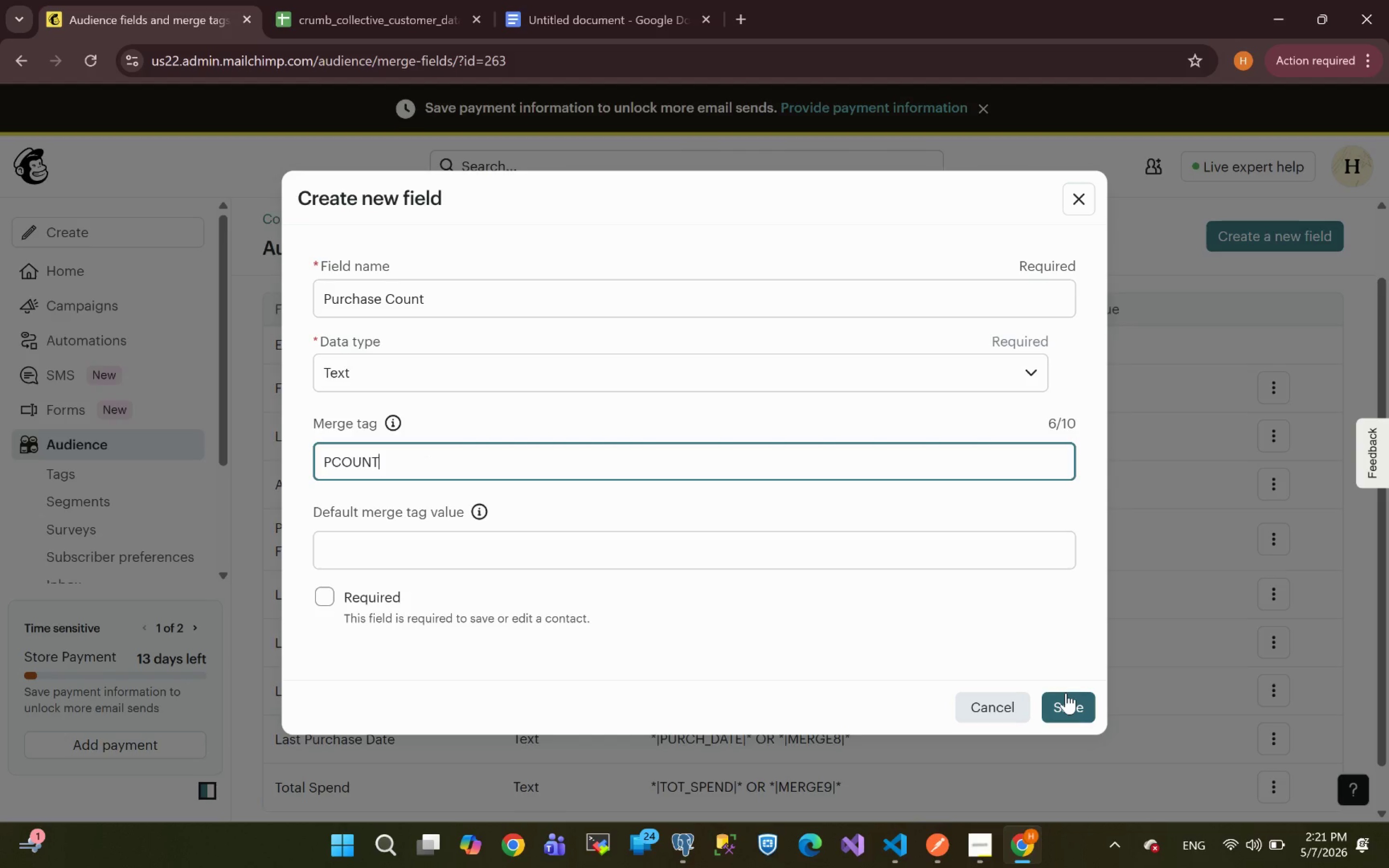 
wait(7.36)
 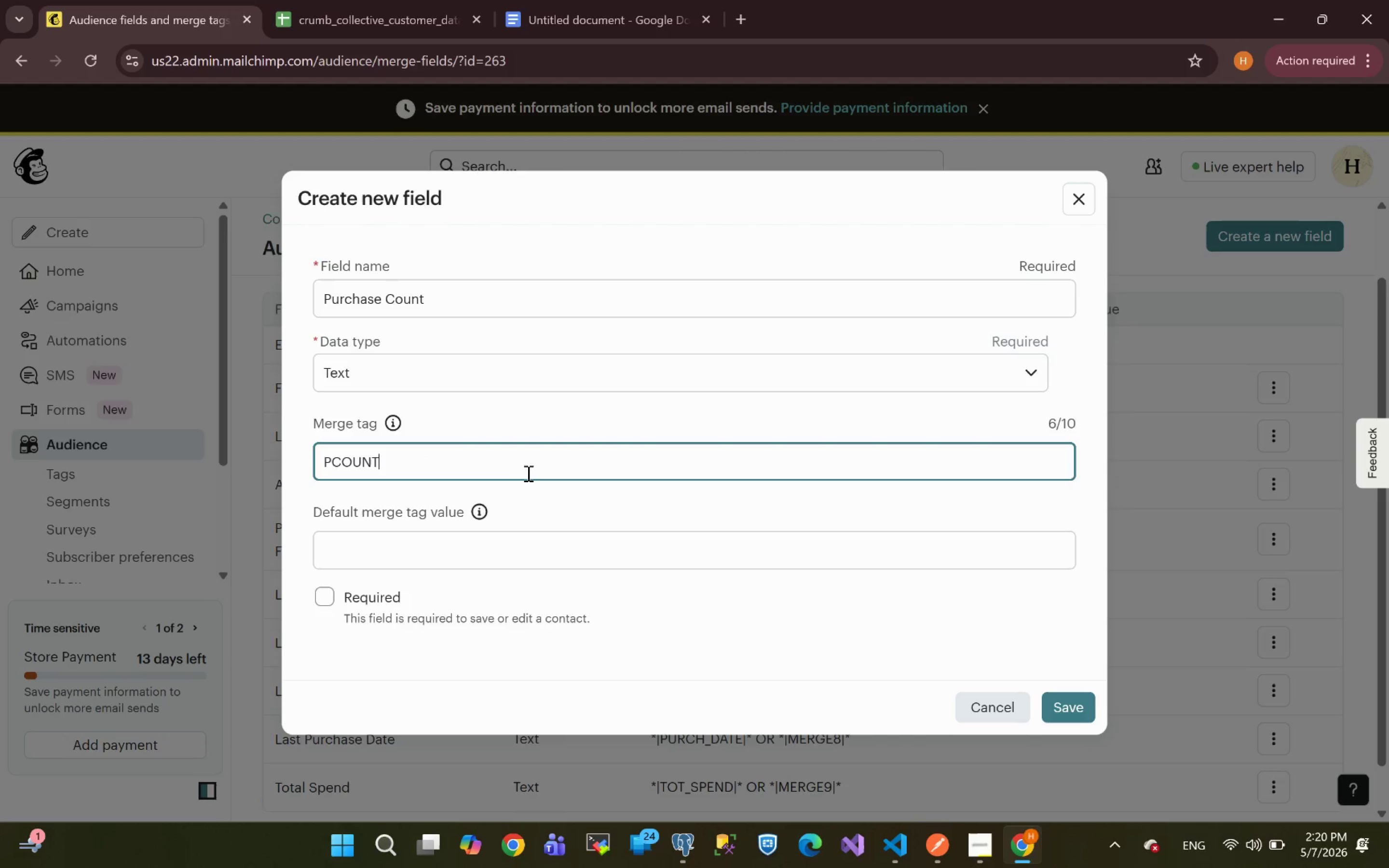 
left_click([1066, 693])
 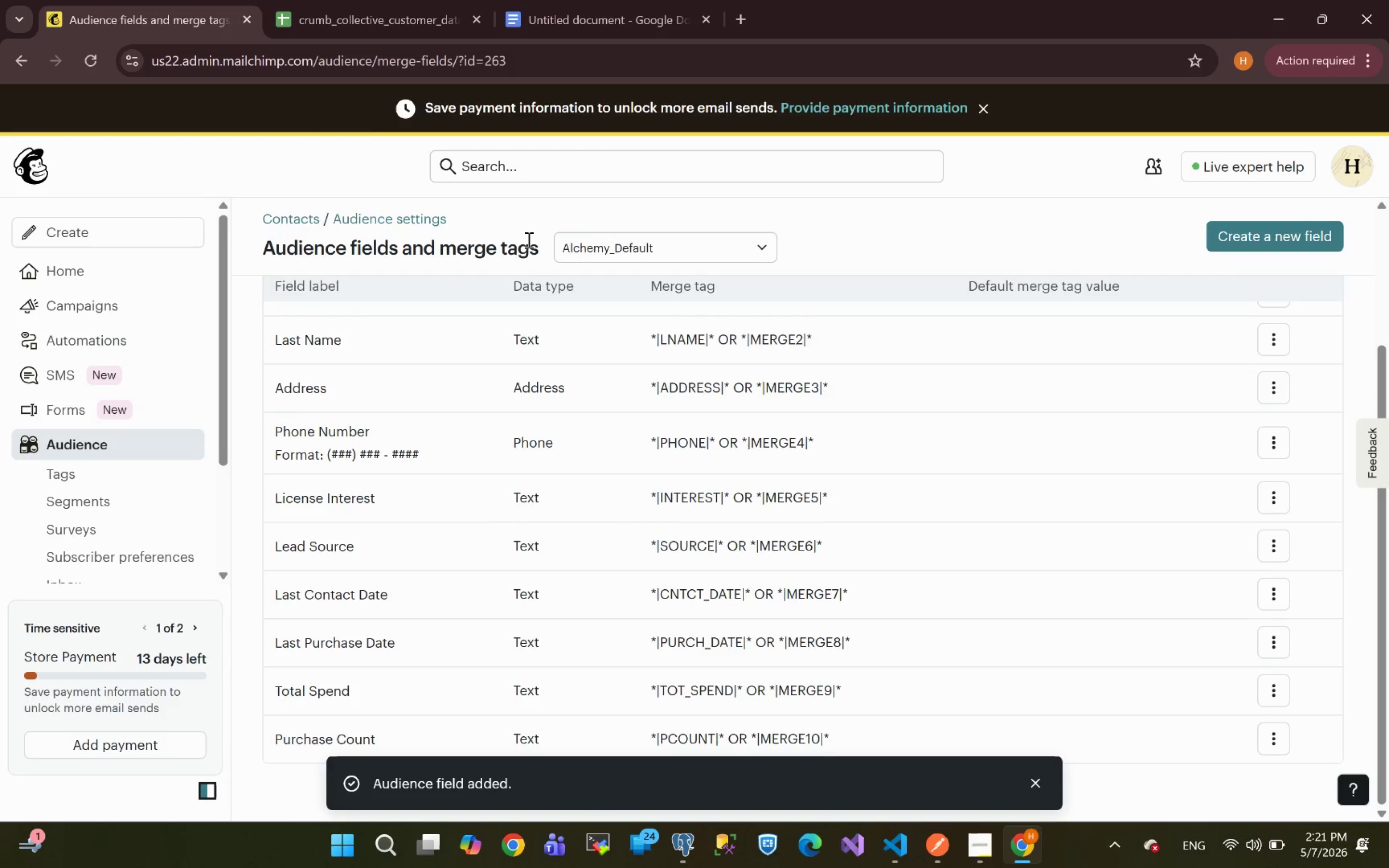 
left_click([371, 27])
 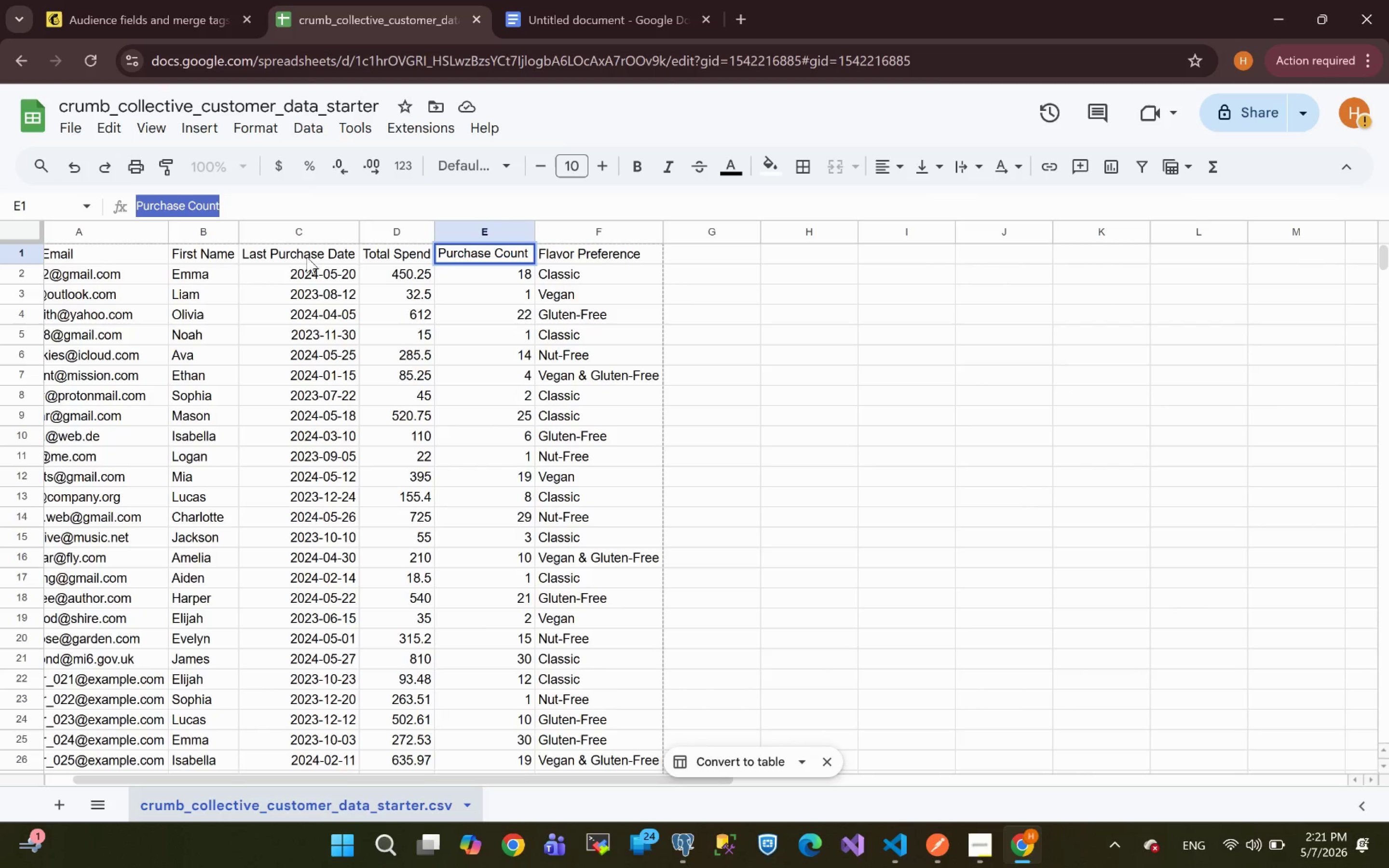 
left_click([308, 248])
 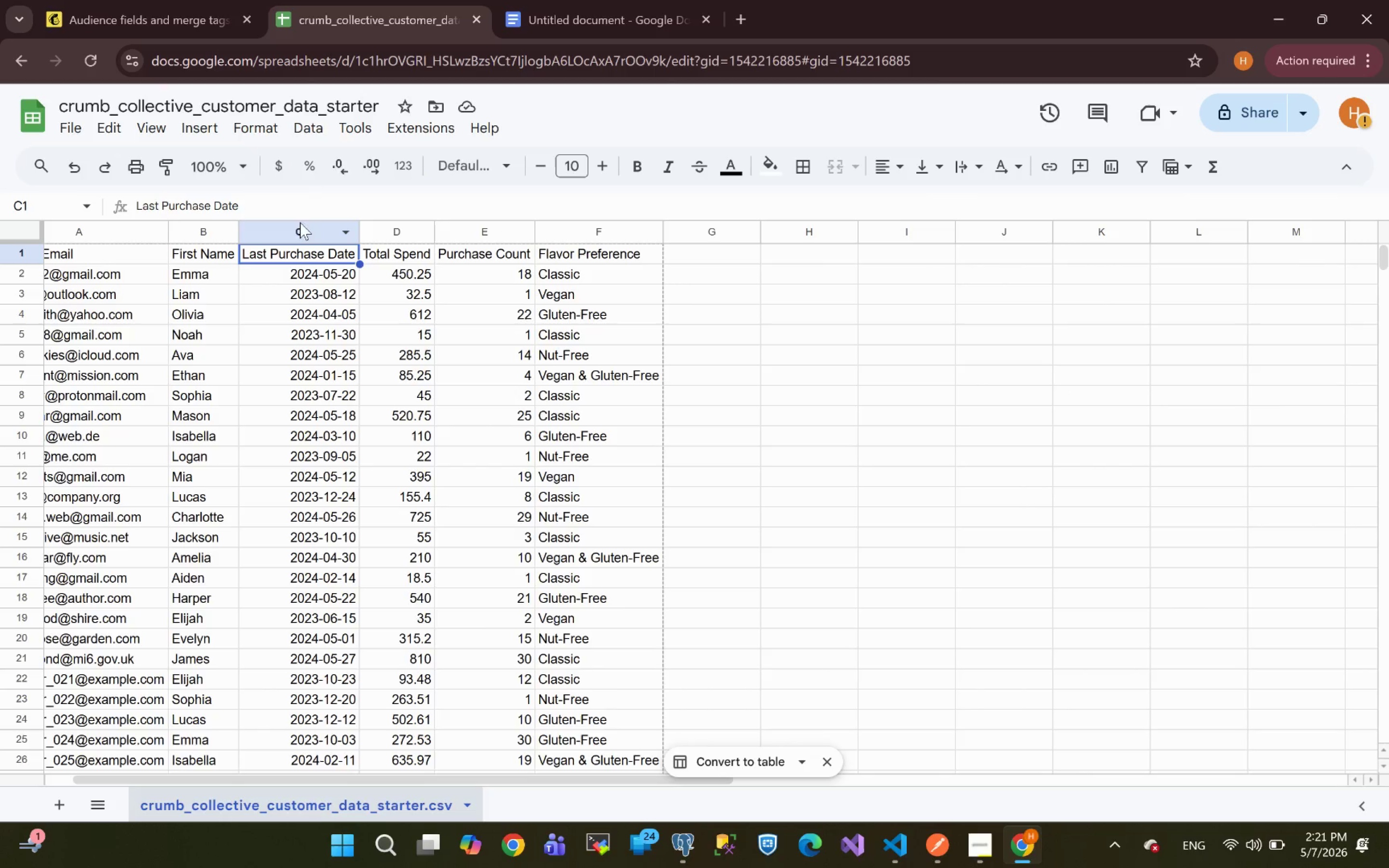 
left_click_drag(start_coordinate=[250, 198], to_coordinate=[68, 178])
 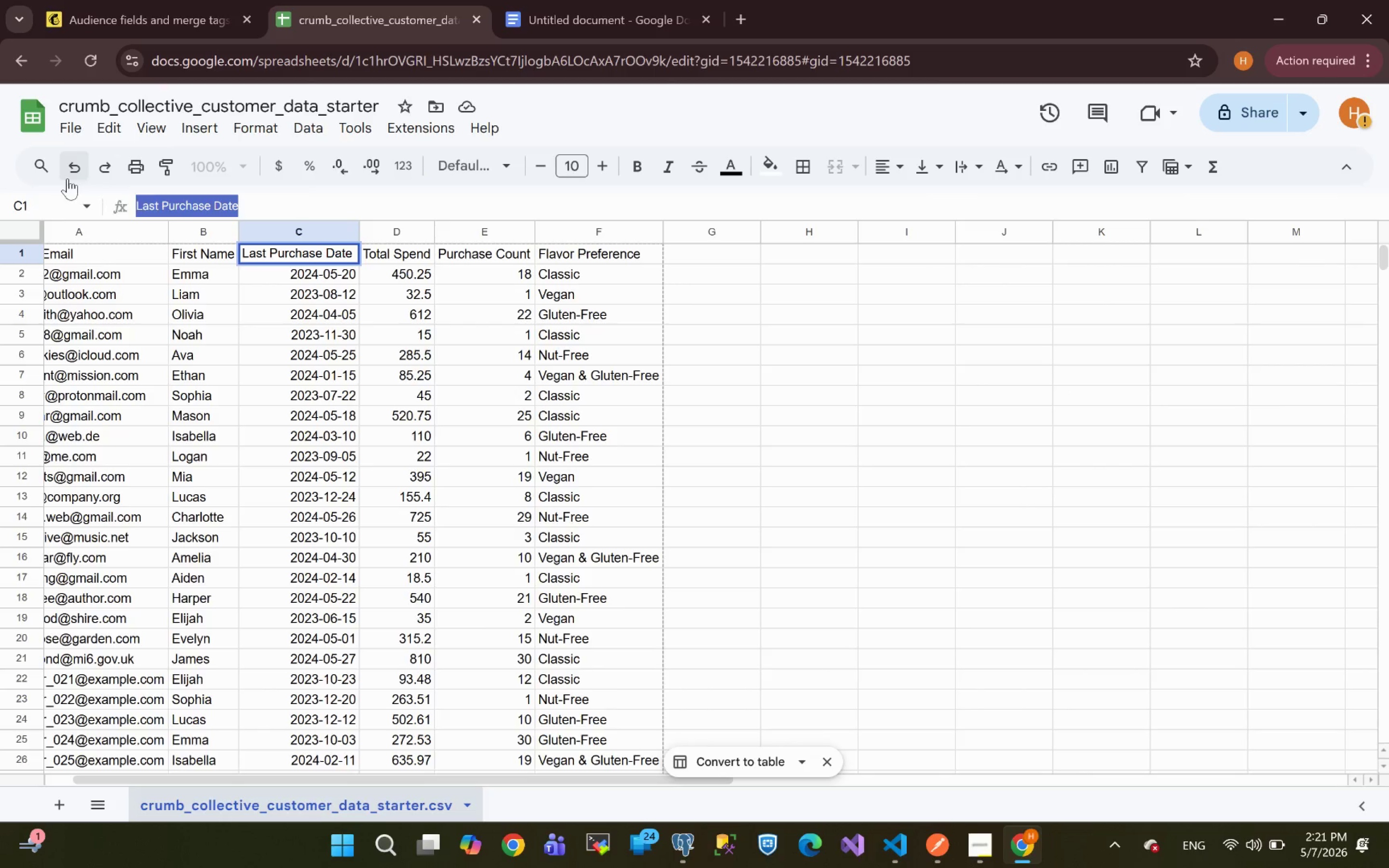 
key(Control+C)
 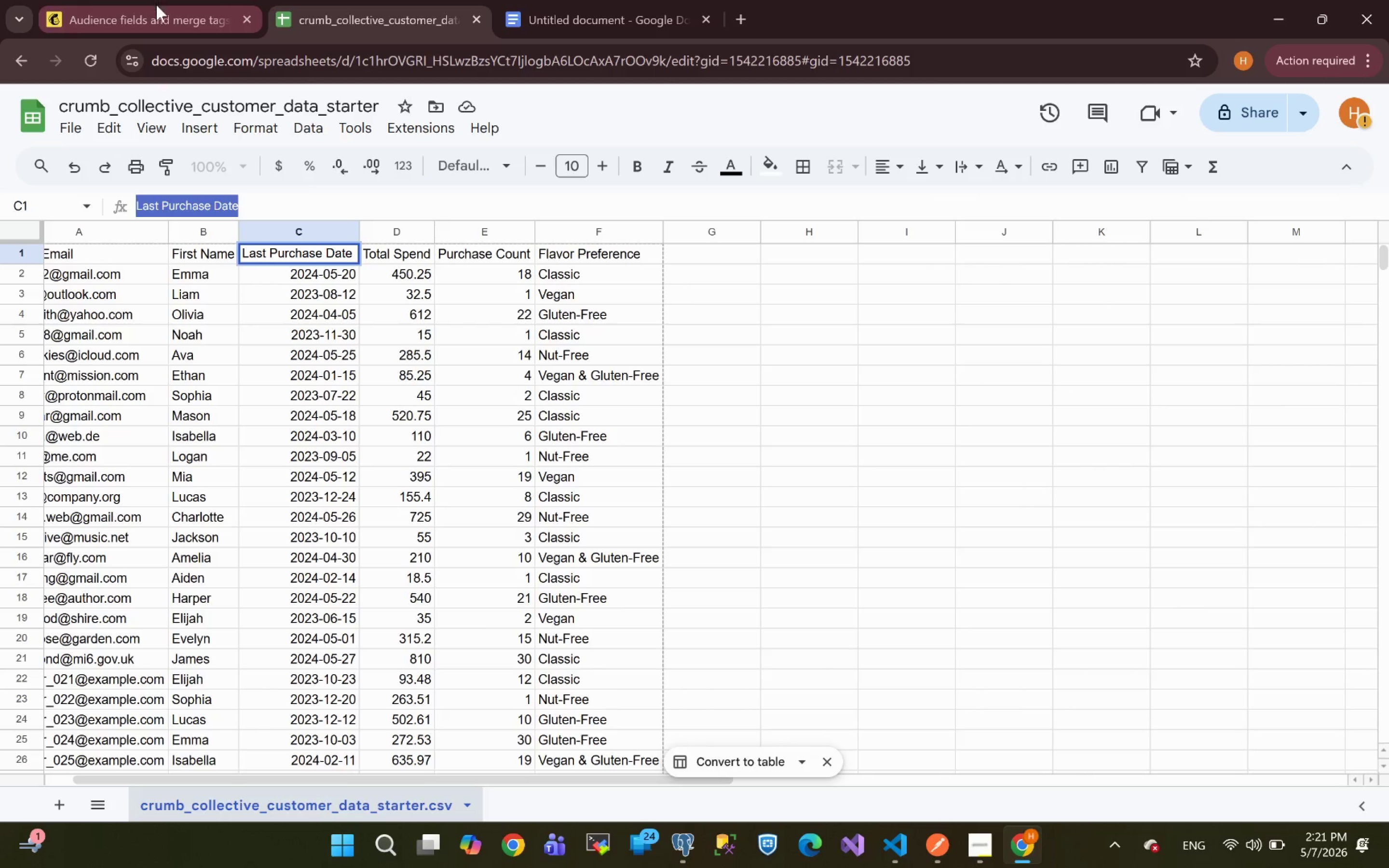 
left_click([153, 8])
 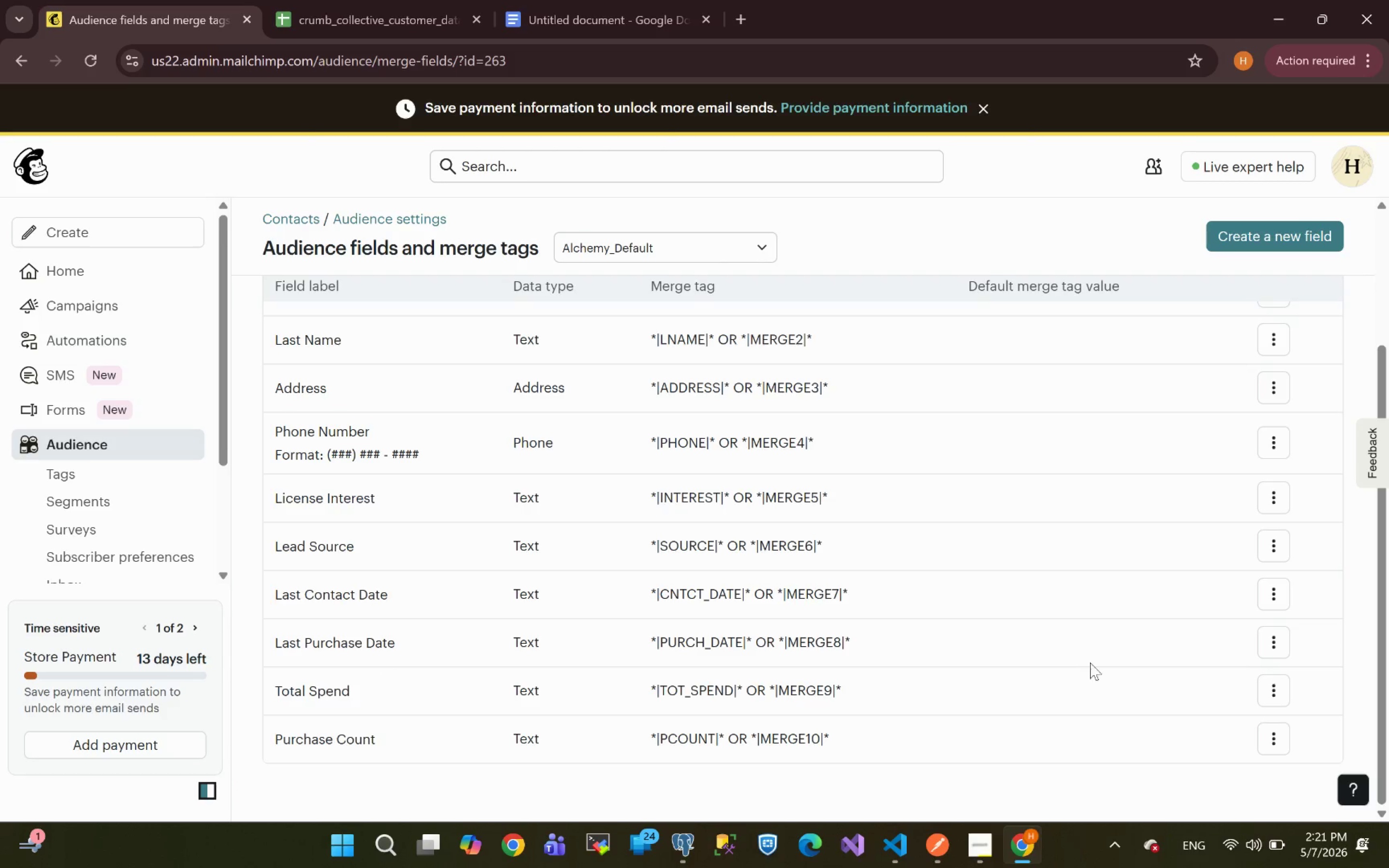 
wait(7.12)
 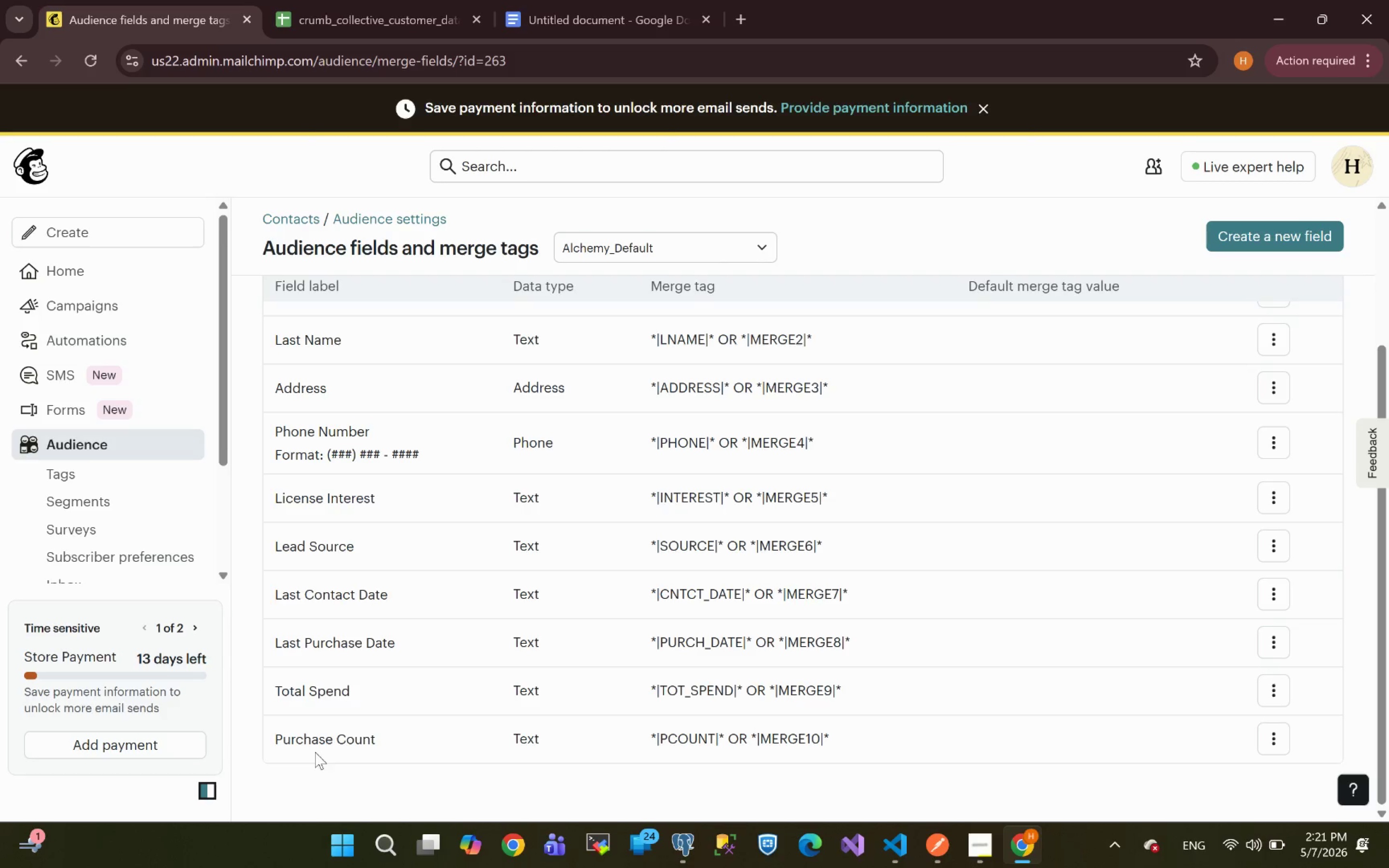 
double_click([530, 645])
 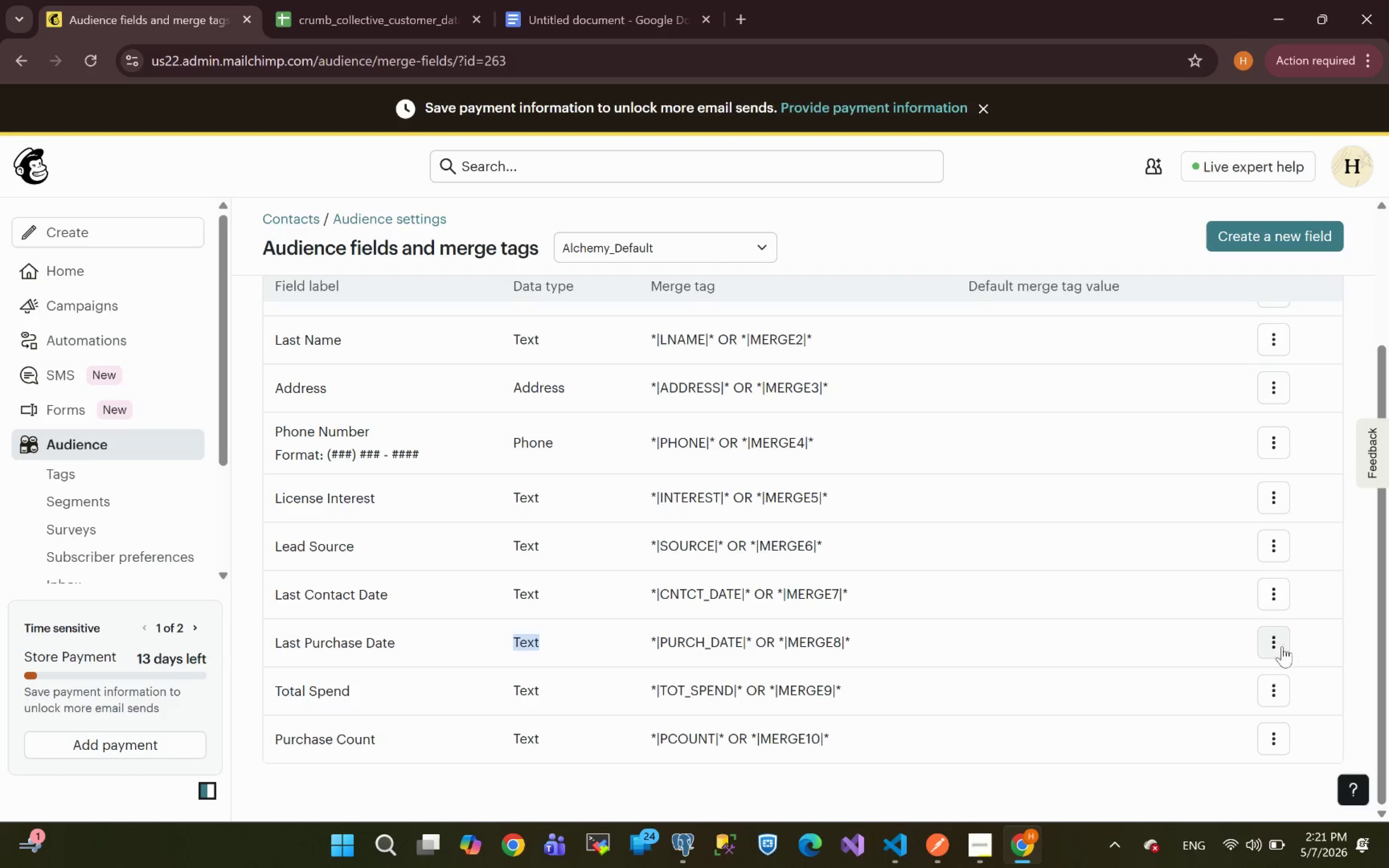 
left_click([1277, 643])
 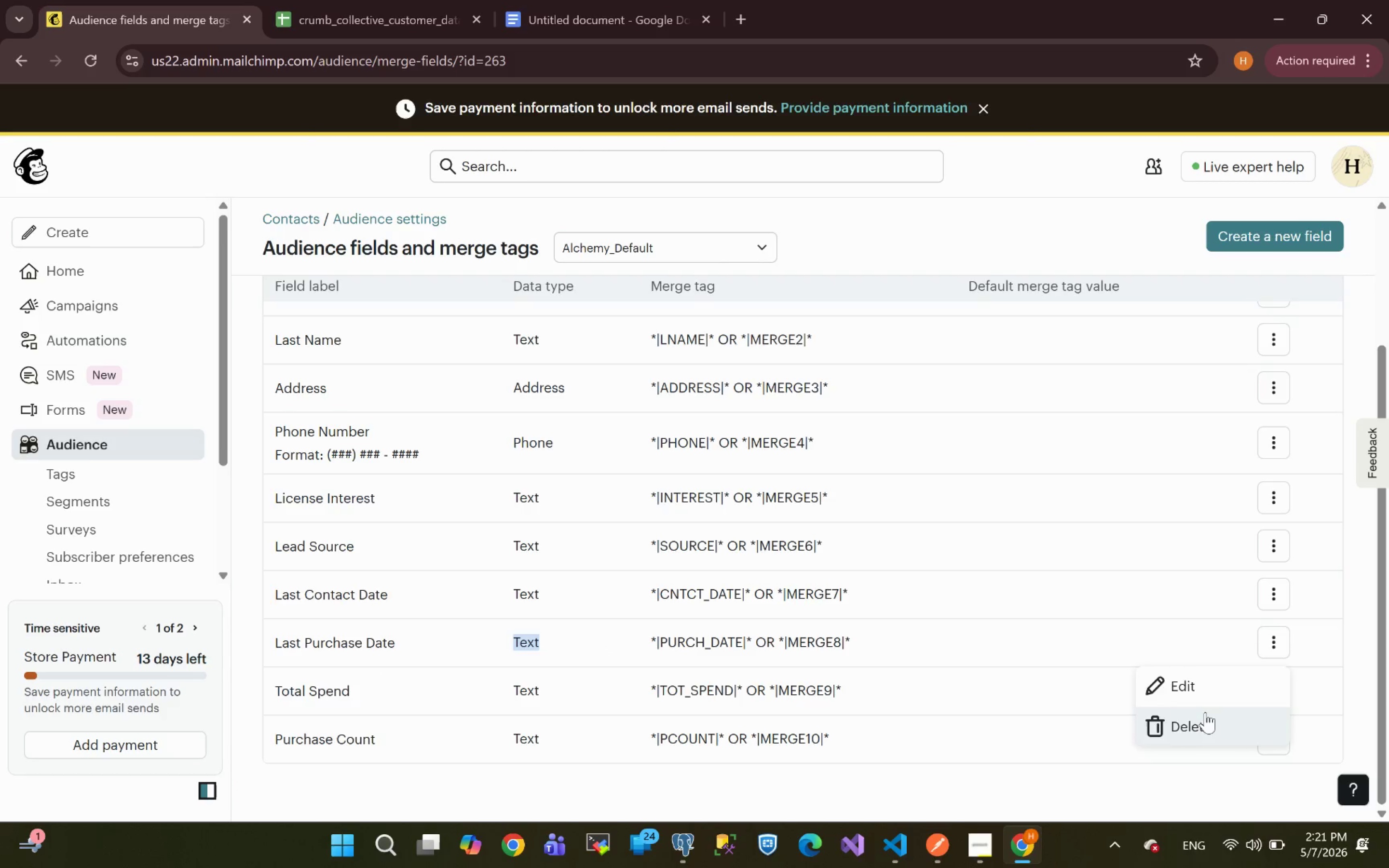 
left_click([1193, 719])
 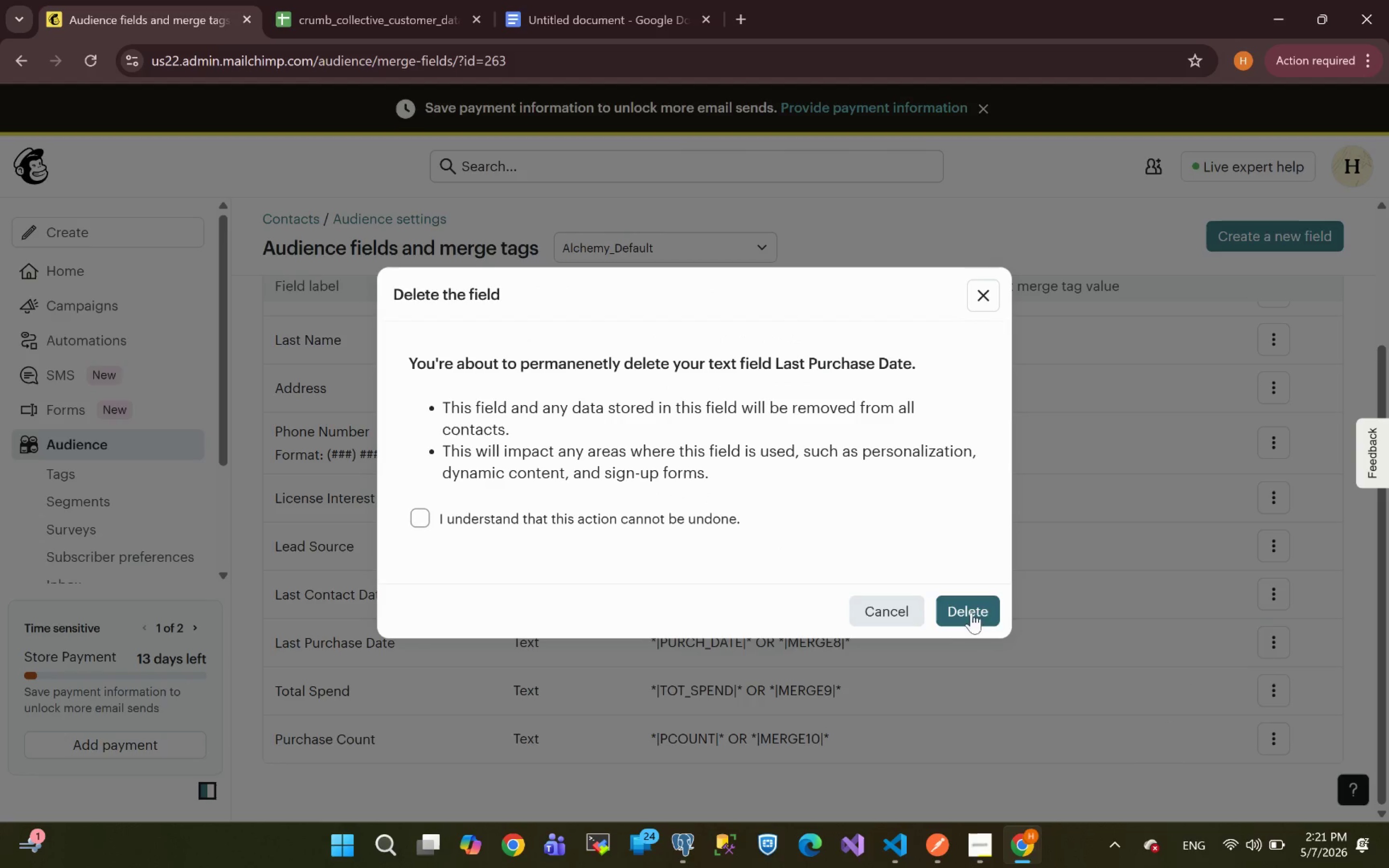 
left_click([657, 520])
 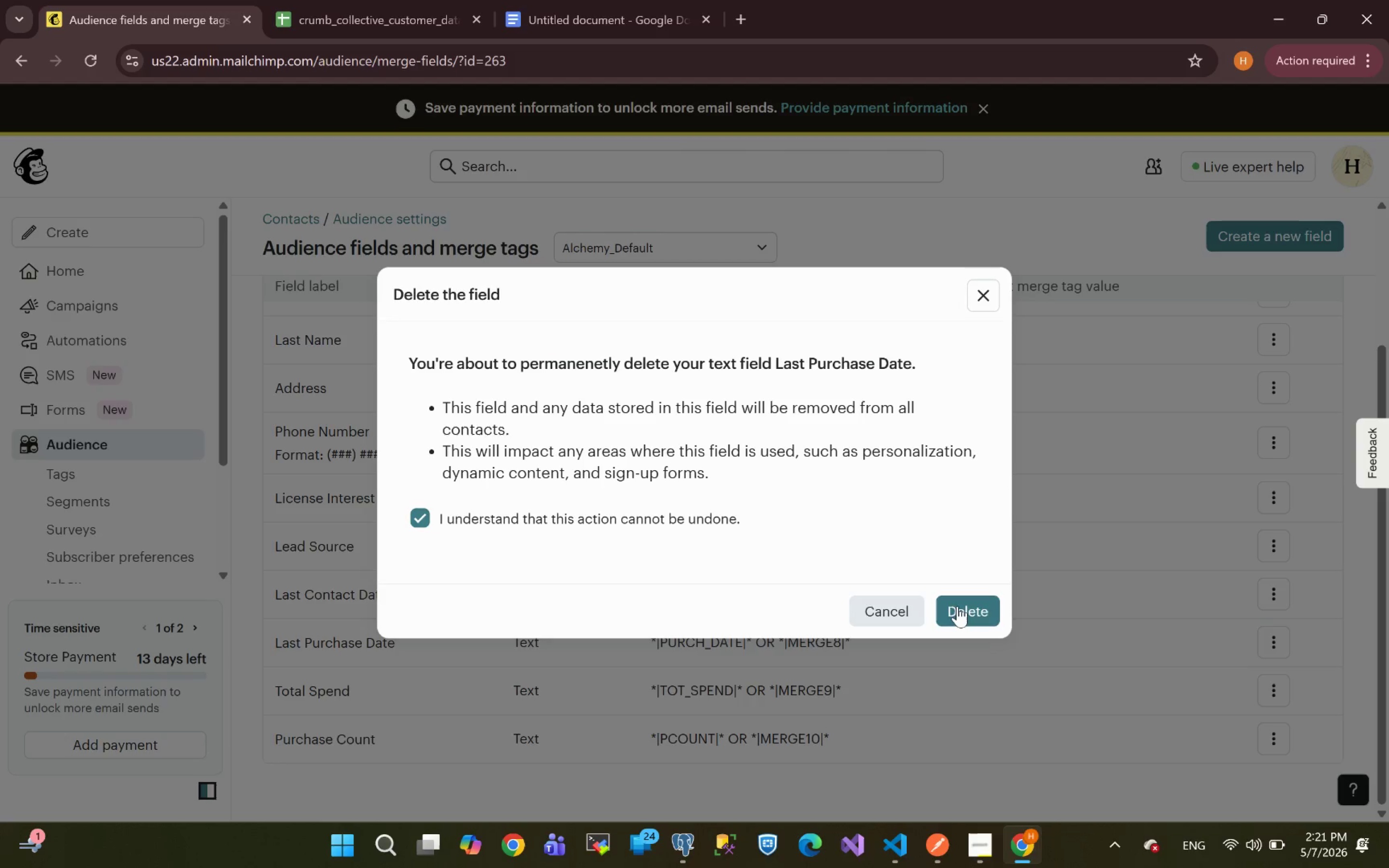 
left_click([959, 606])
 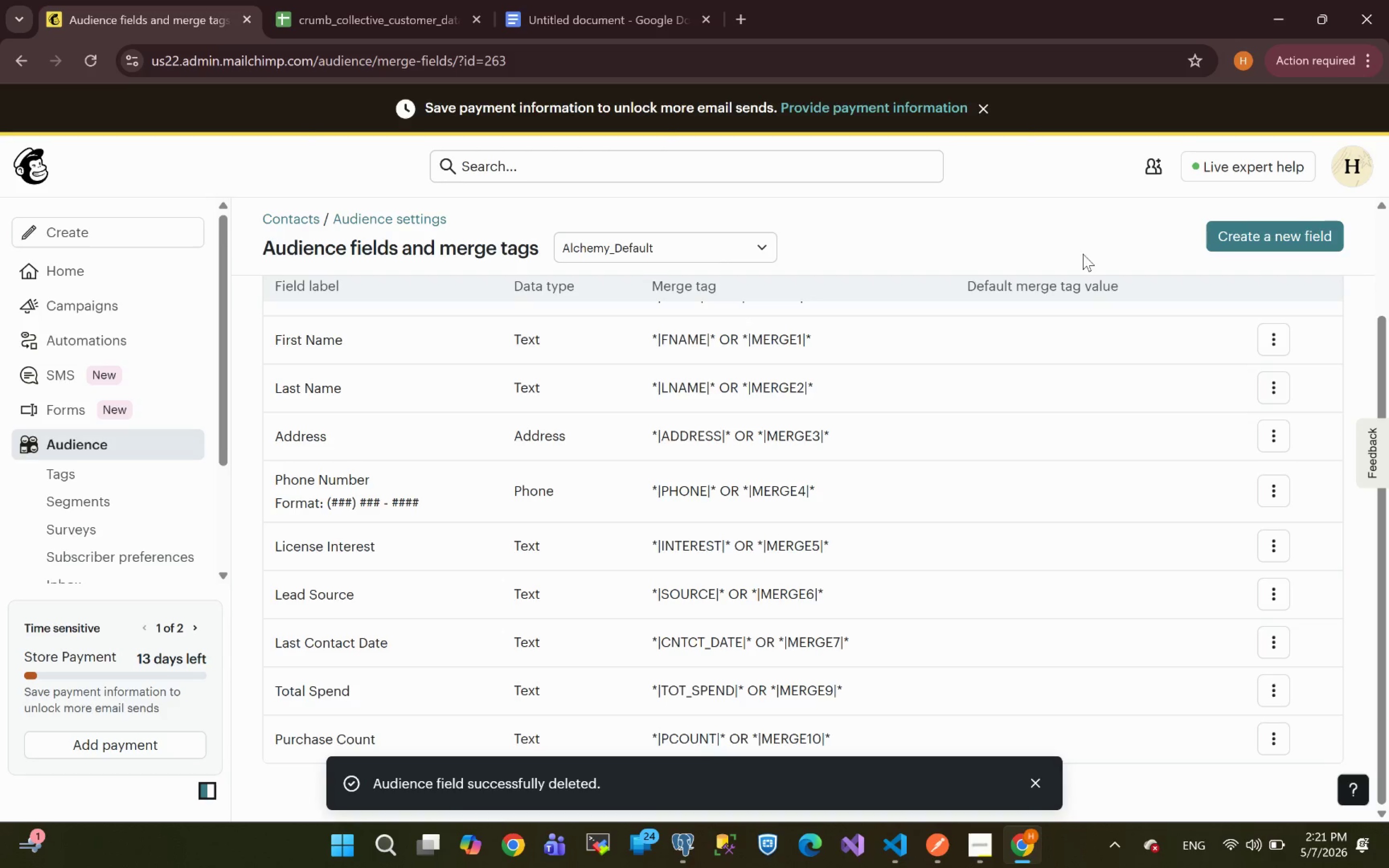 
left_click([1254, 250])
 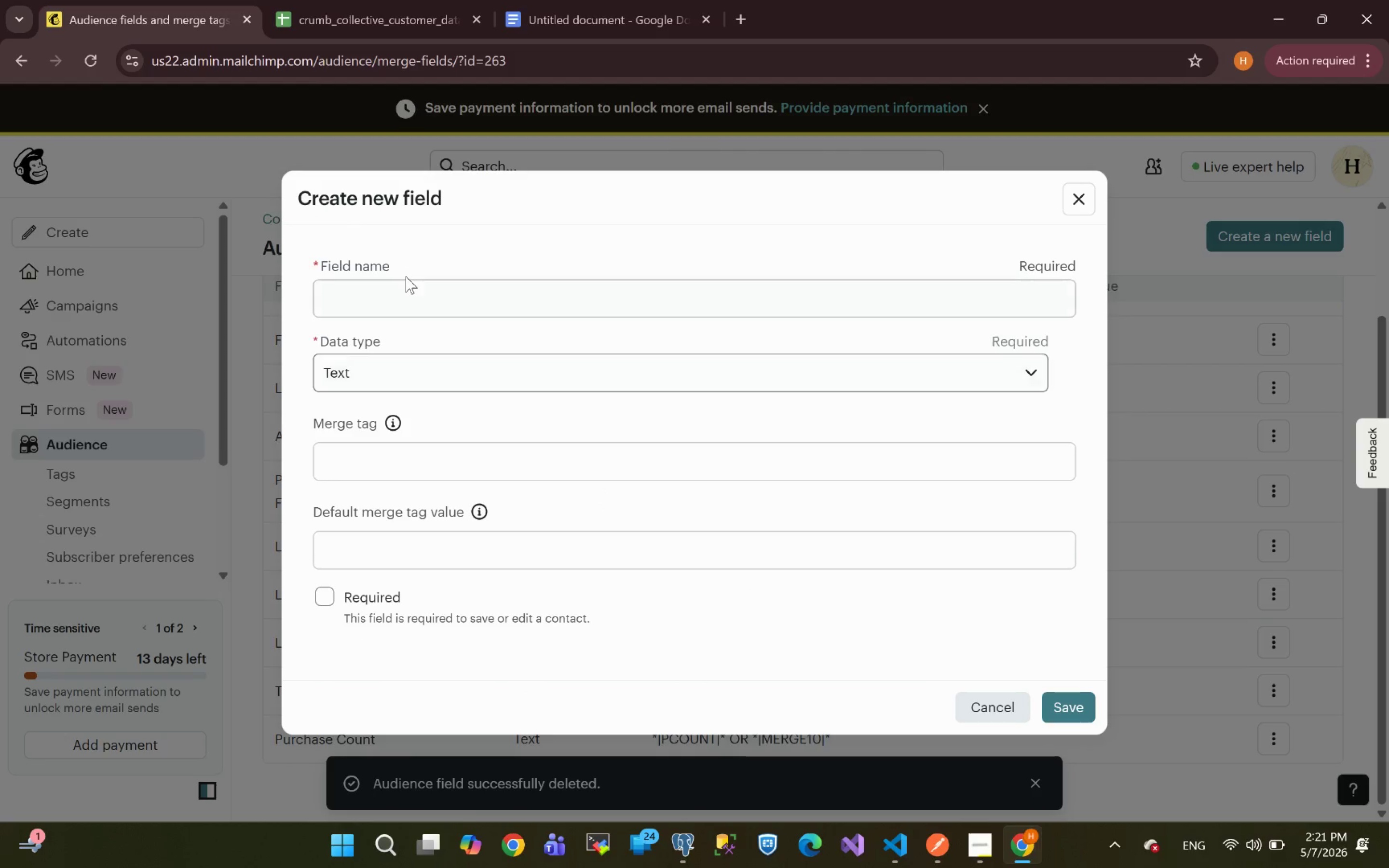 
left_click([404, 298])
 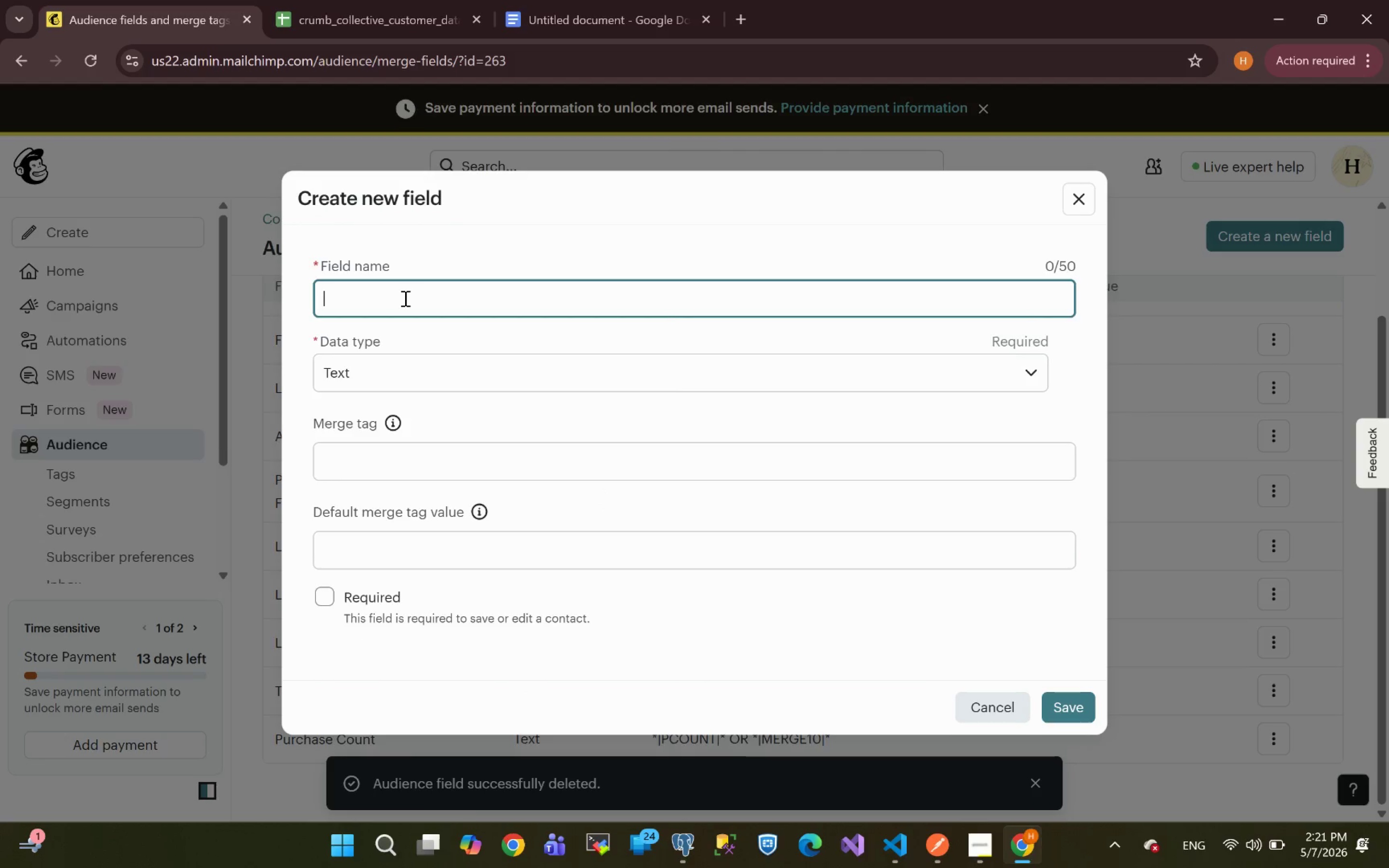 
key(Control+V)
 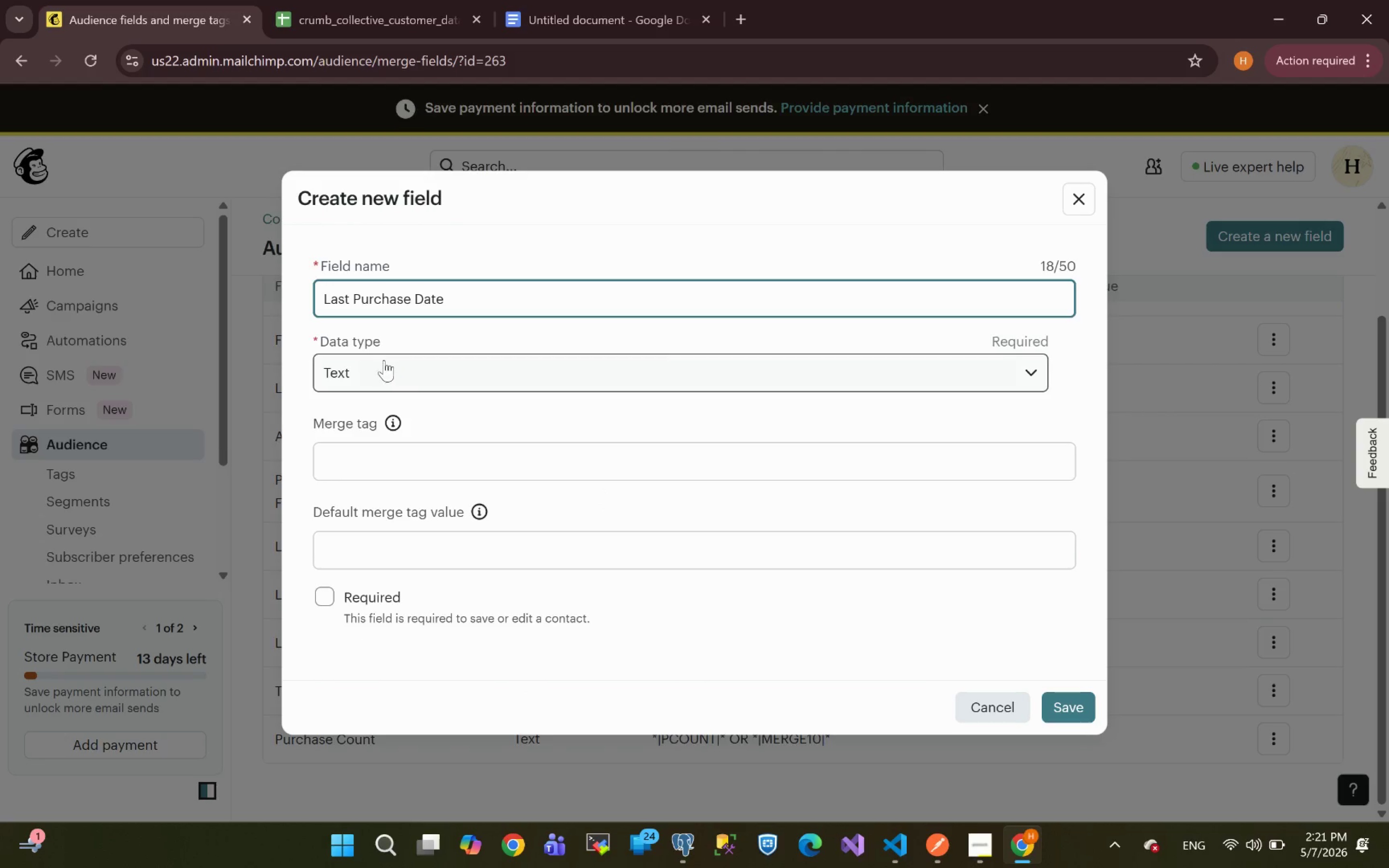 
left_click([379, 362])
 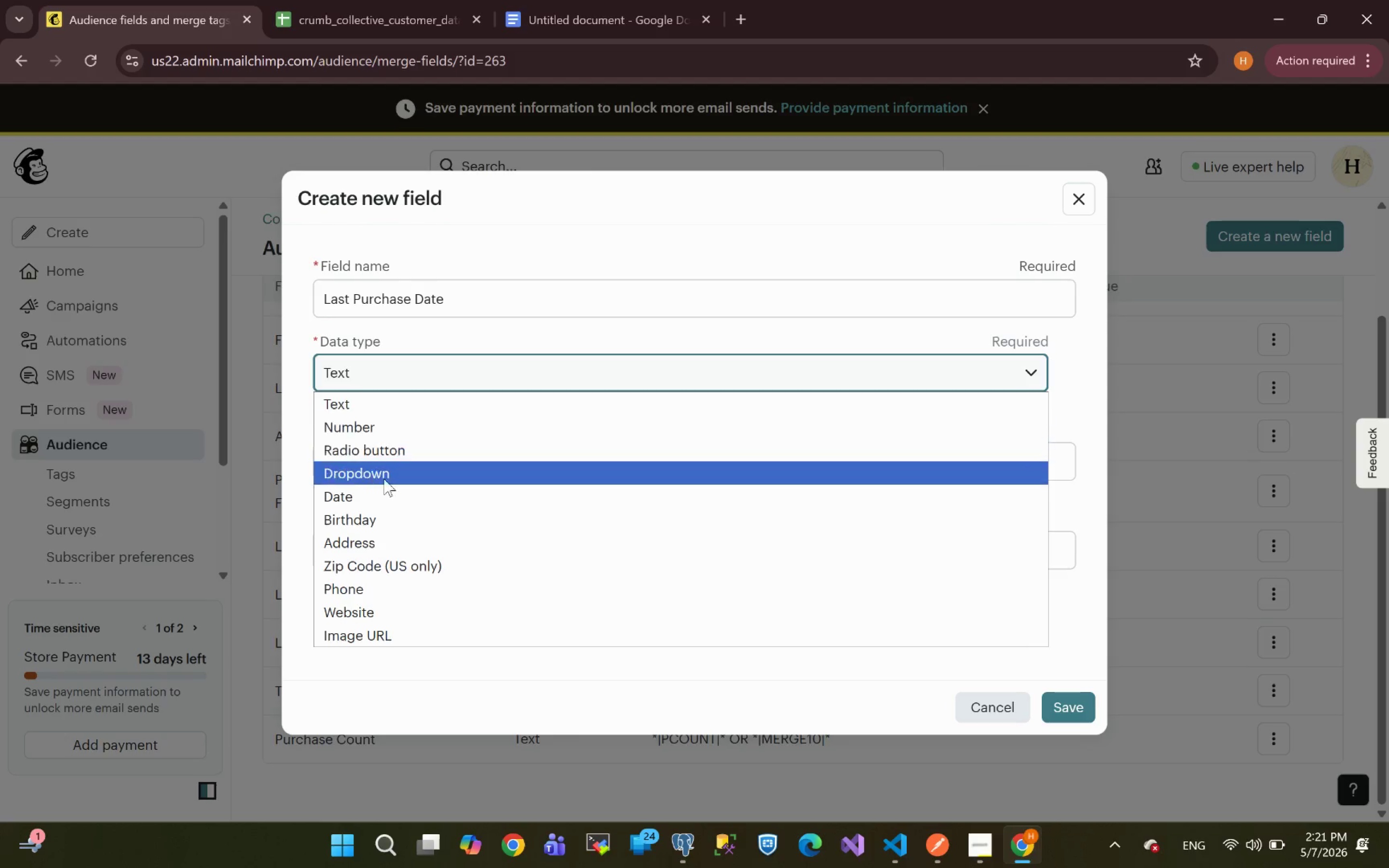 
left_click([385, 492])
 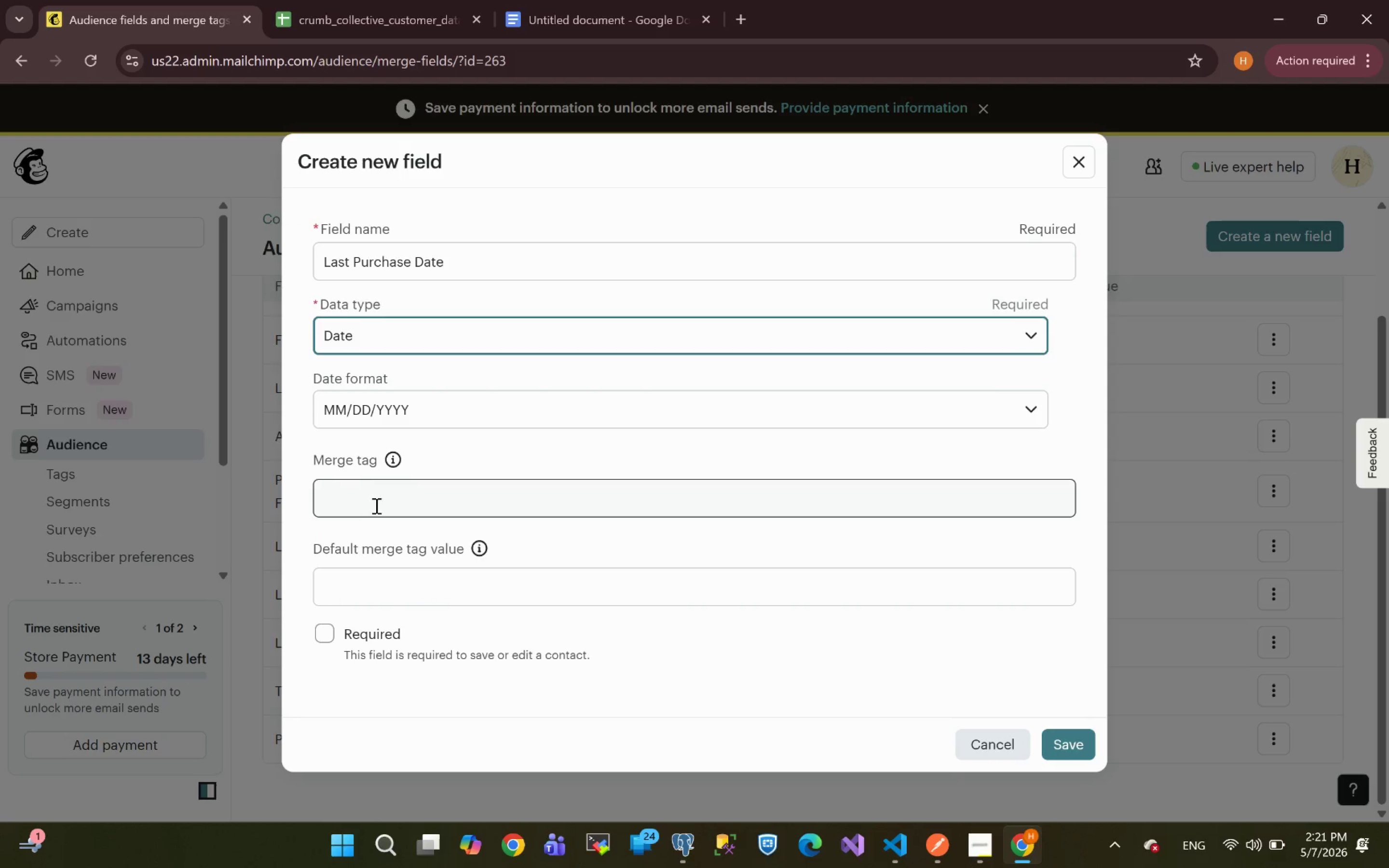 
left_click([374, 503])
 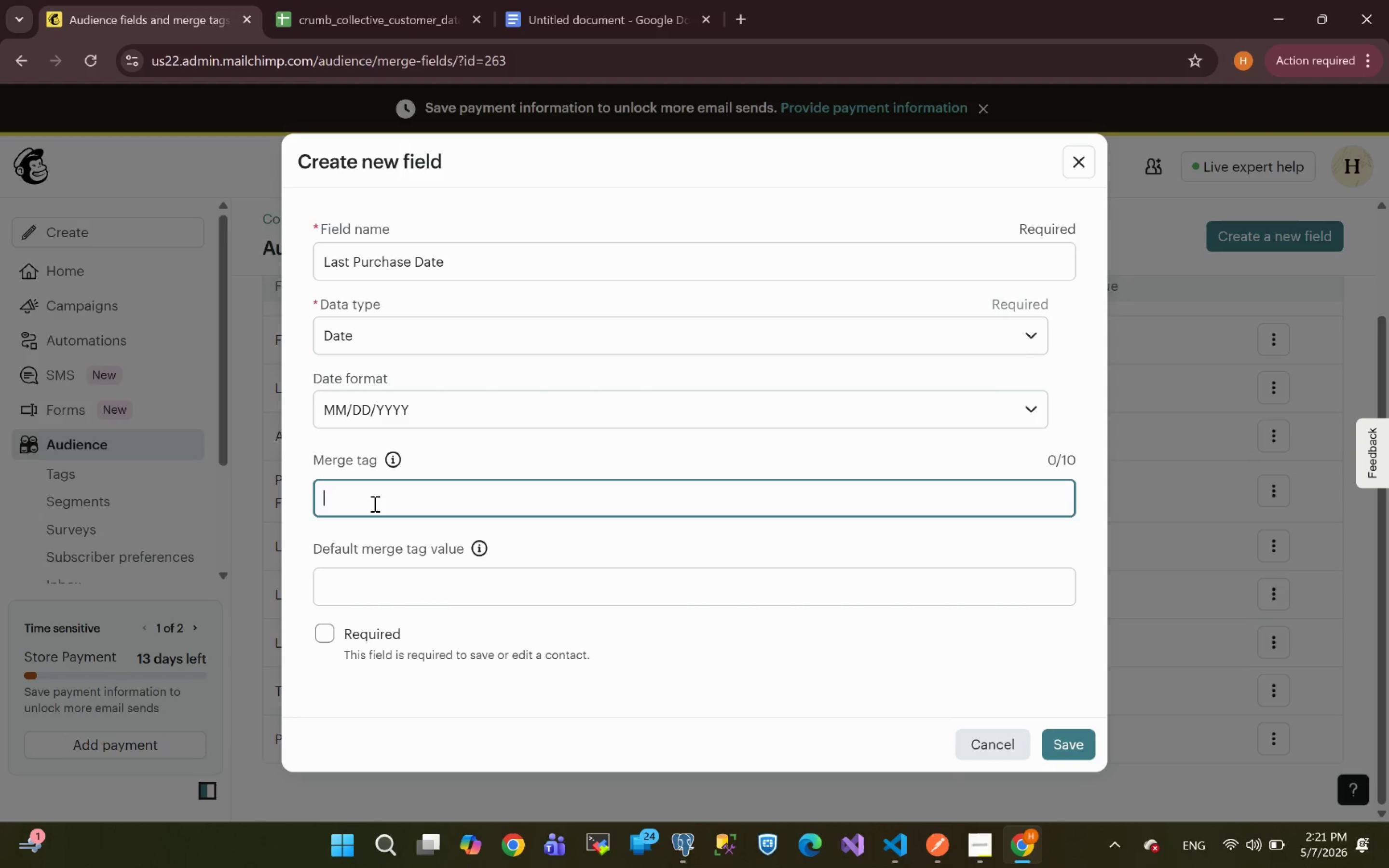 
key(Control+V)
 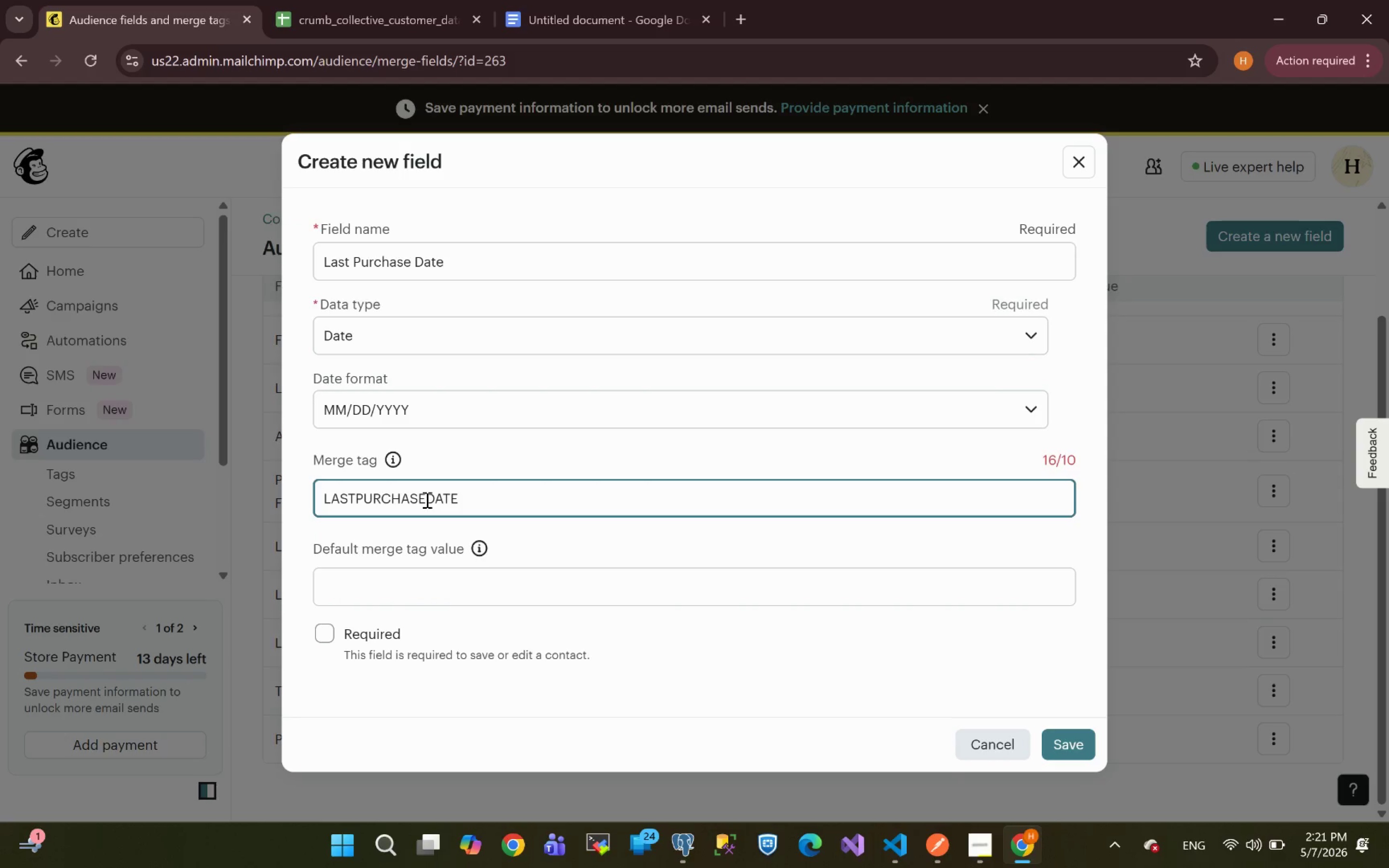 
wait(5.06)
 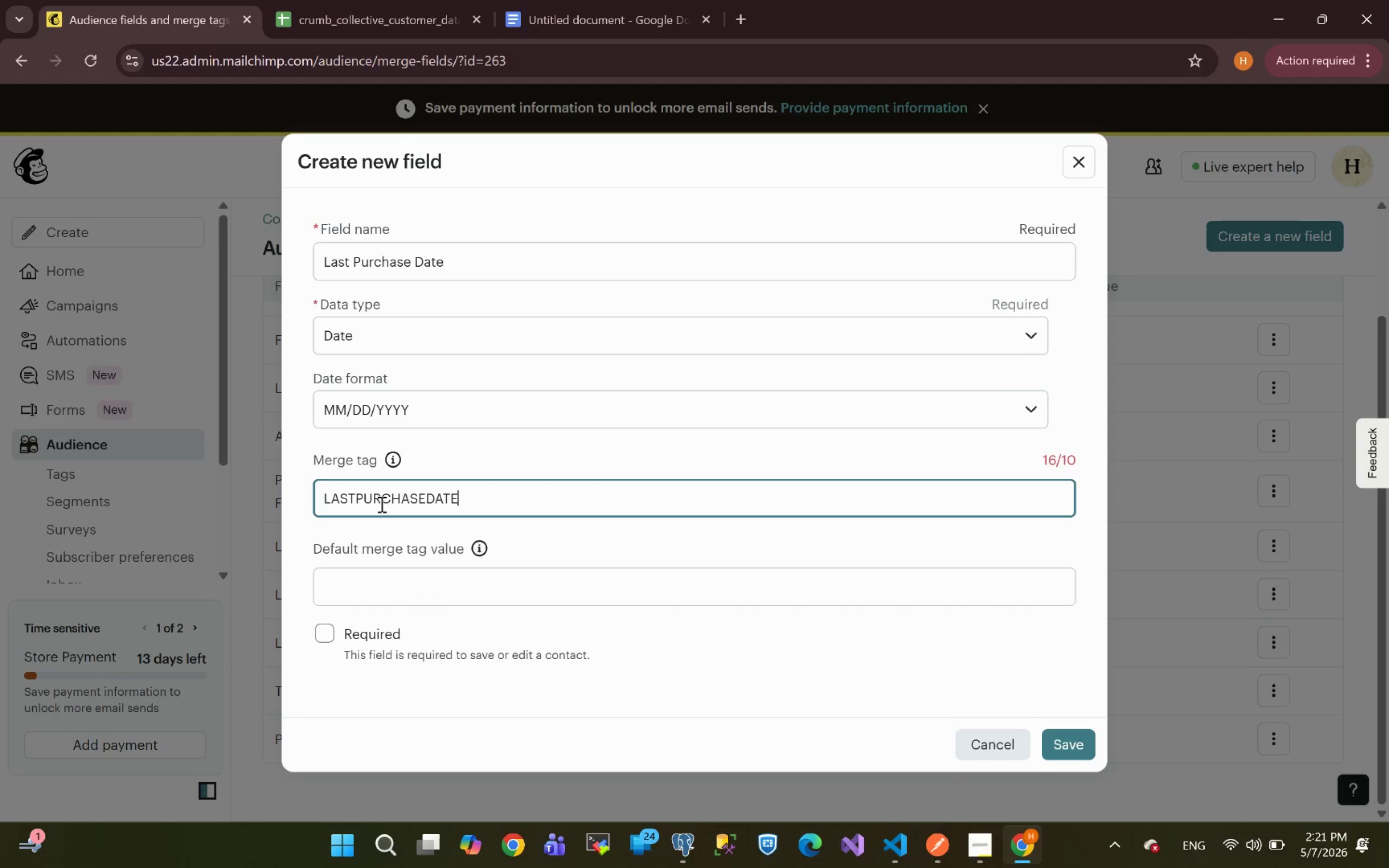 
left_click([423, 497])
 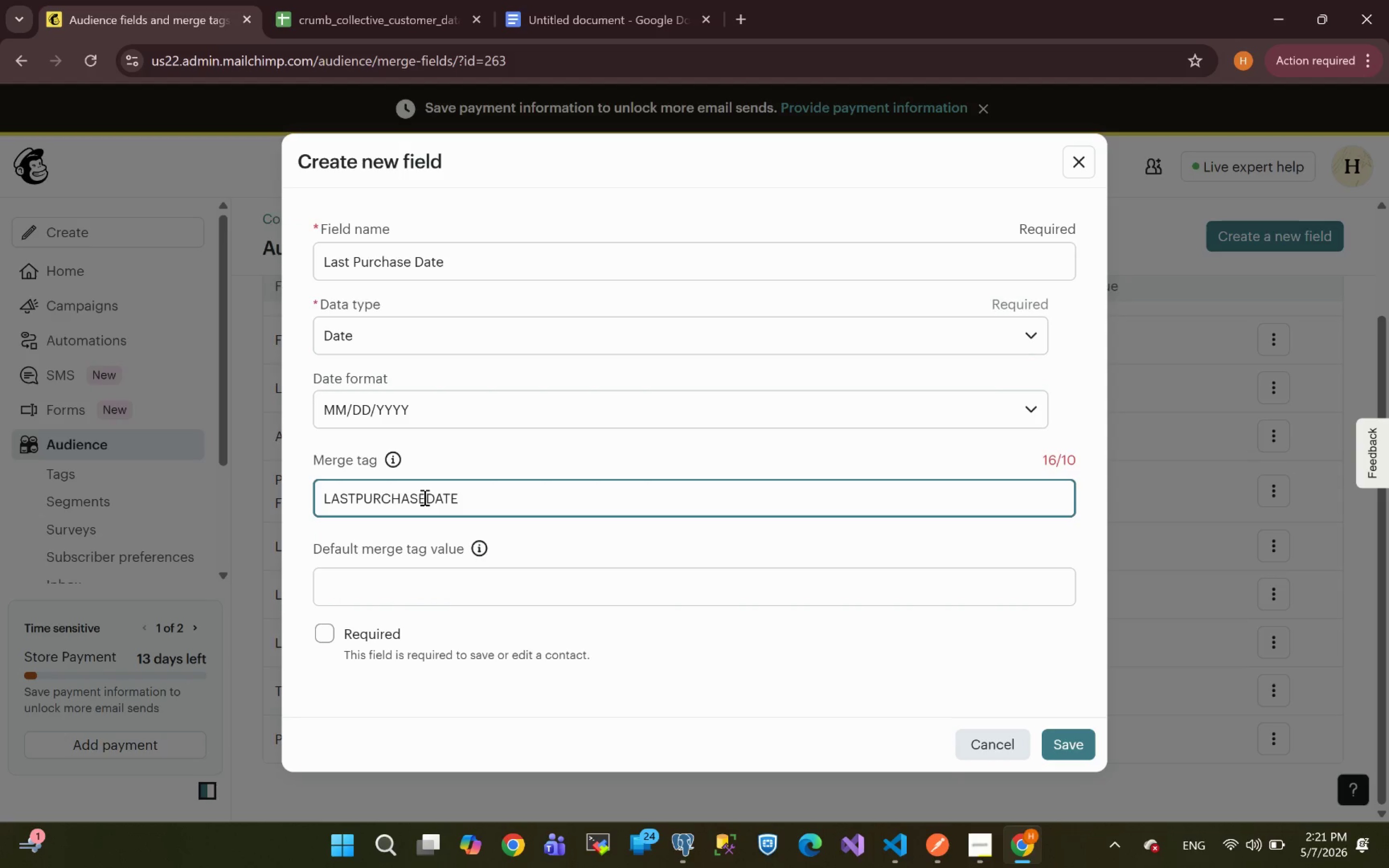 
left_click([423, 497])
 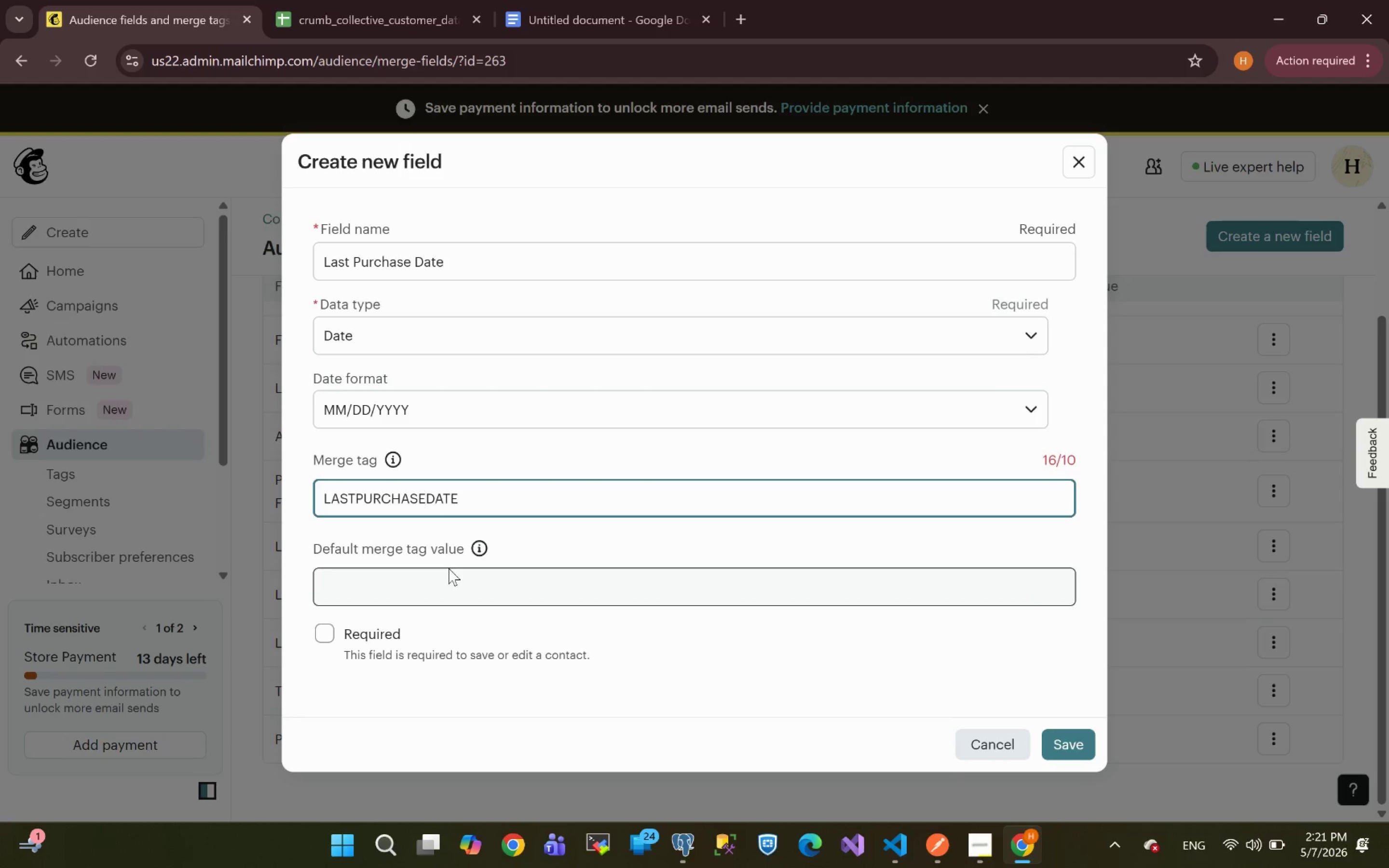 
key(Backspace)
 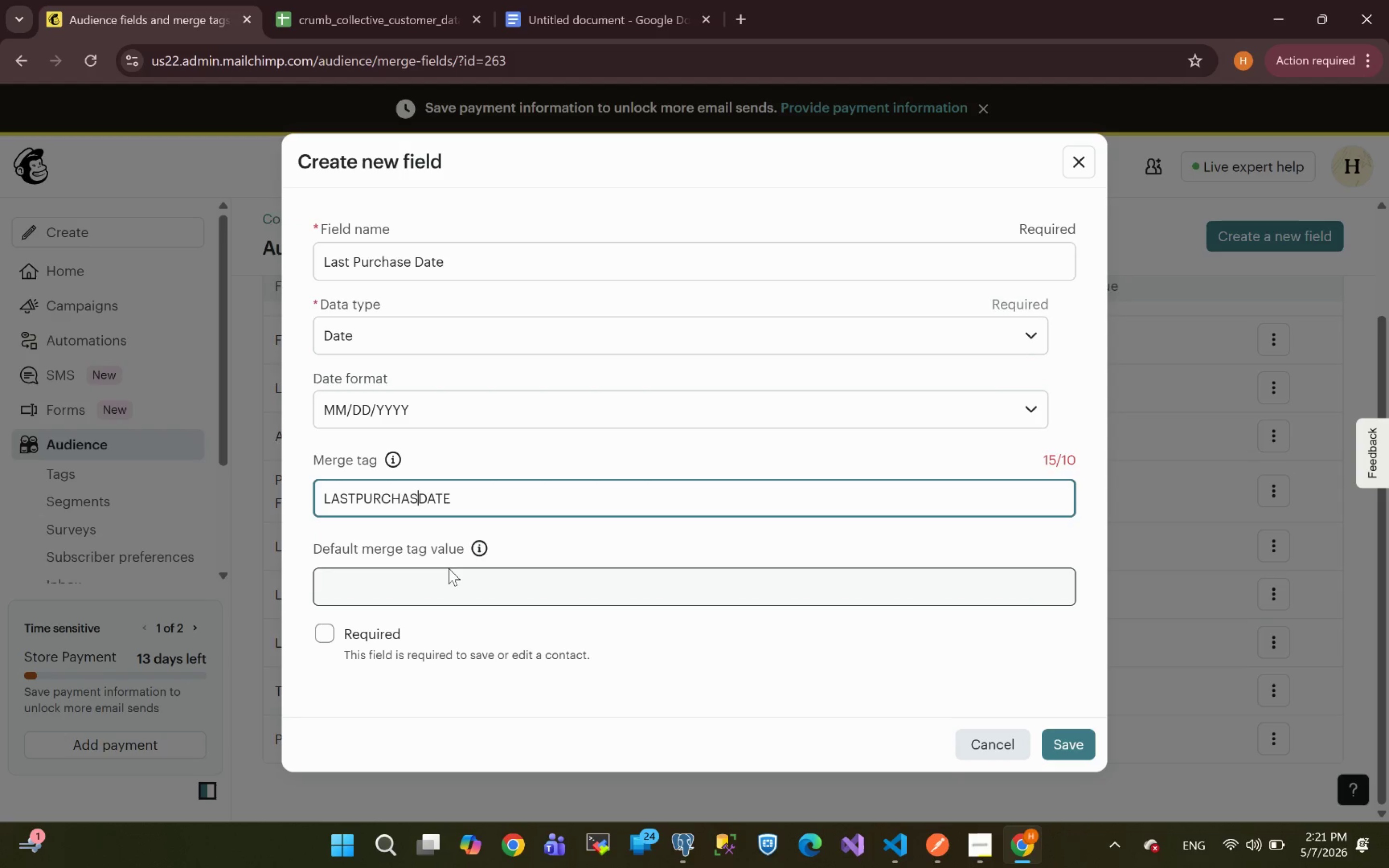 
key(Backspace)
 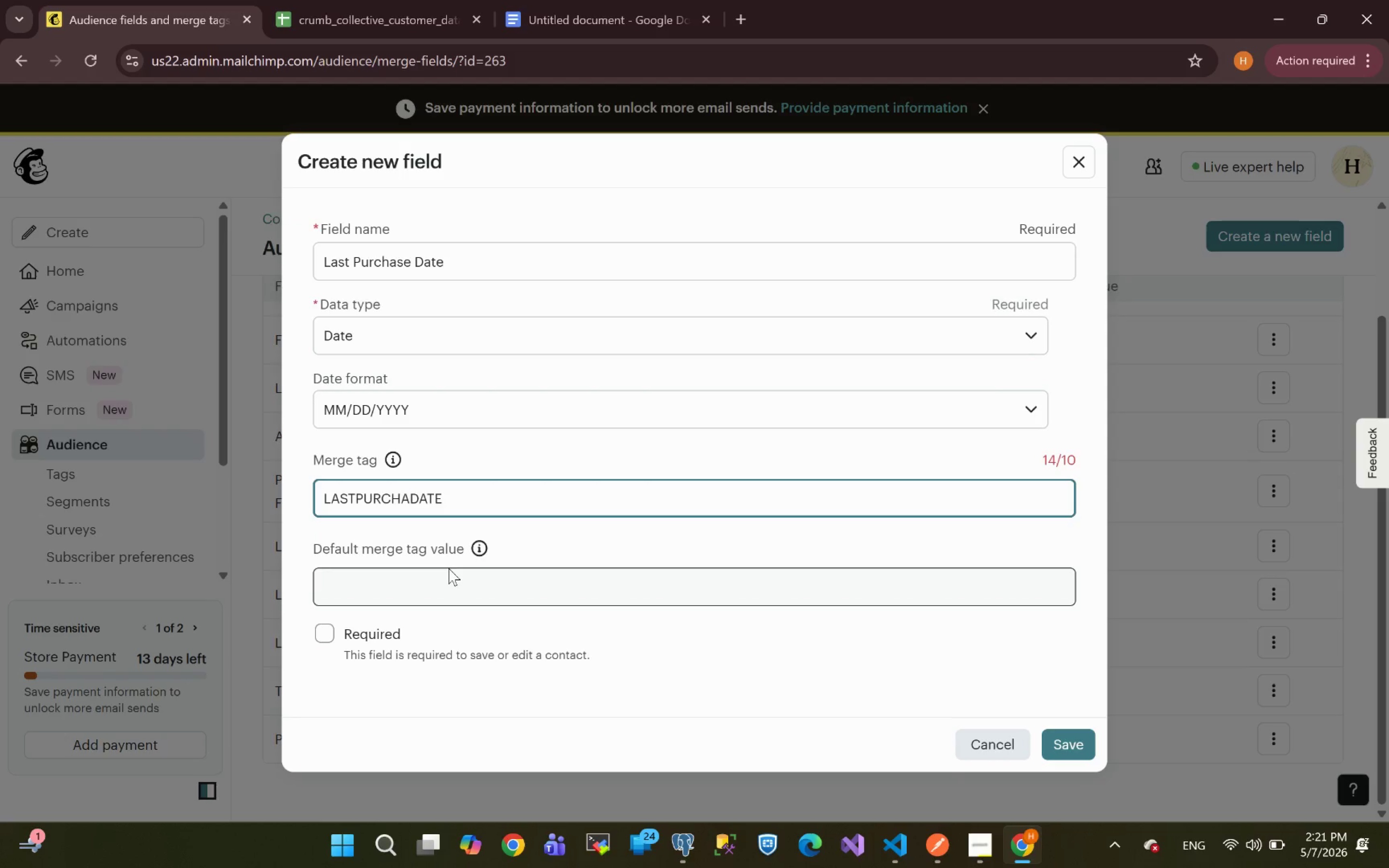 
key(Backspace)
 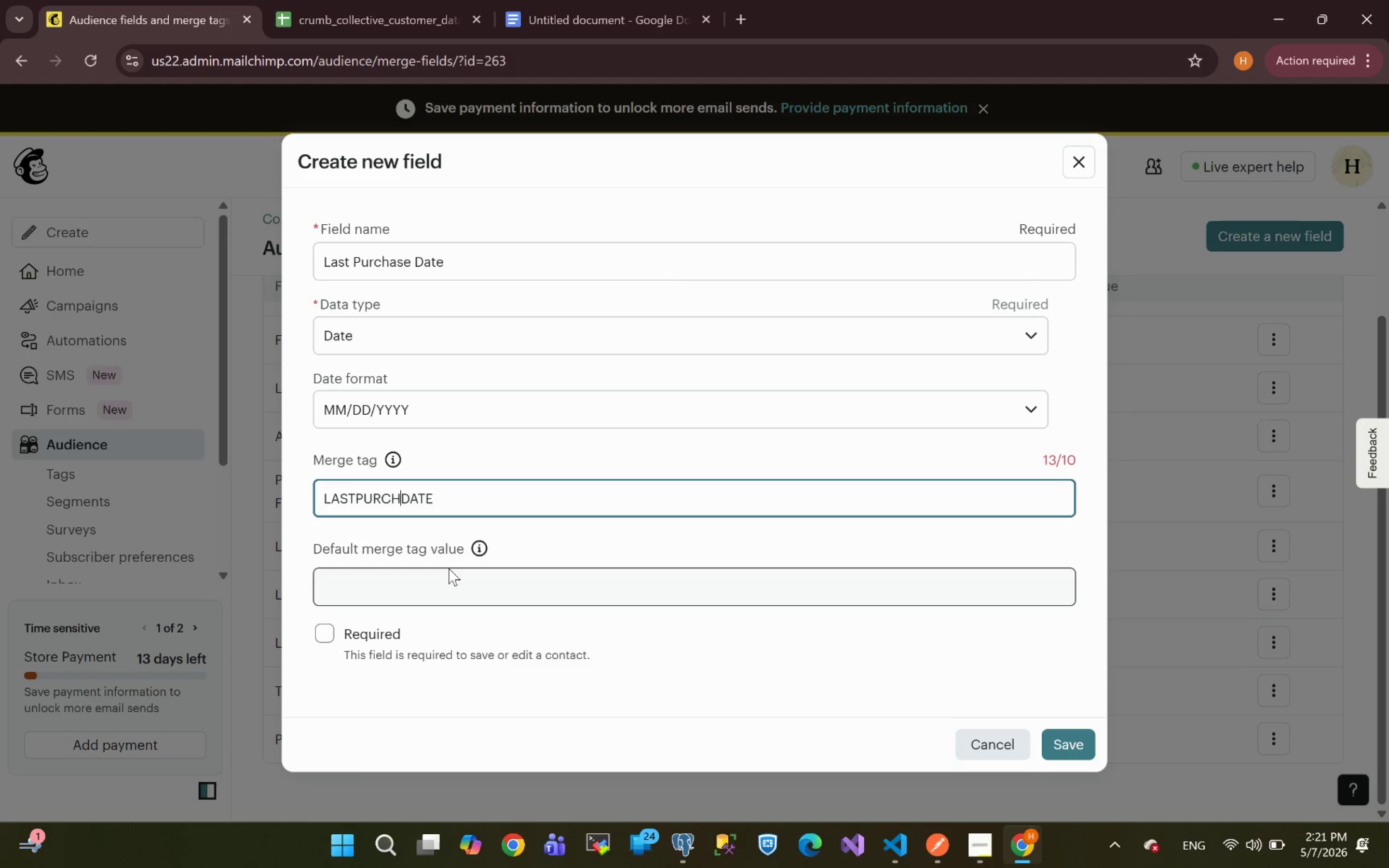 
key(Shift+Minus)
 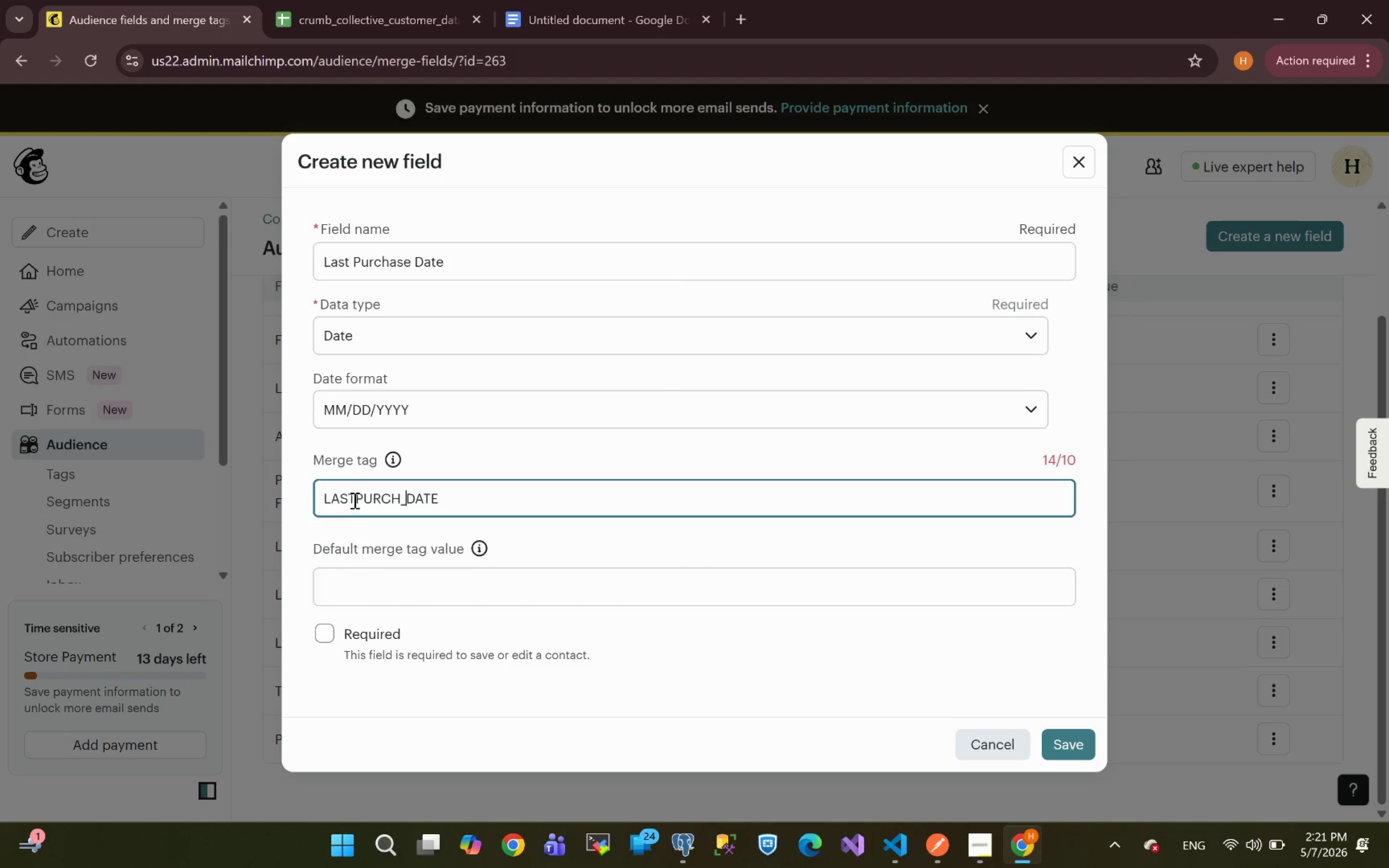 
left_click([354, 499])
 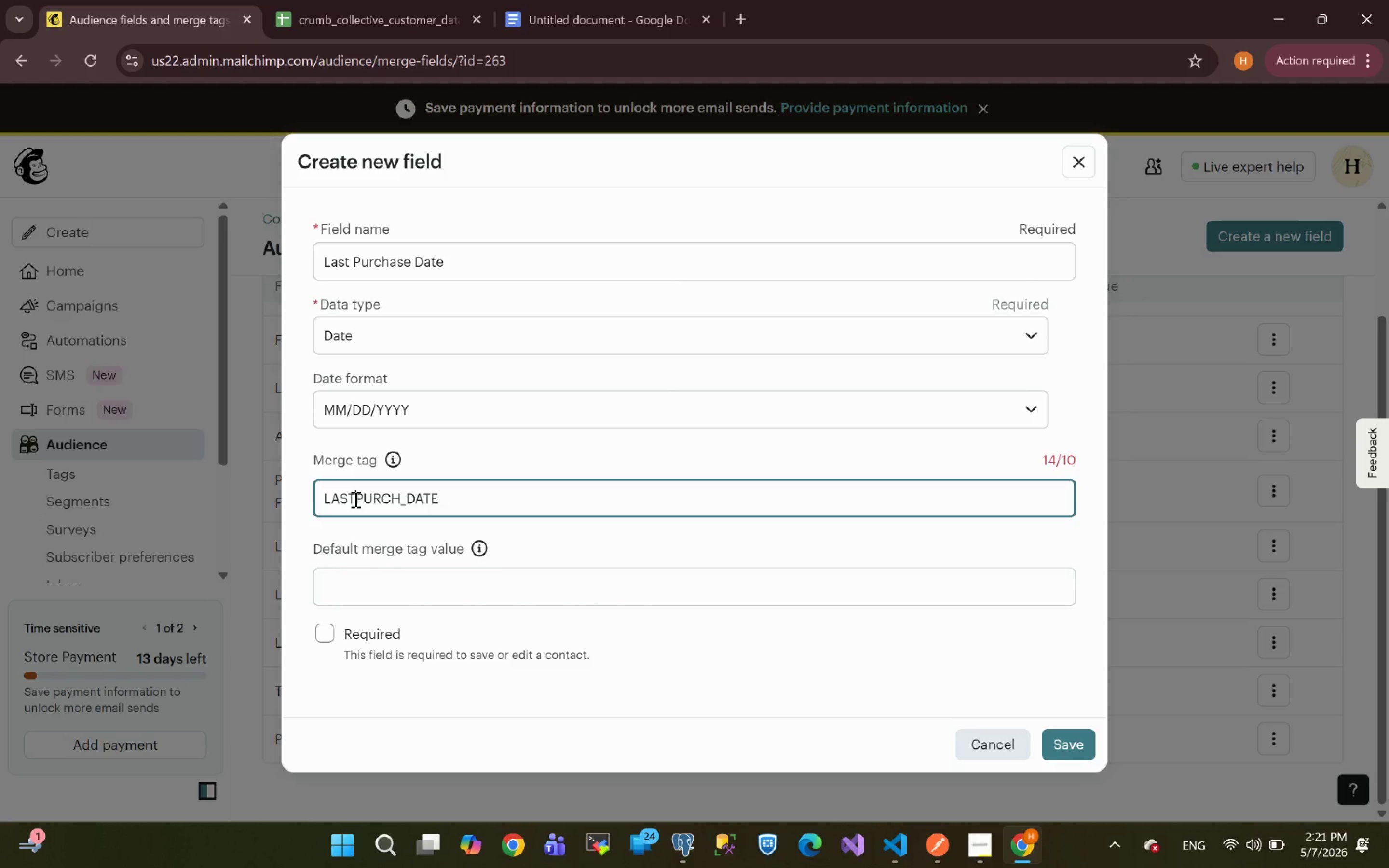 
hold_key(key=Backspace, duration=0.73)
 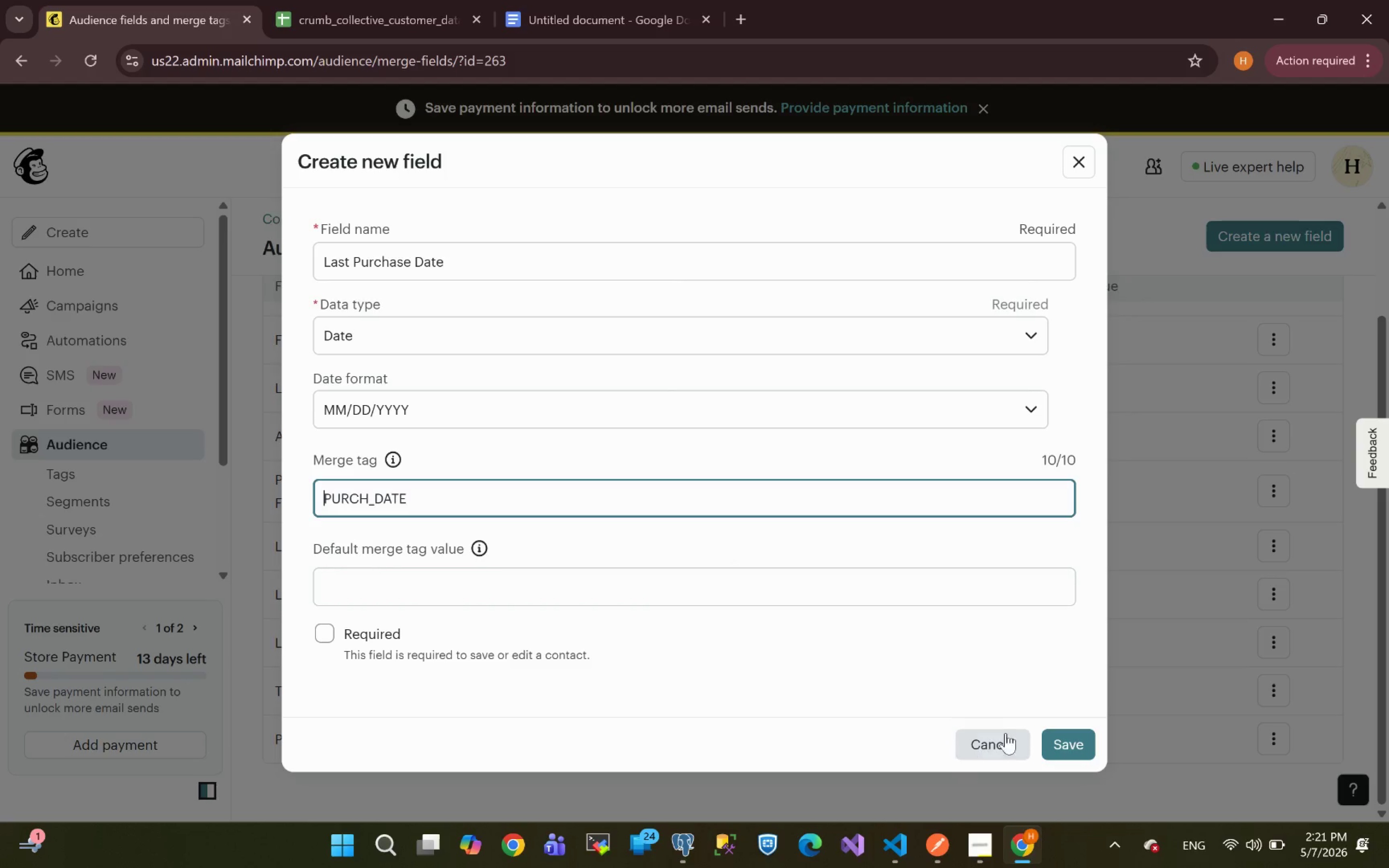 
left_click([1079, 748])
 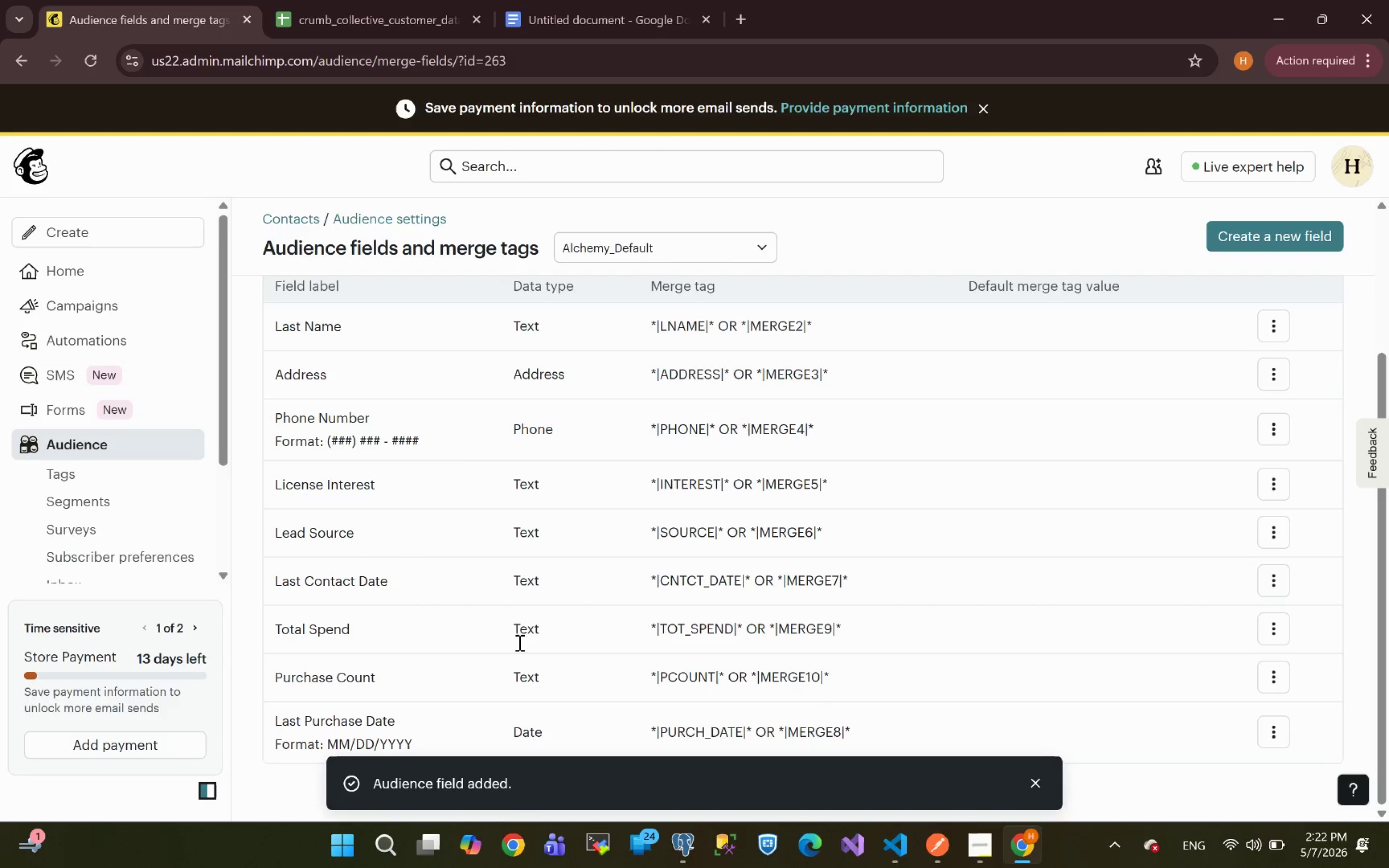 
left_click([358, 9])
 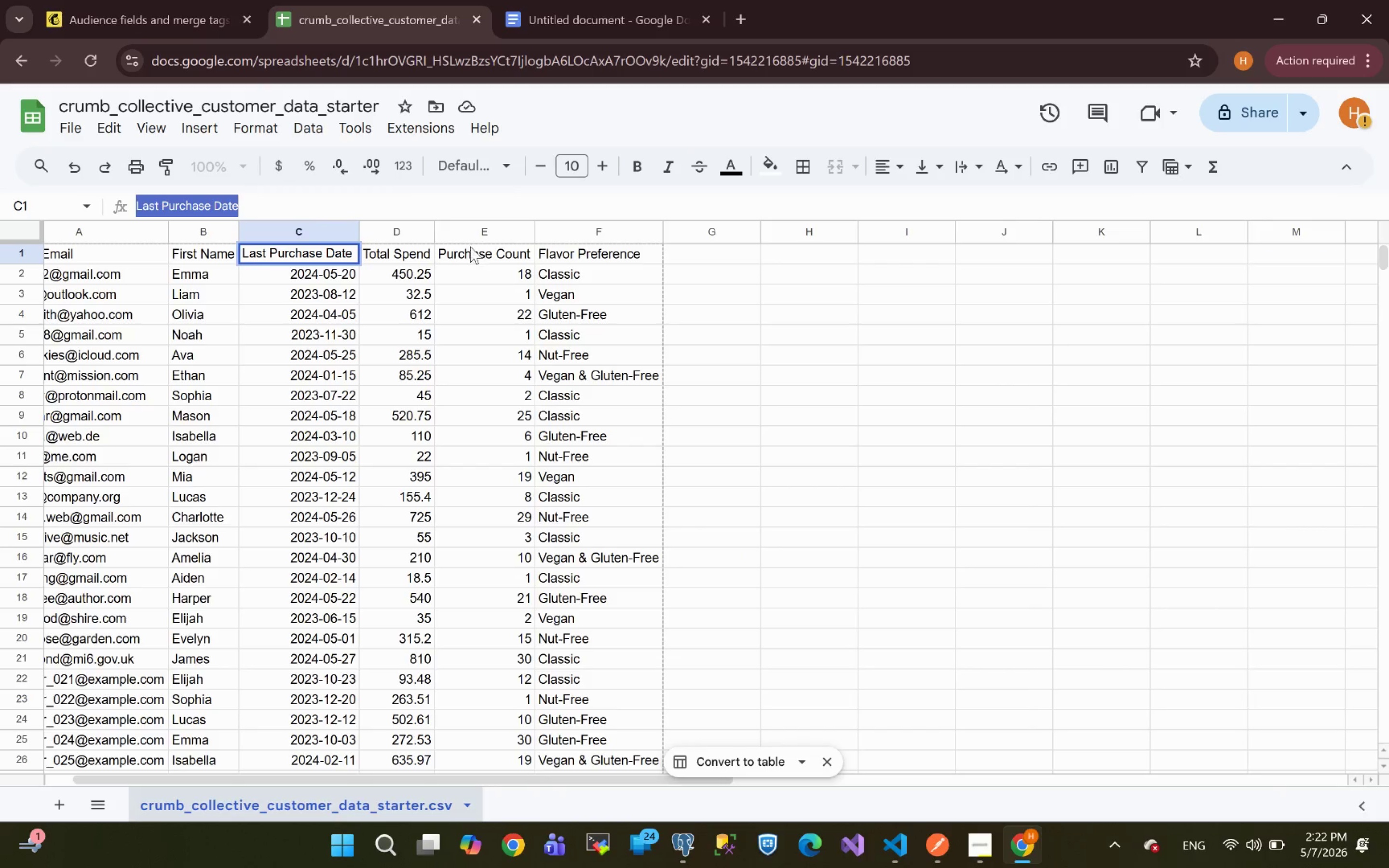 
left_click([469, 253])
 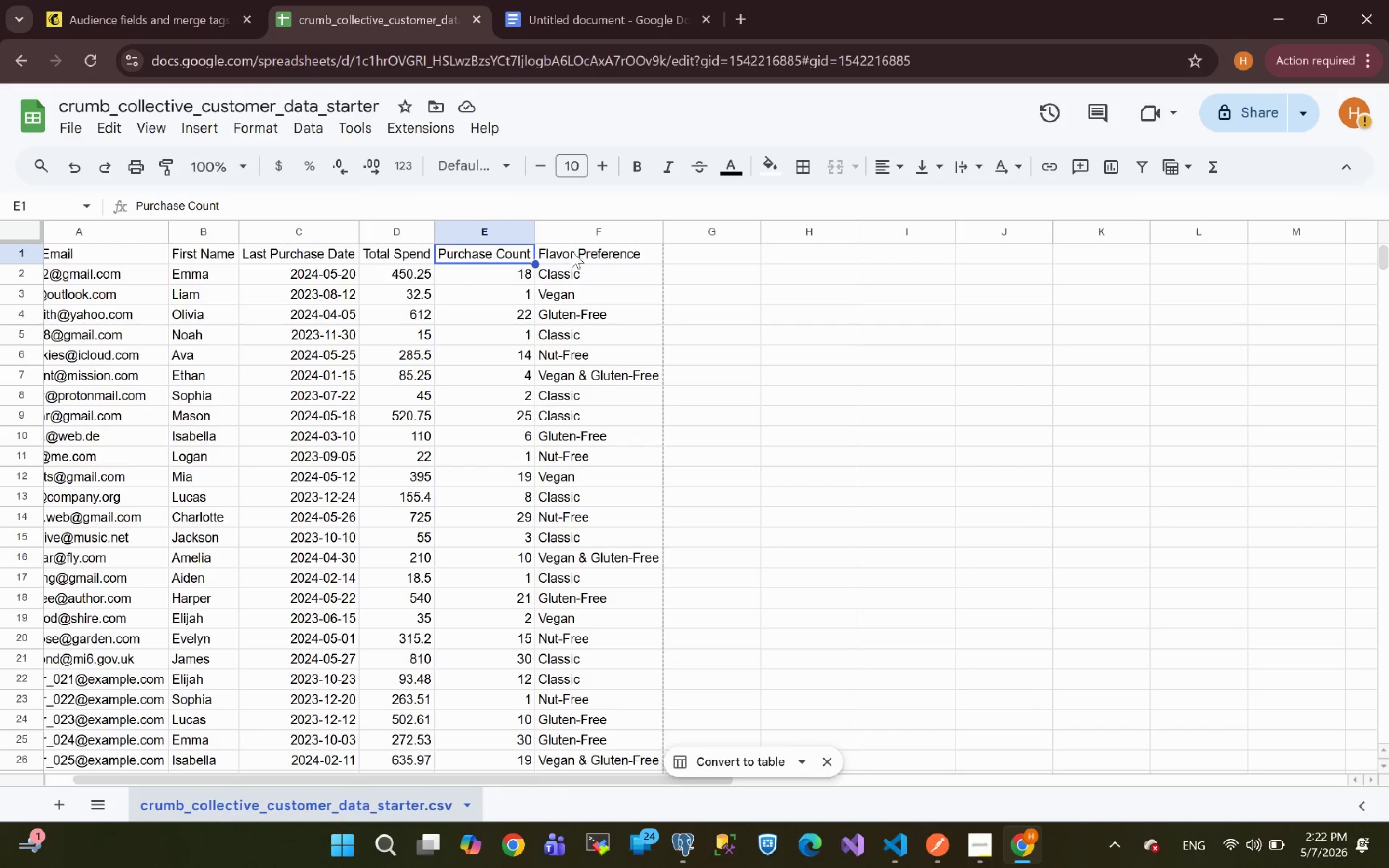 
left_click([572, 250])
 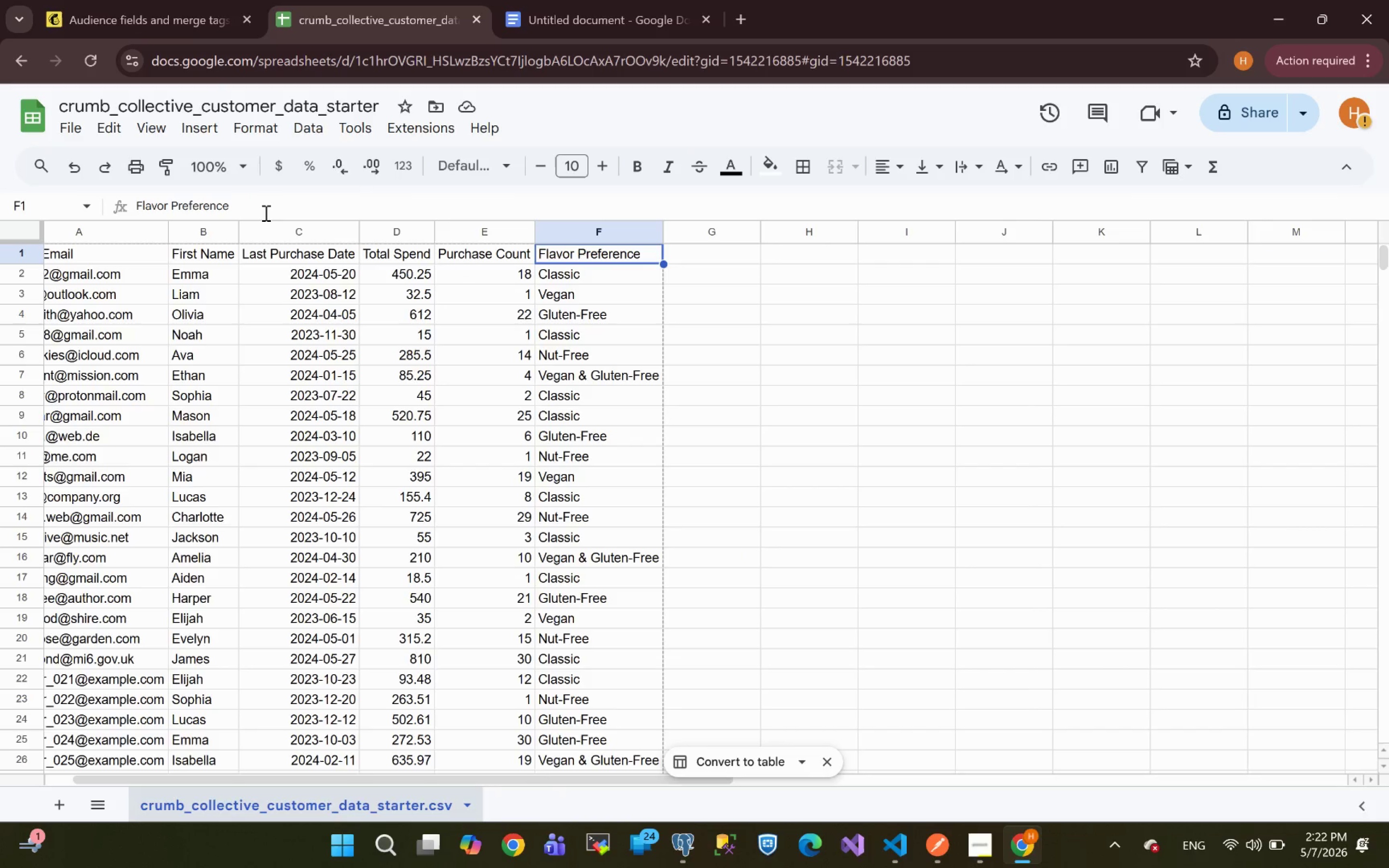 
left_click_drag(start_coordinate=[256, 210], to_coordinate=[0, 184])
 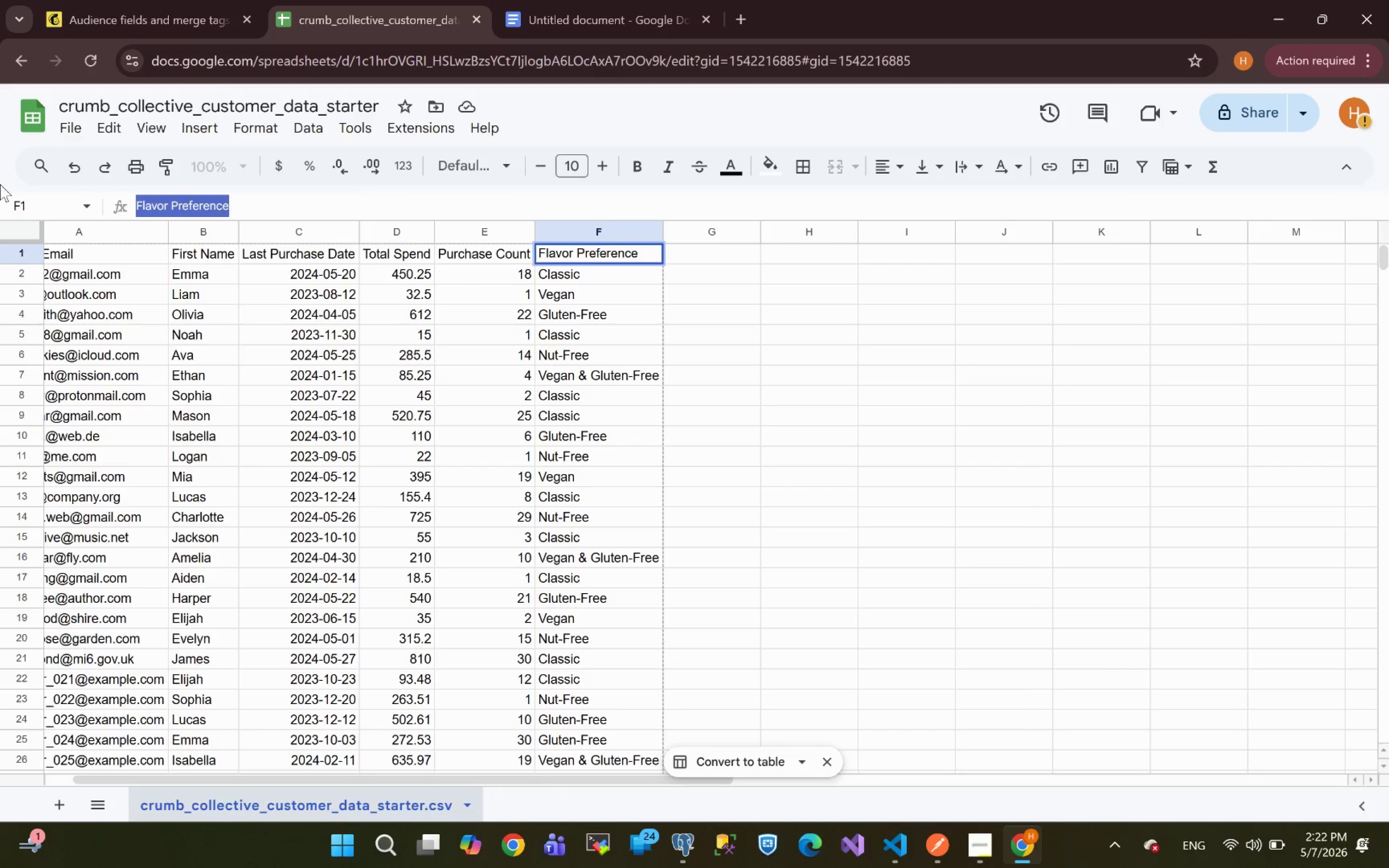 
key(Control+C)
 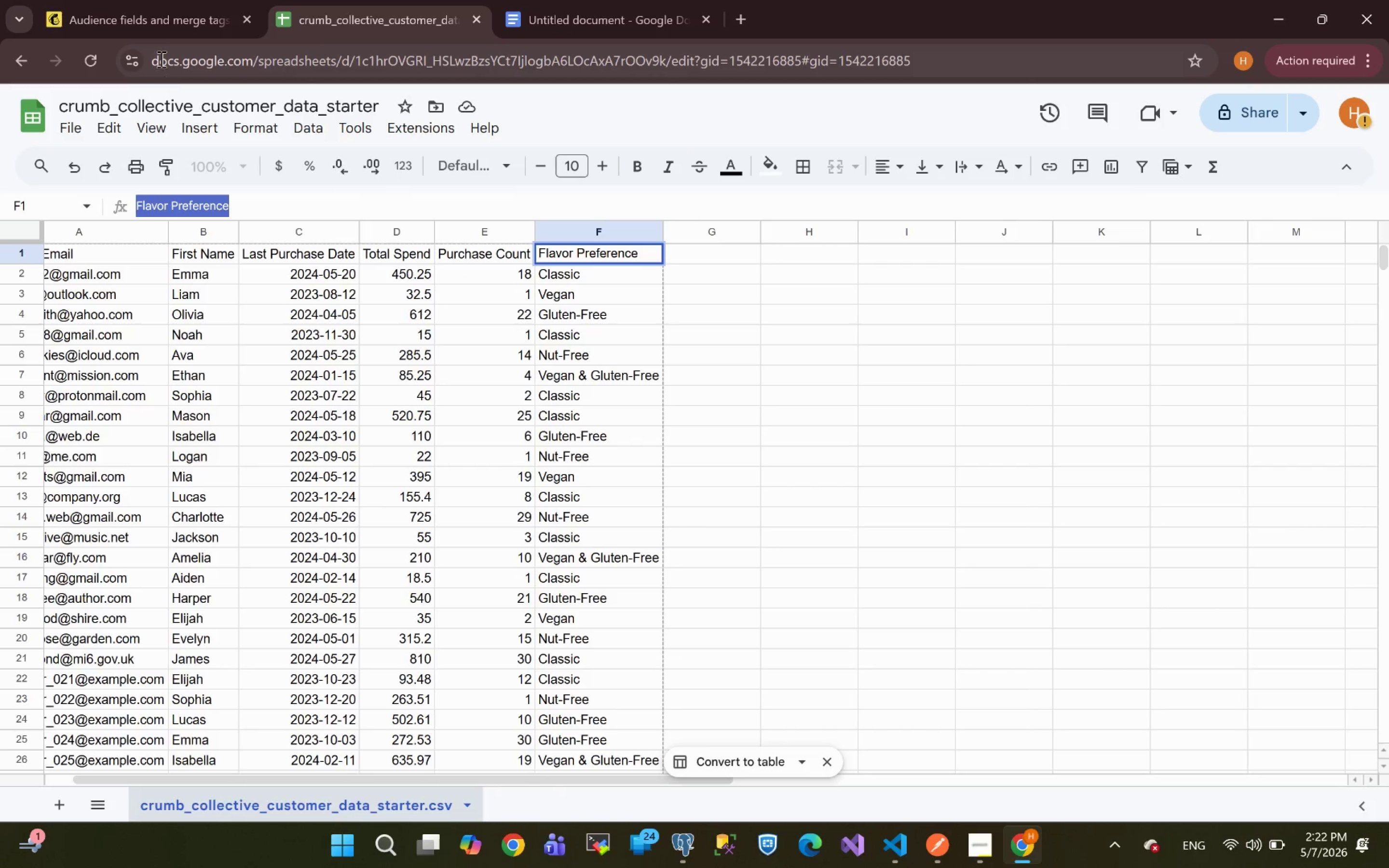 
left_click([126, 29])
 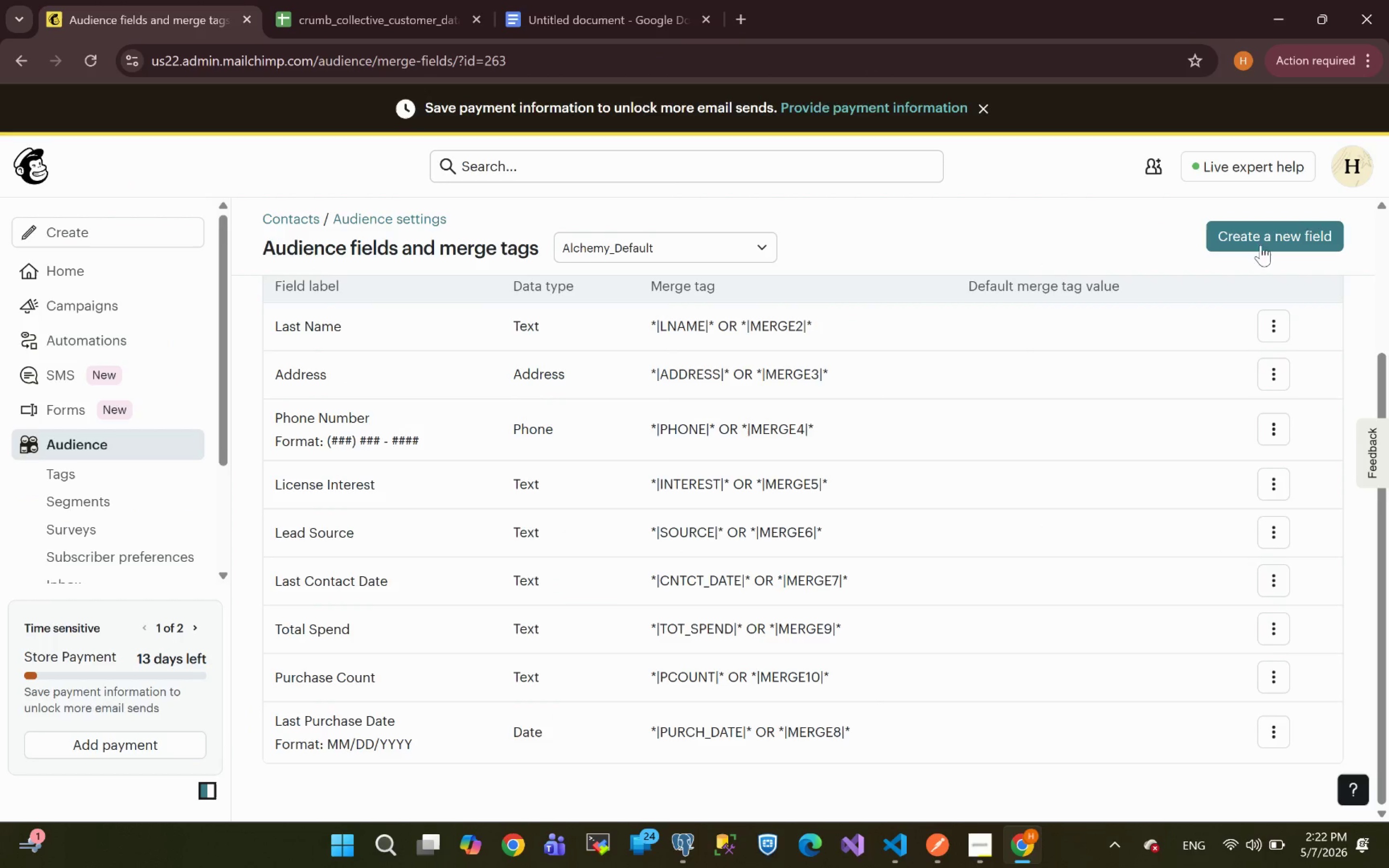 
left_click([1272, 232])
 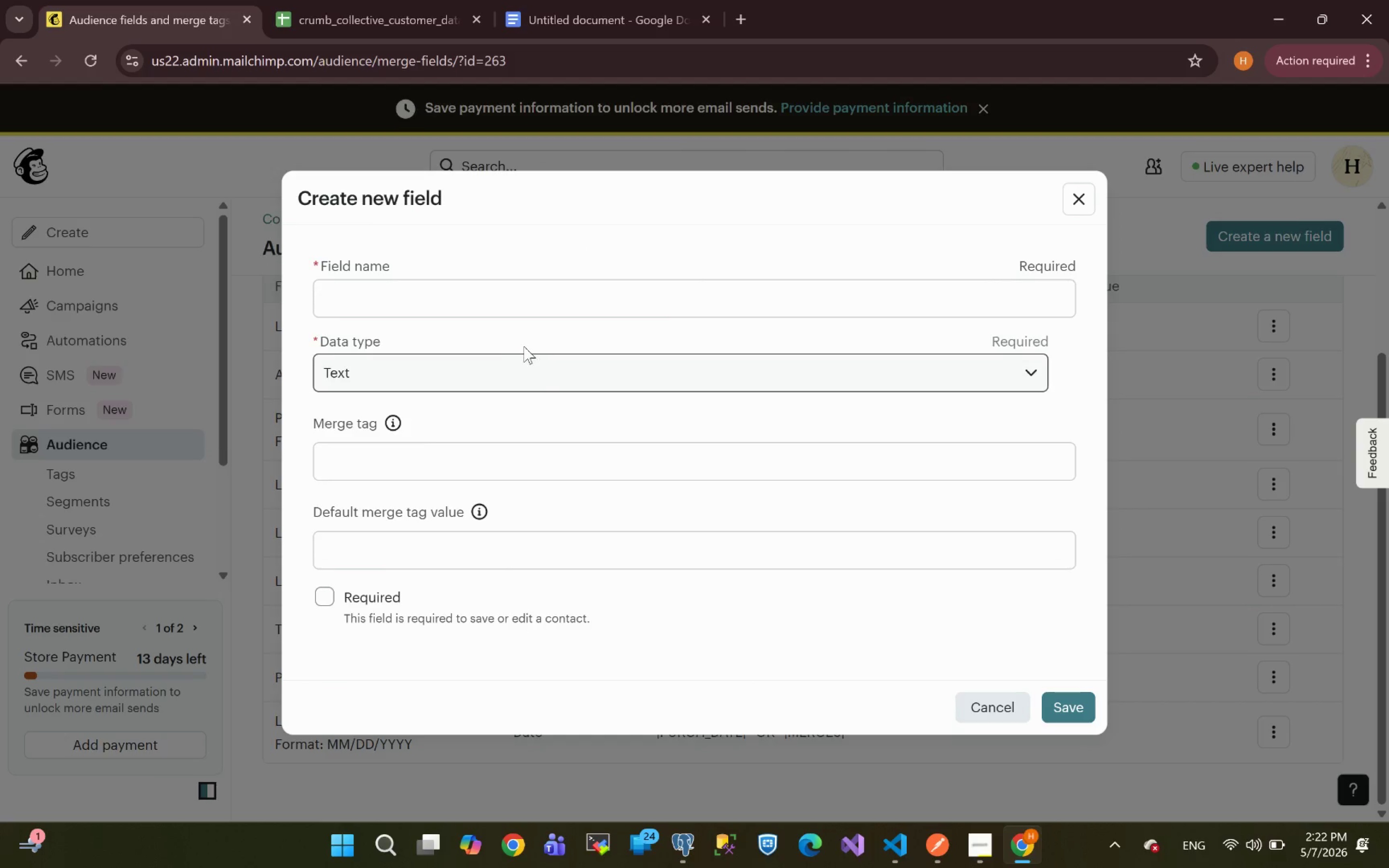 
left_click([426, 298])
 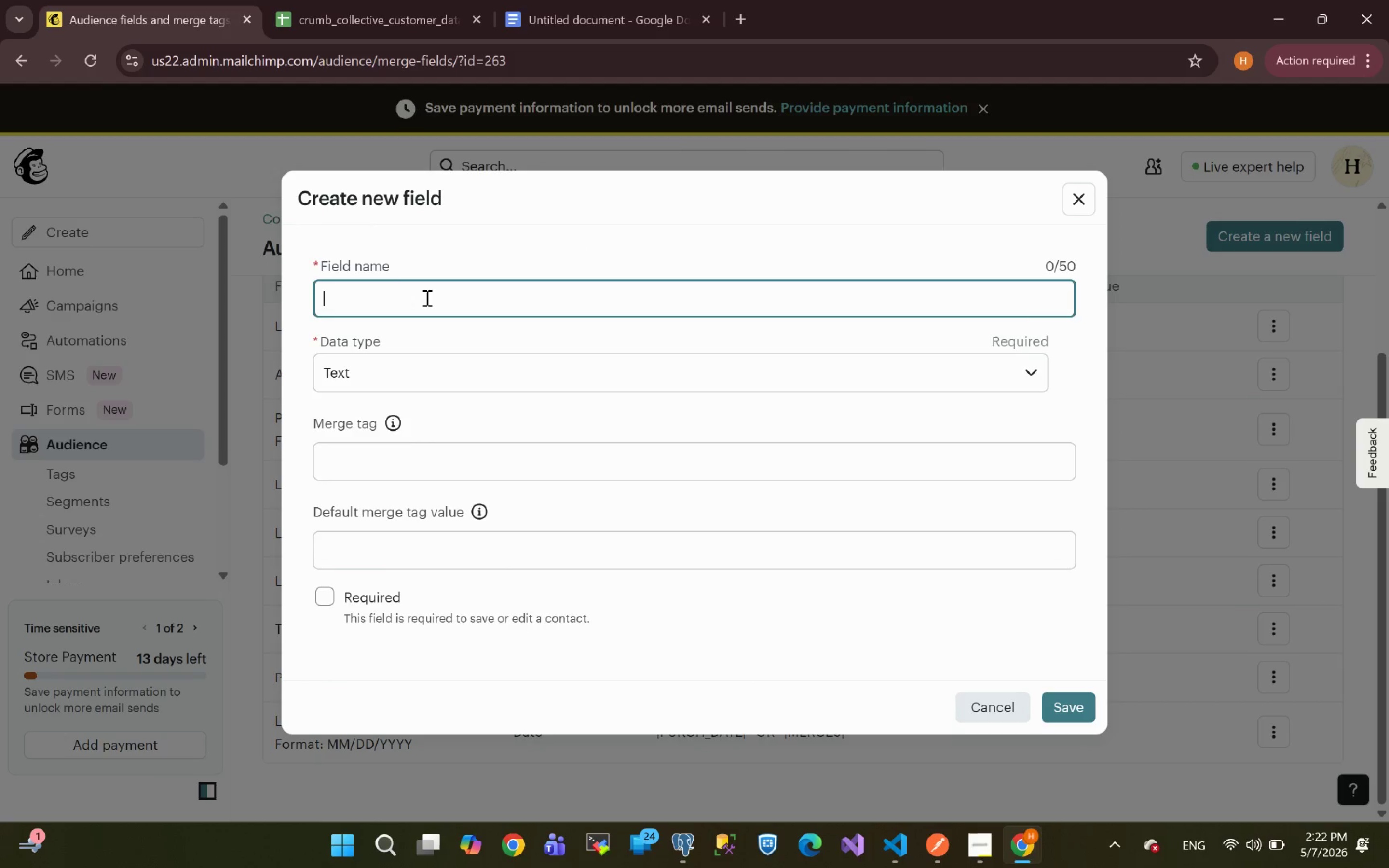 
key(Control+V)
 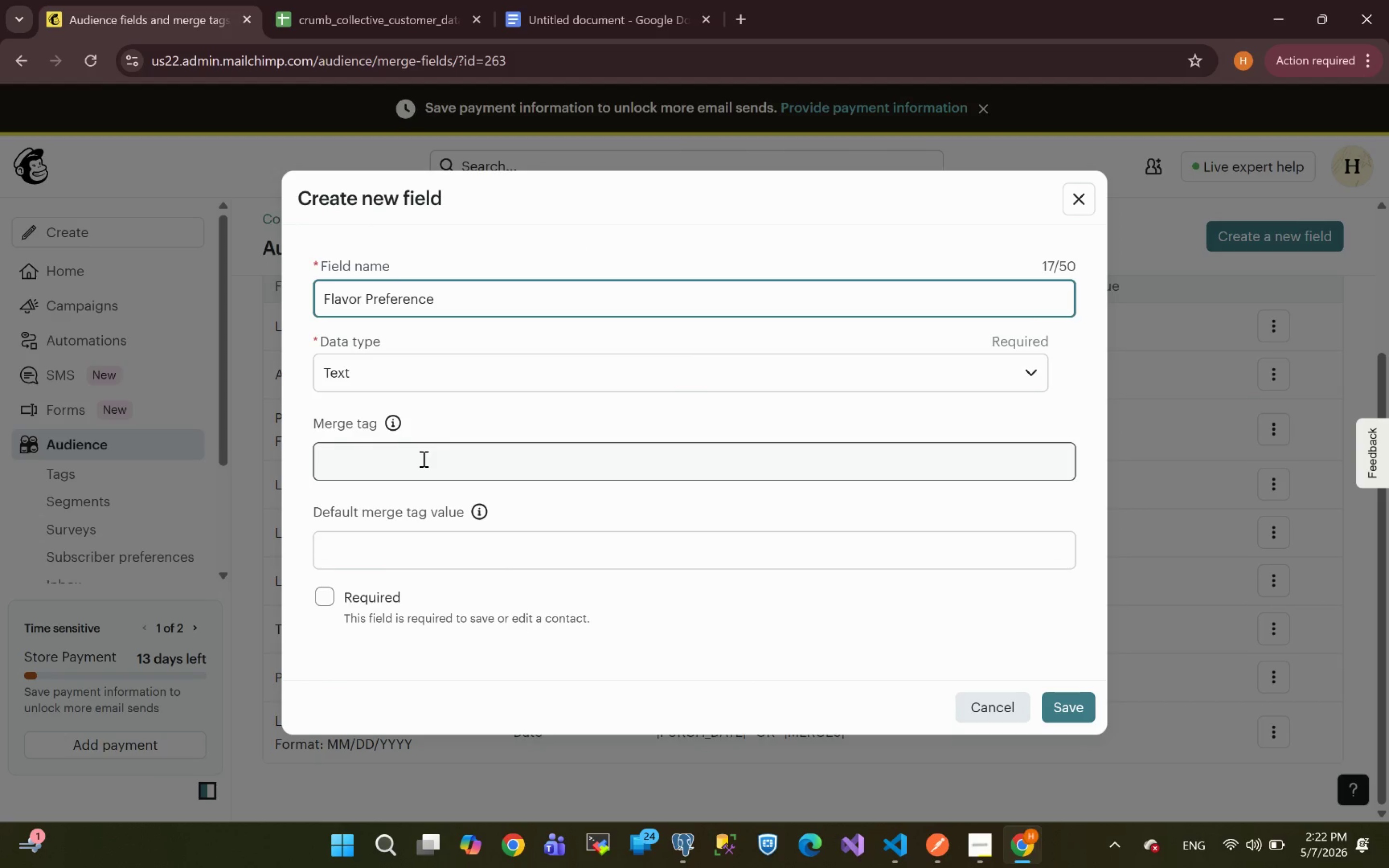 
left_click([368, 460])
 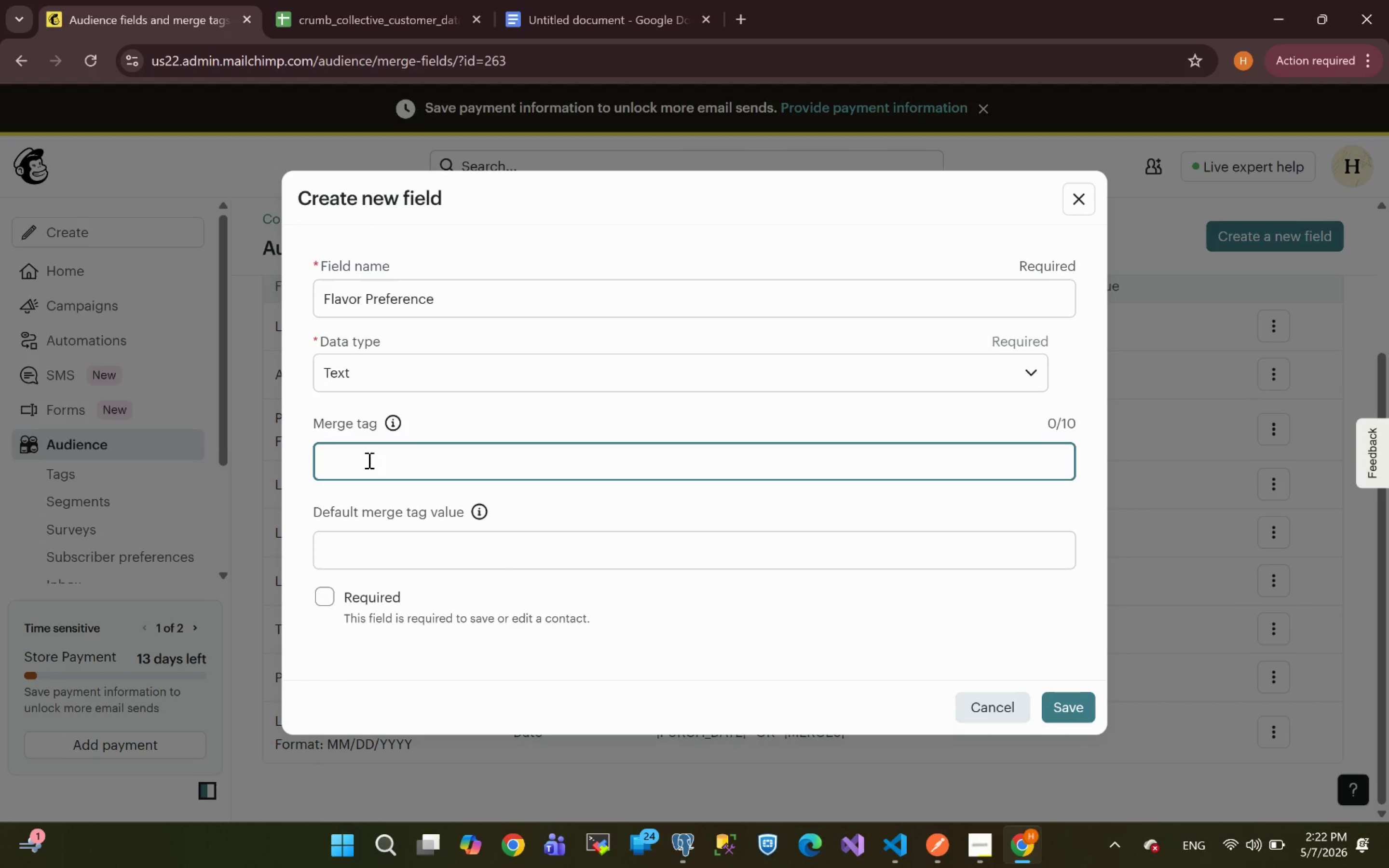 
key(Control+V)
 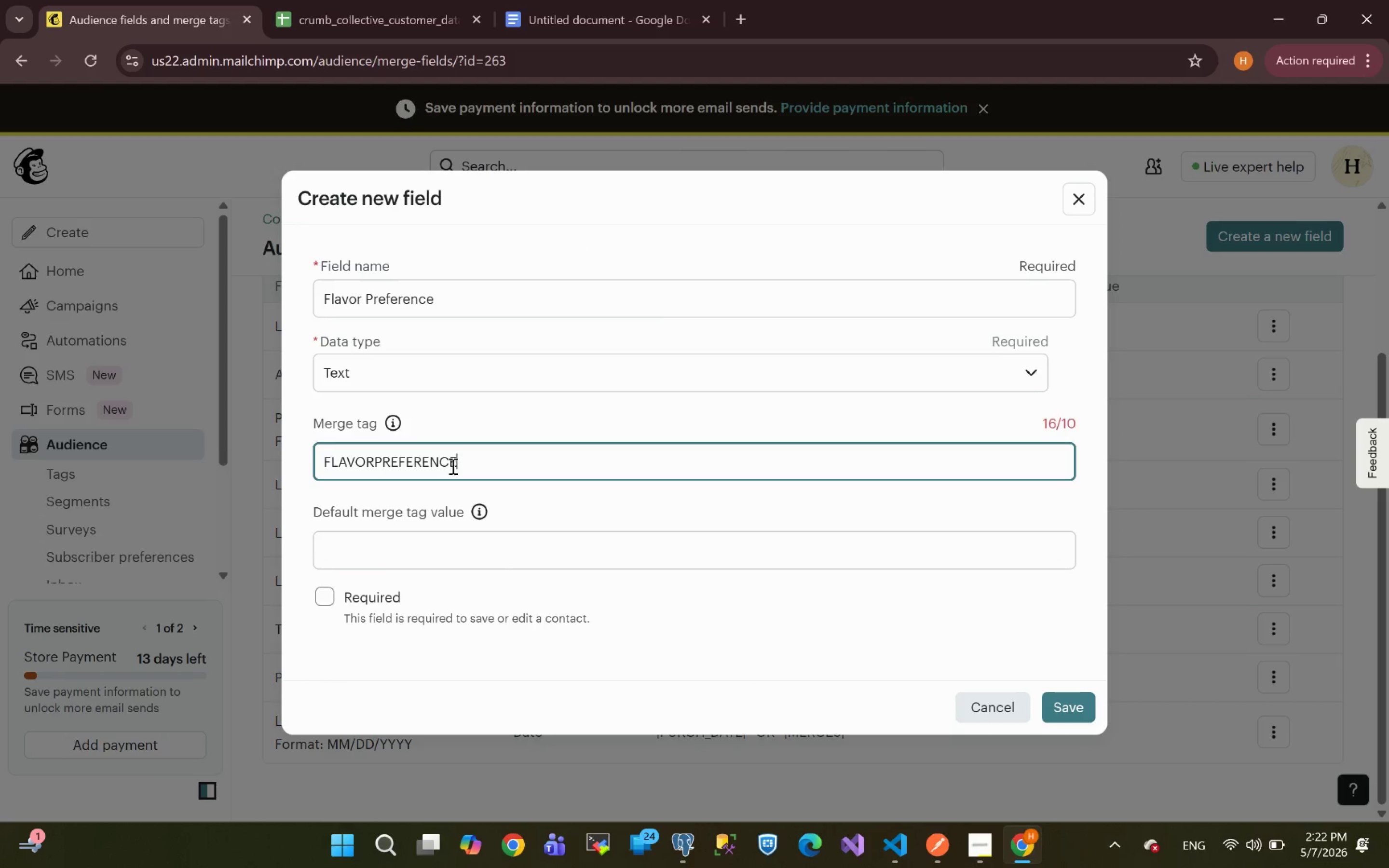 
wait(8.59)
 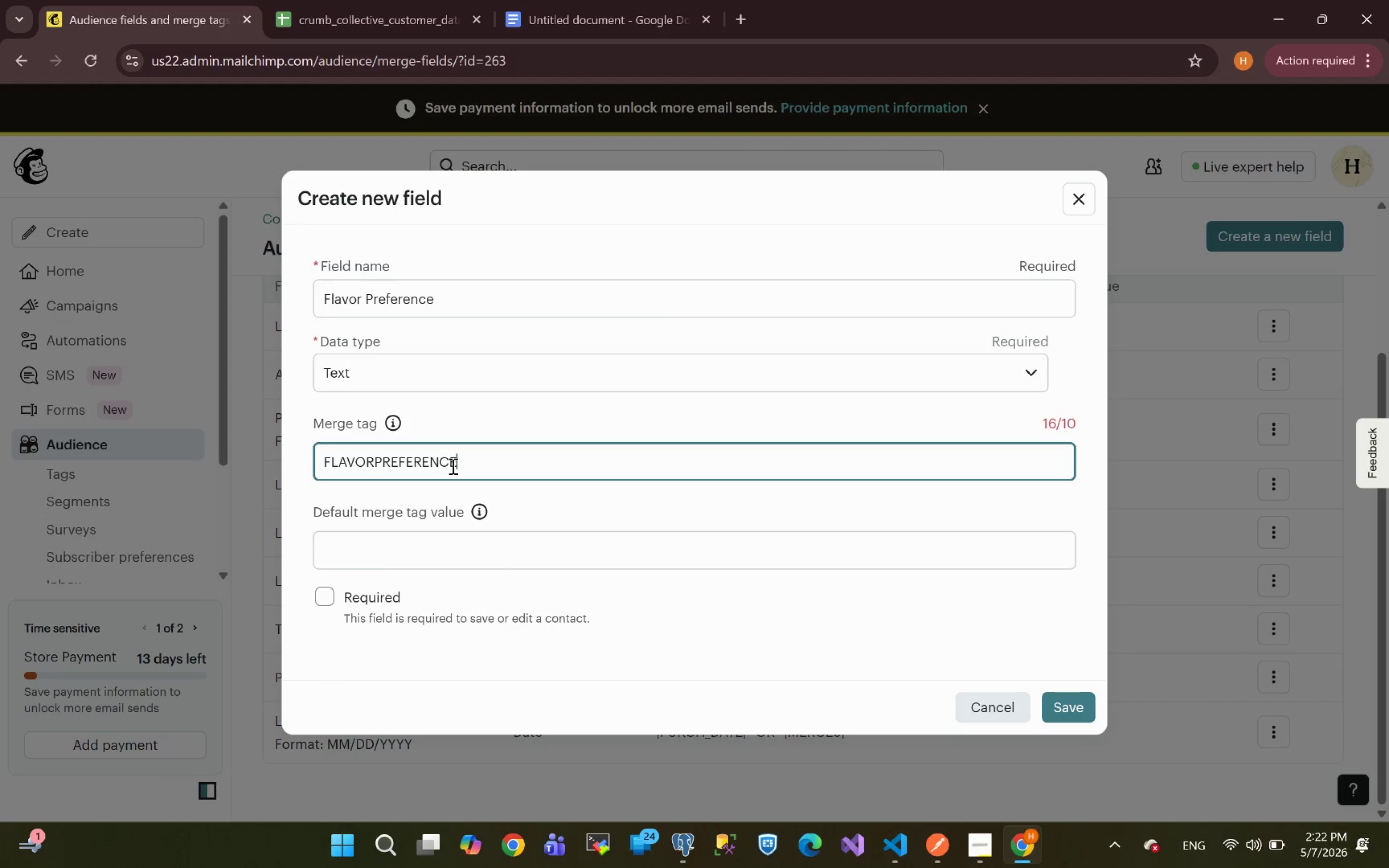 
key(Backspace)
 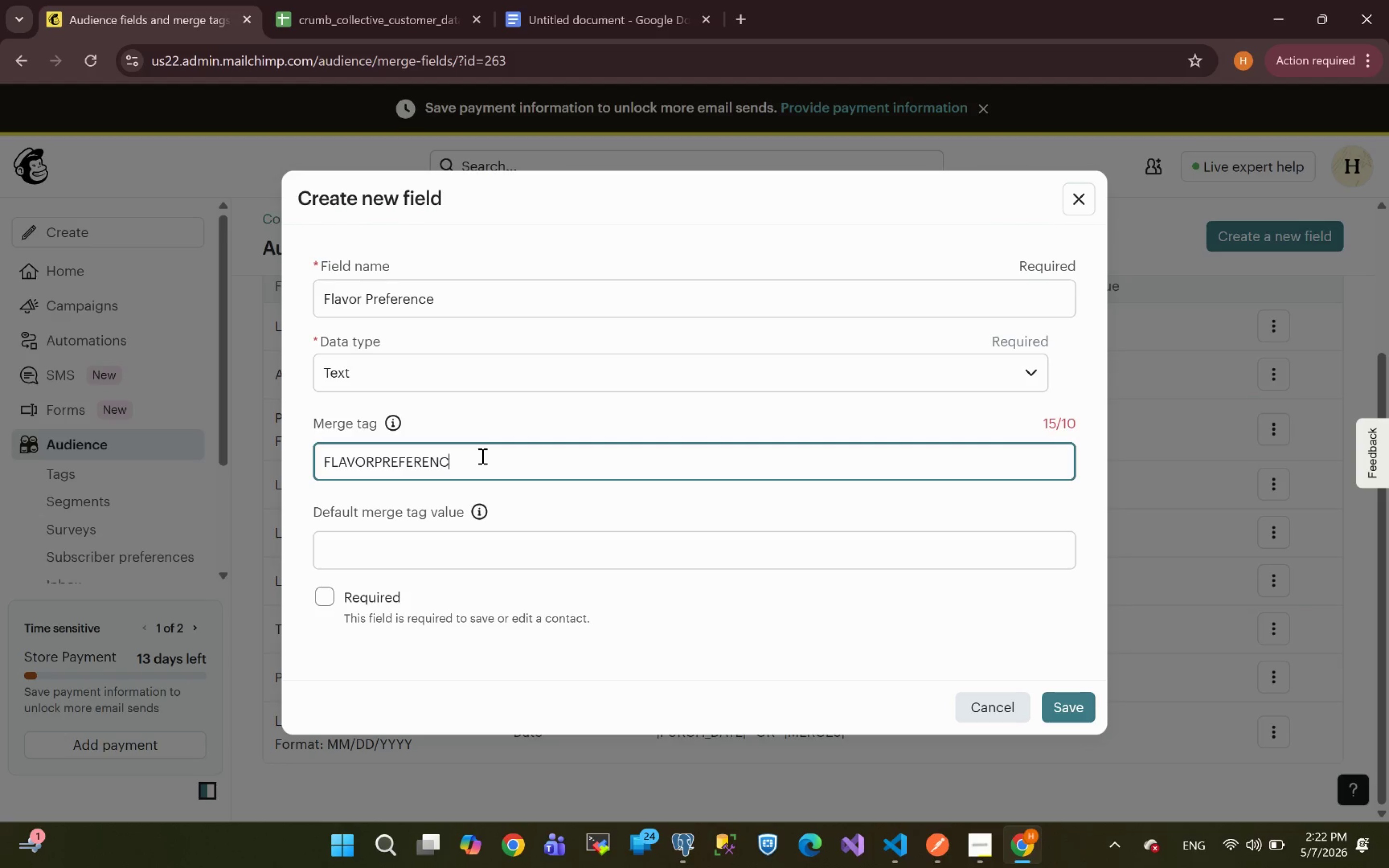 
key(Backspace)
 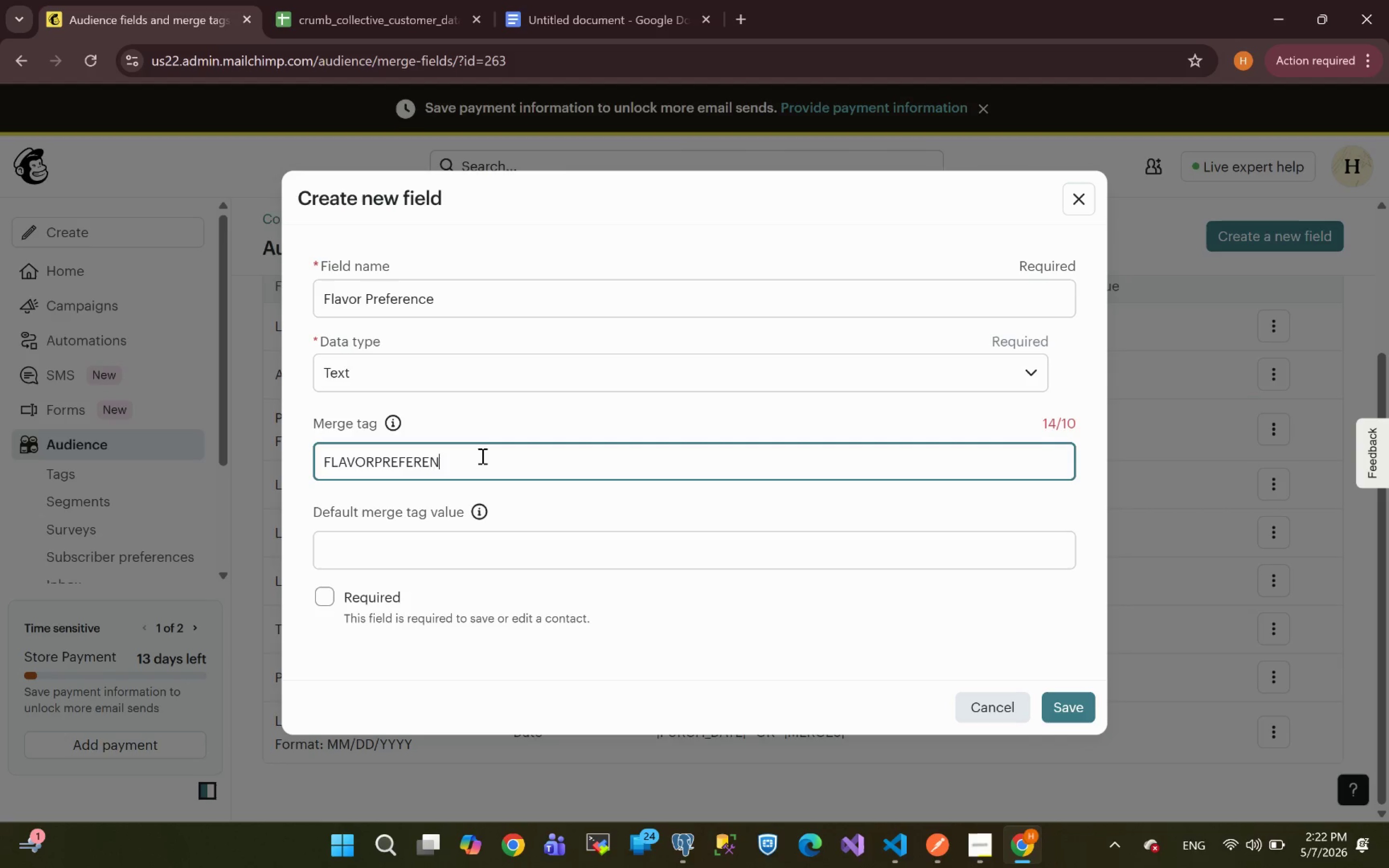 
key(Backspace)
 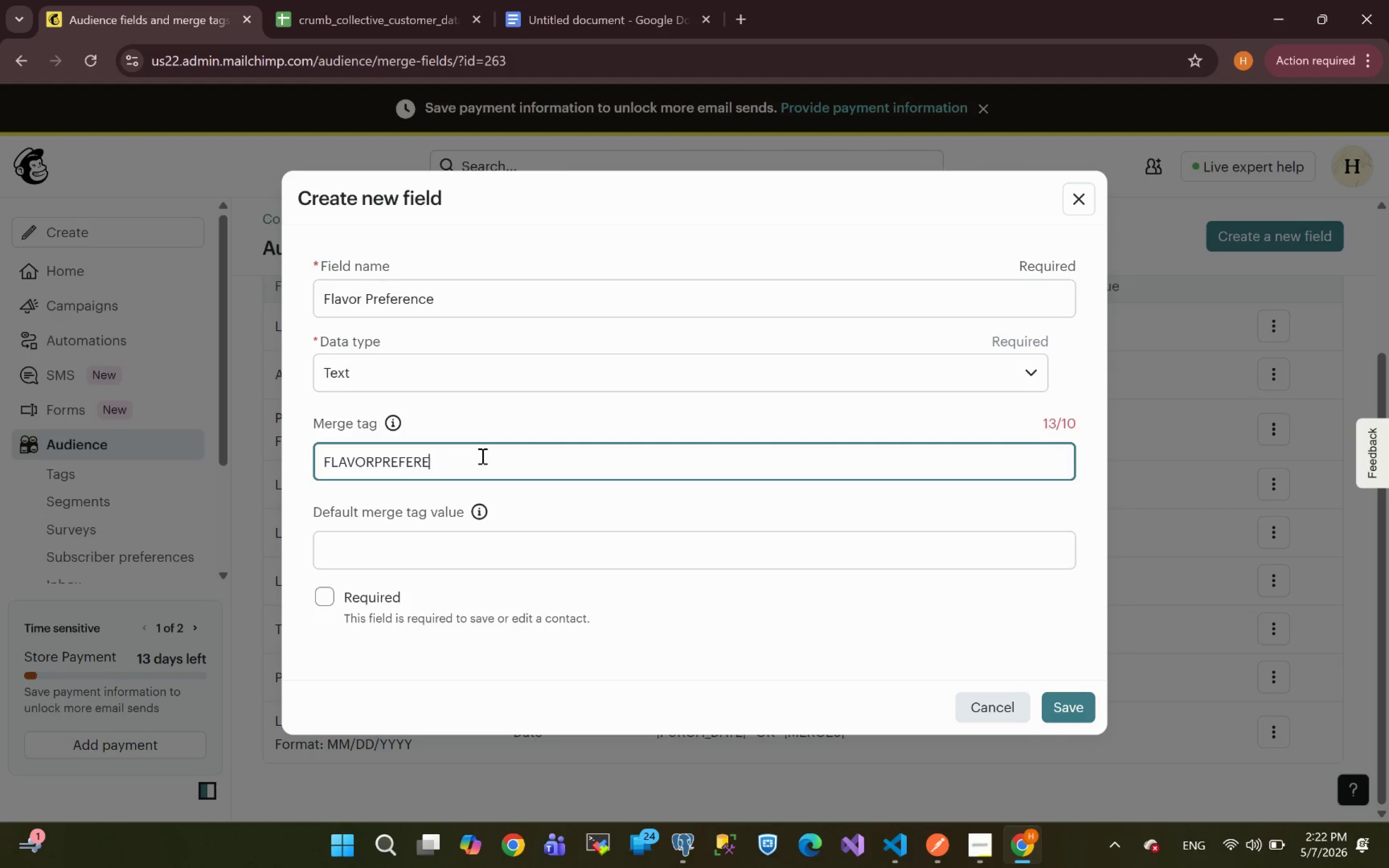 
key(Backspace)
 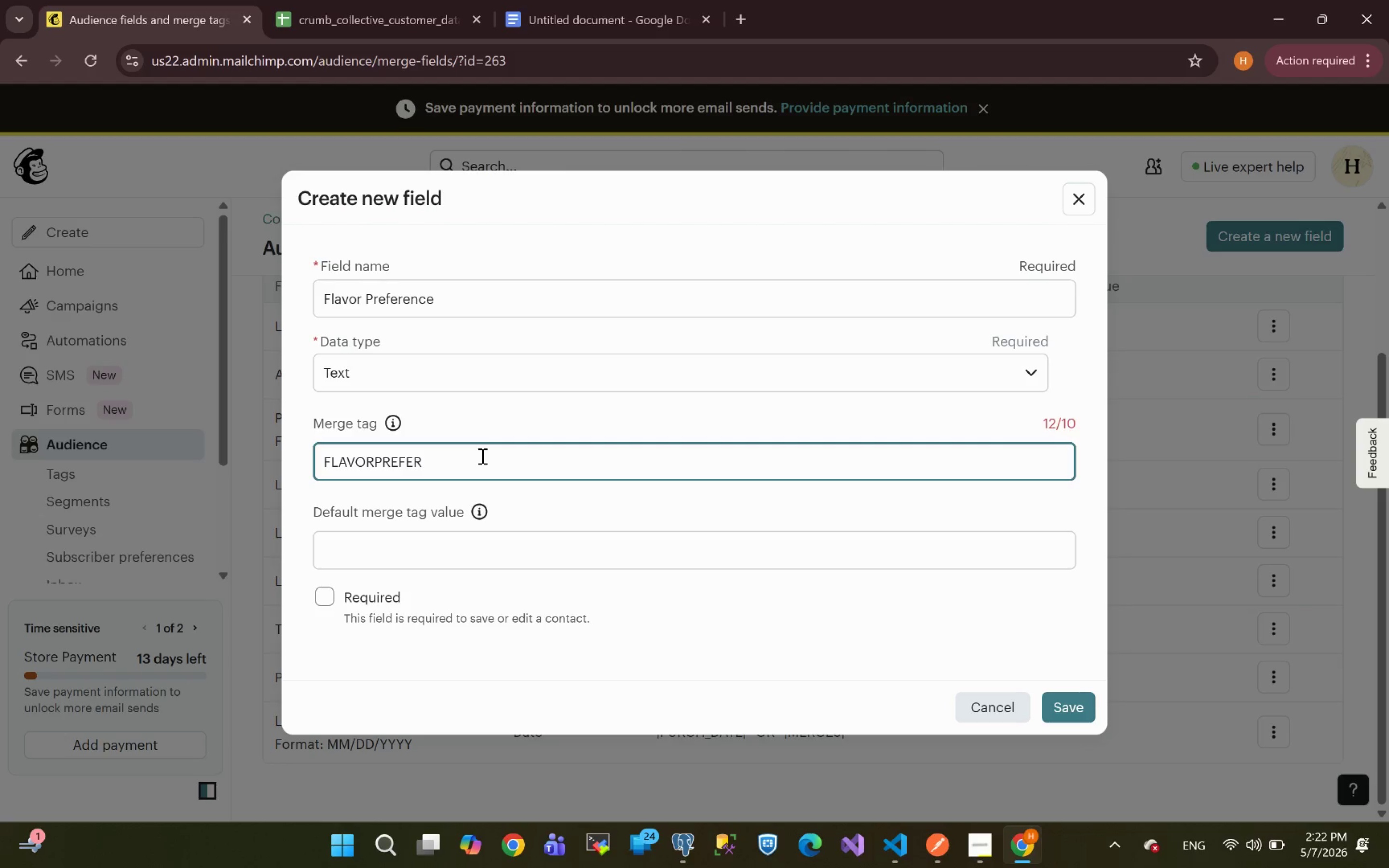 
key(Backspace)
 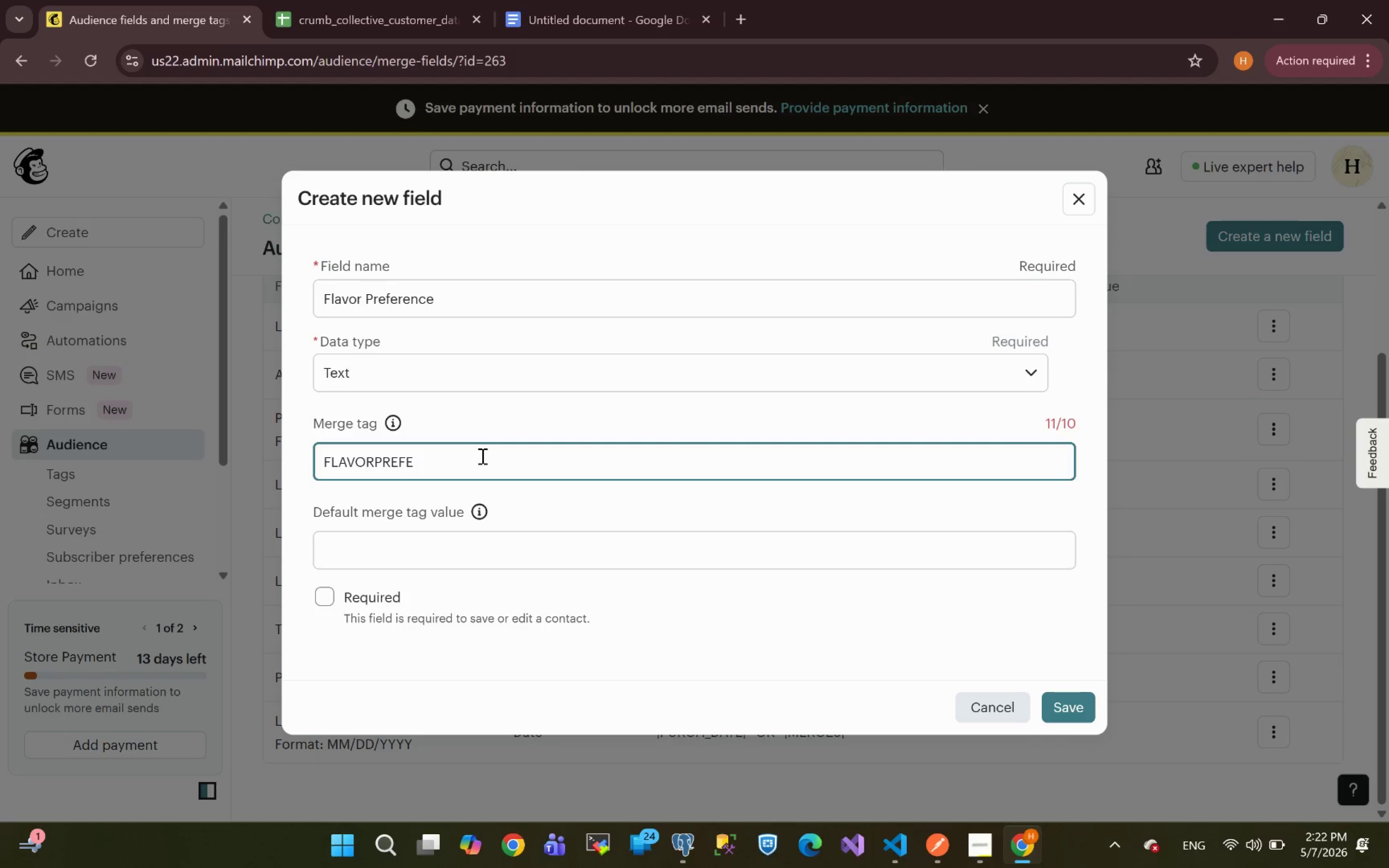 
key(Backspace)
 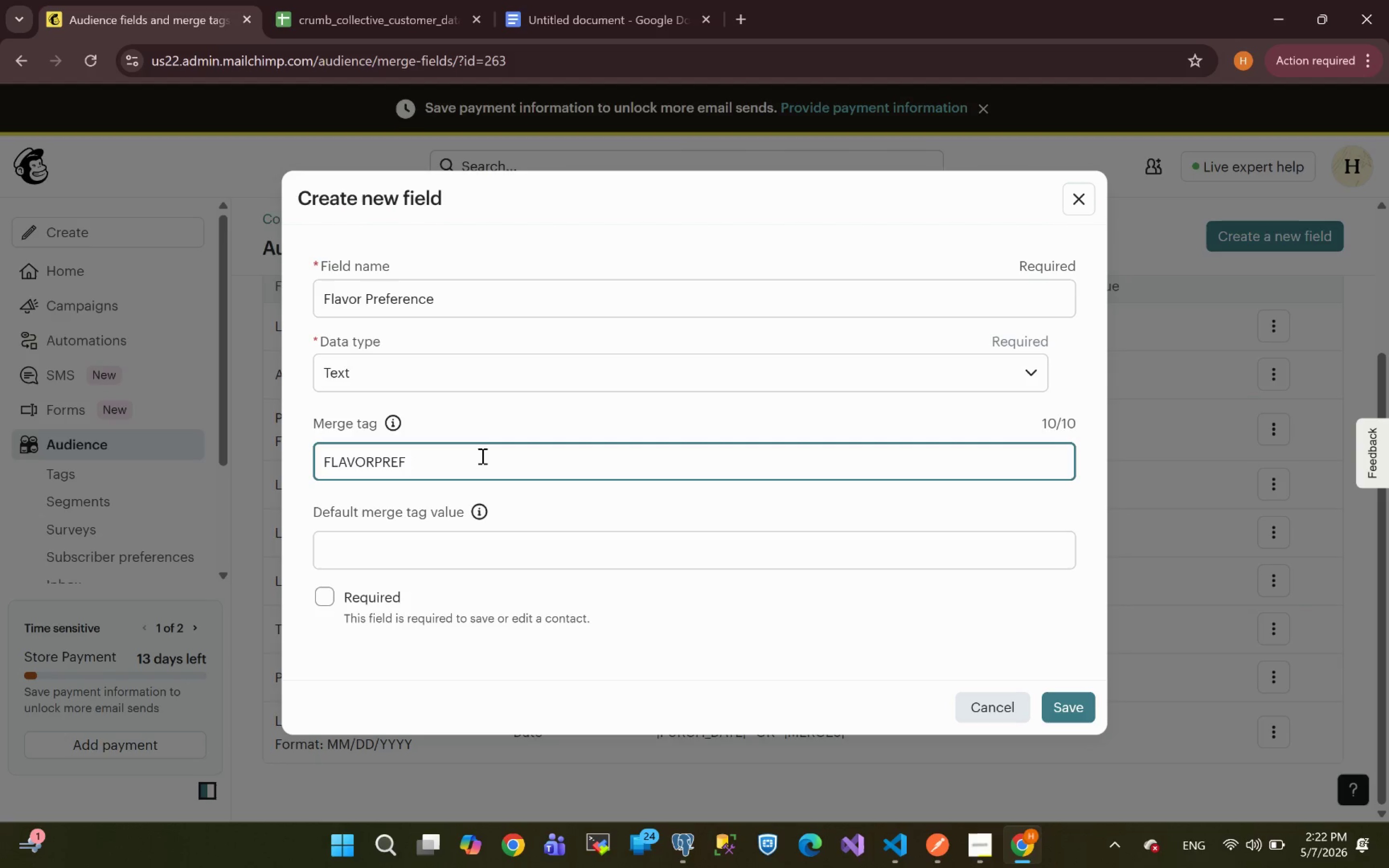 
key(Backspace)
 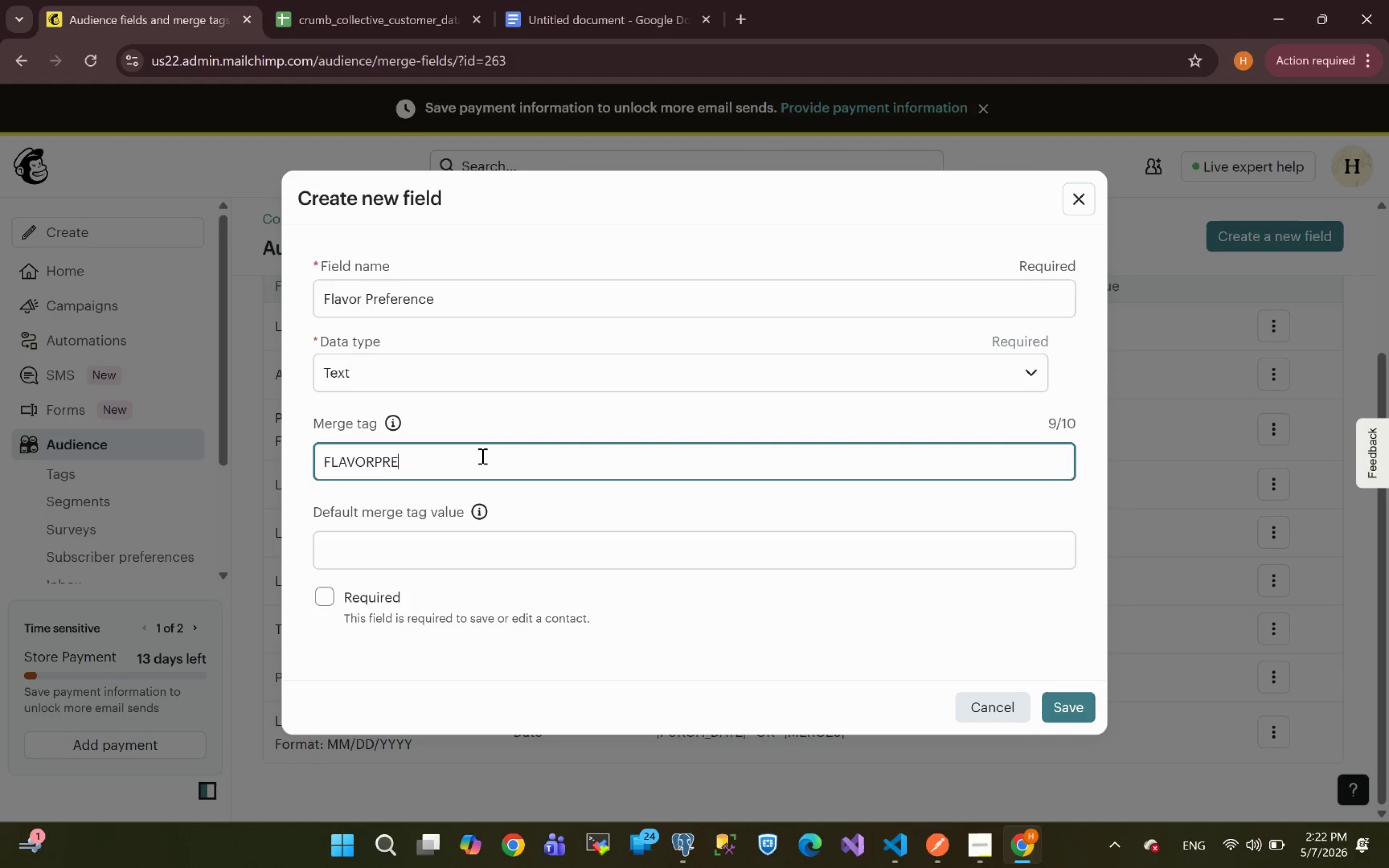 
key(Backspace)
 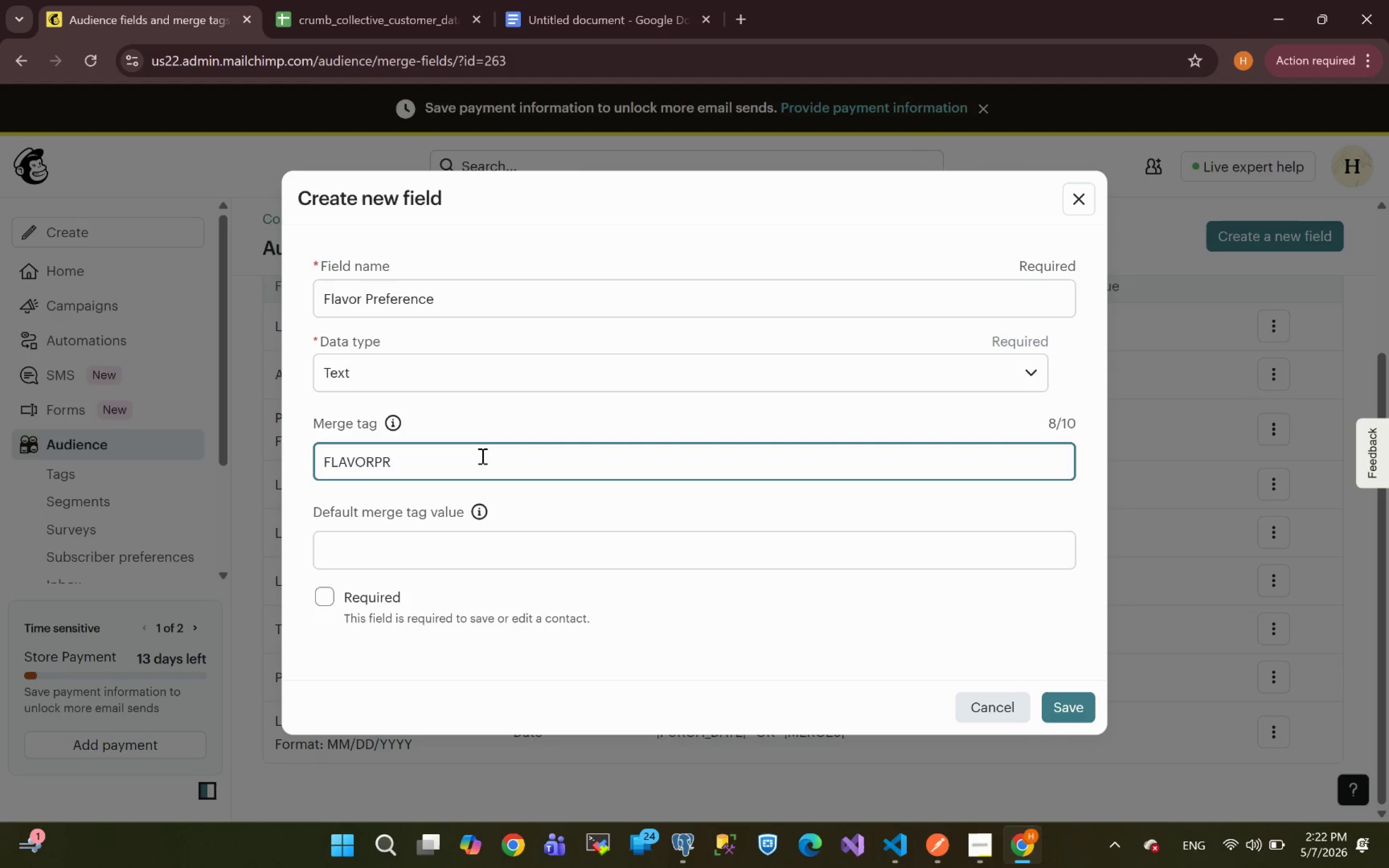 
key(Backspace)
 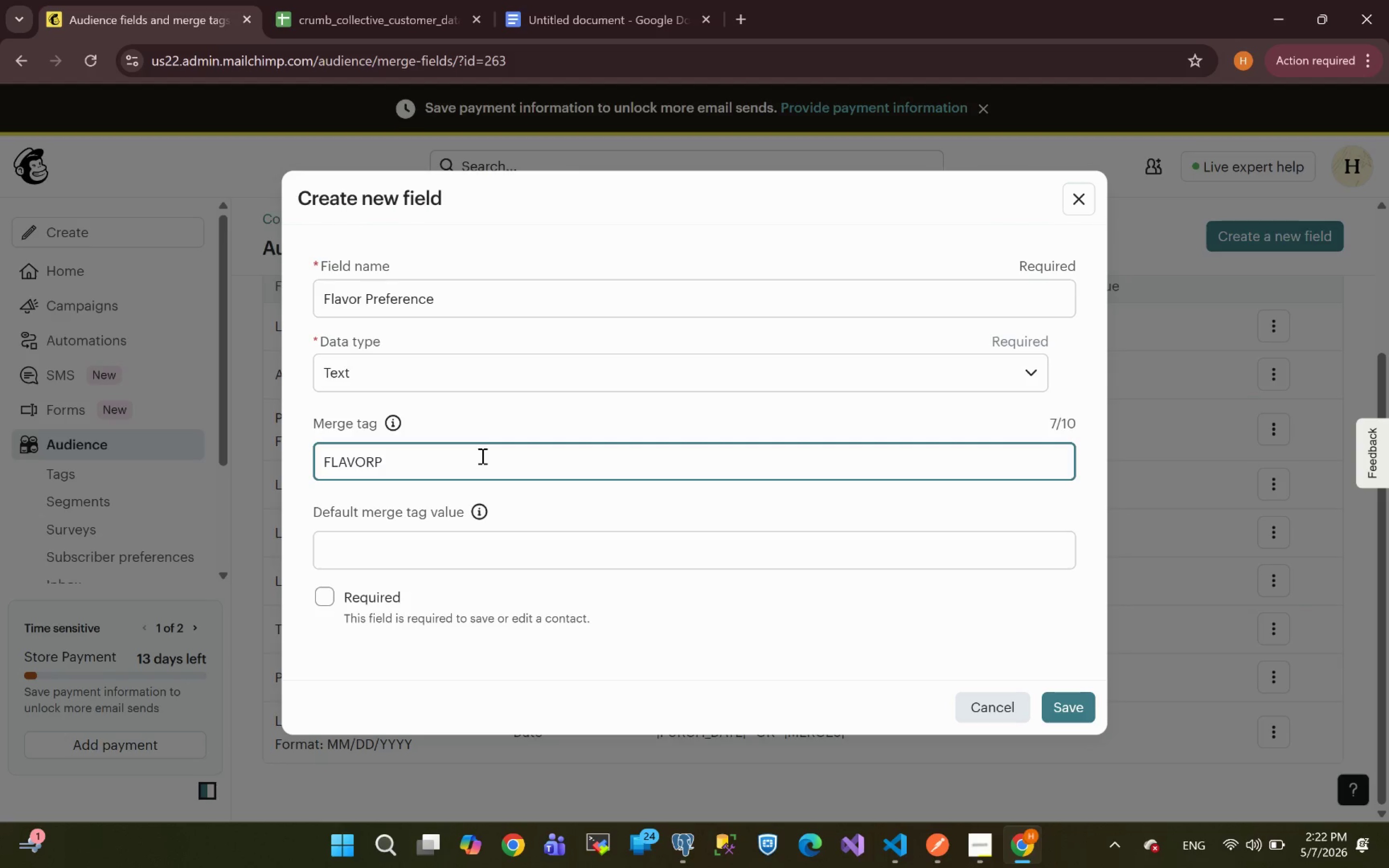 
key(Backspace)
 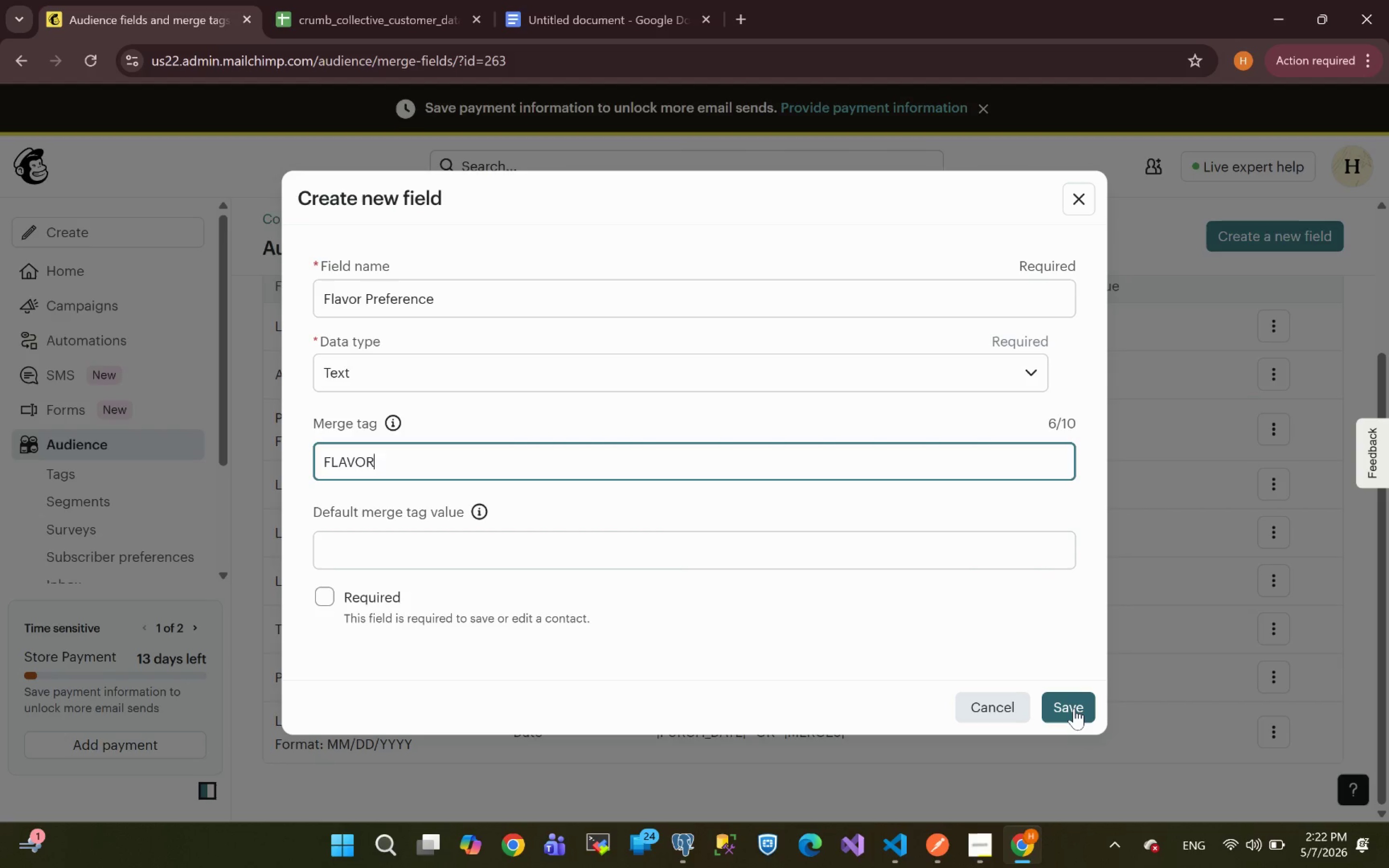 
left_click([1074, 708])
 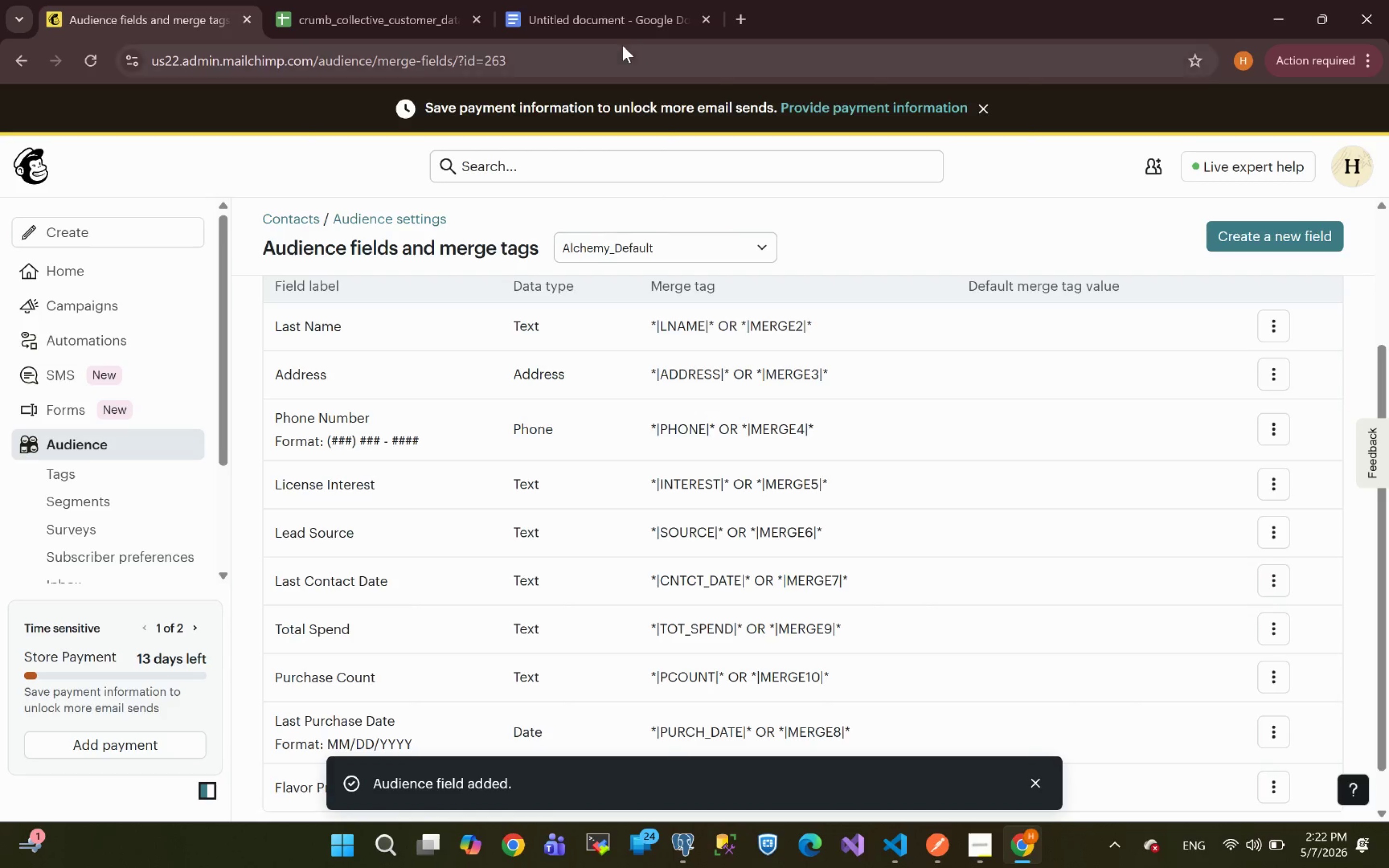 
left_click([313, 0])
 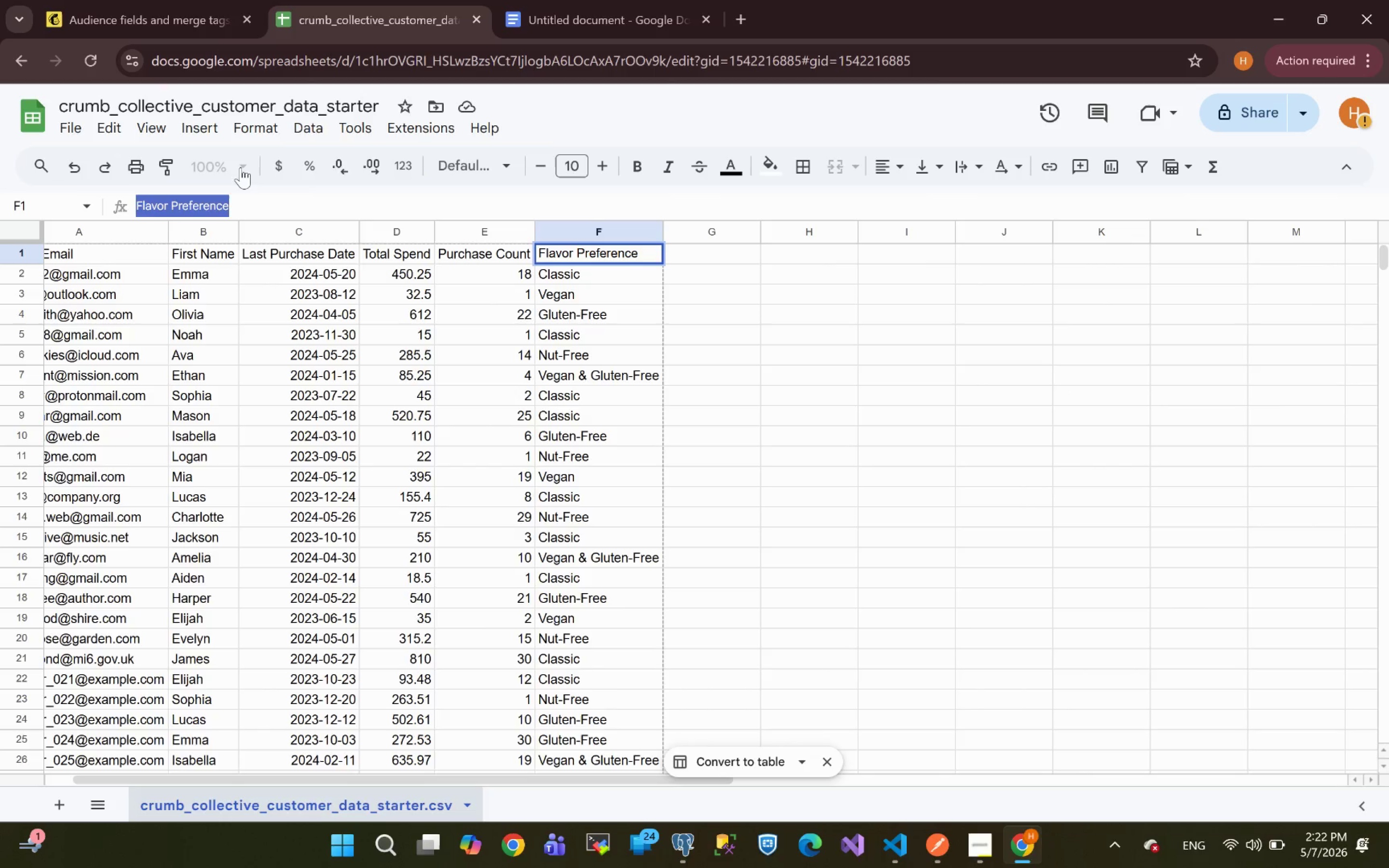 
left_click([155, 0])
 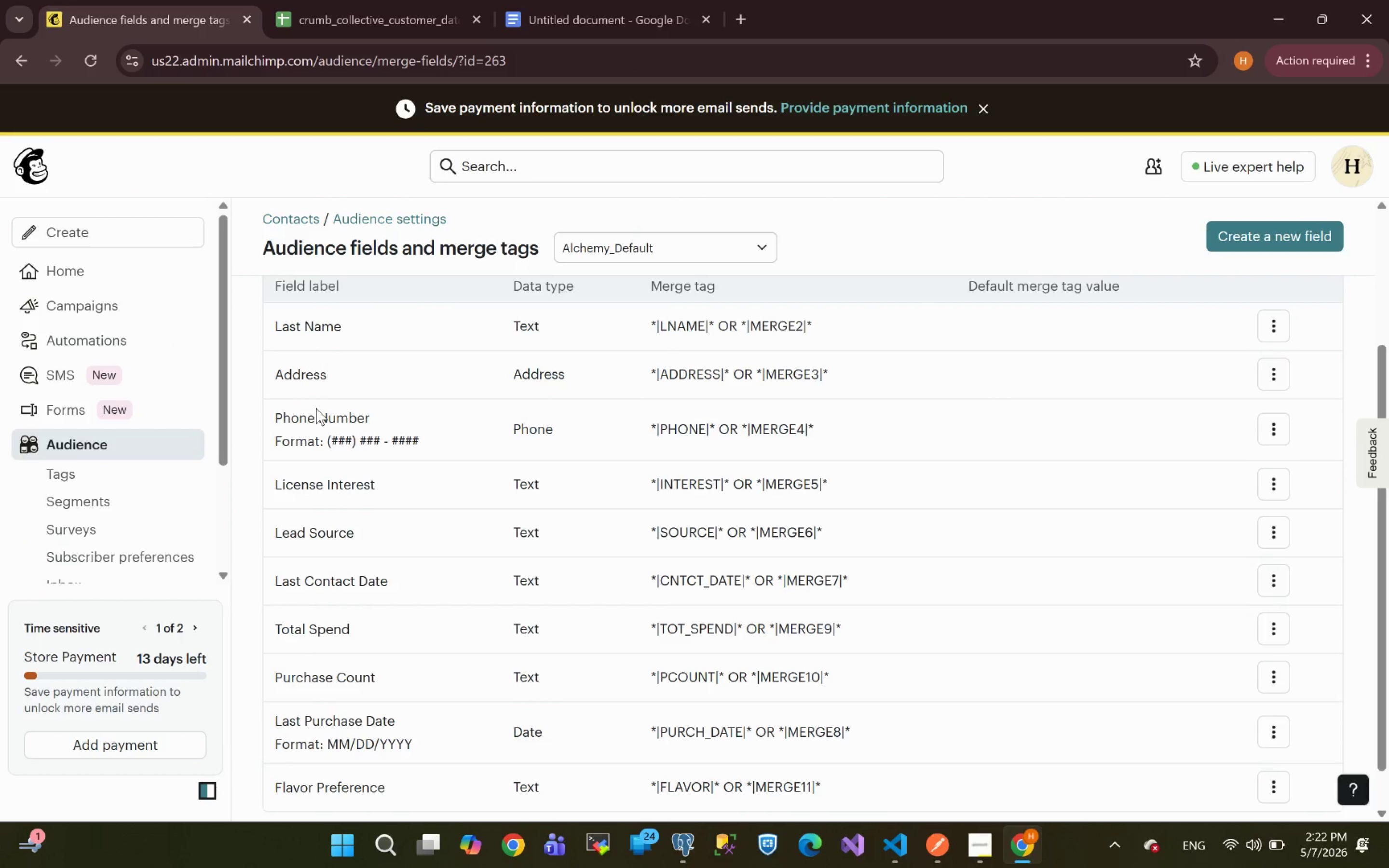 
left_click([123, 439])
 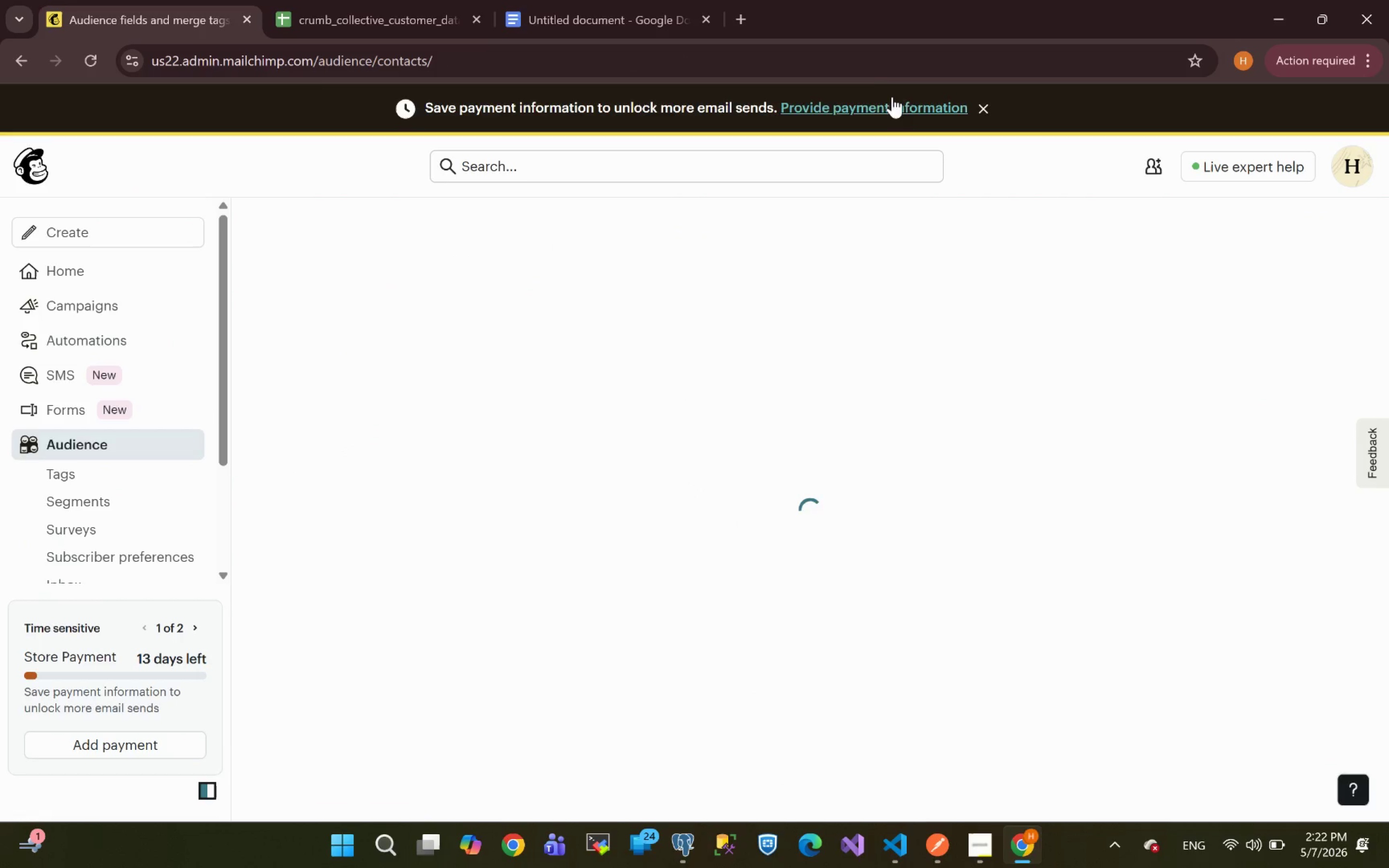 
left_click([988, 107])
 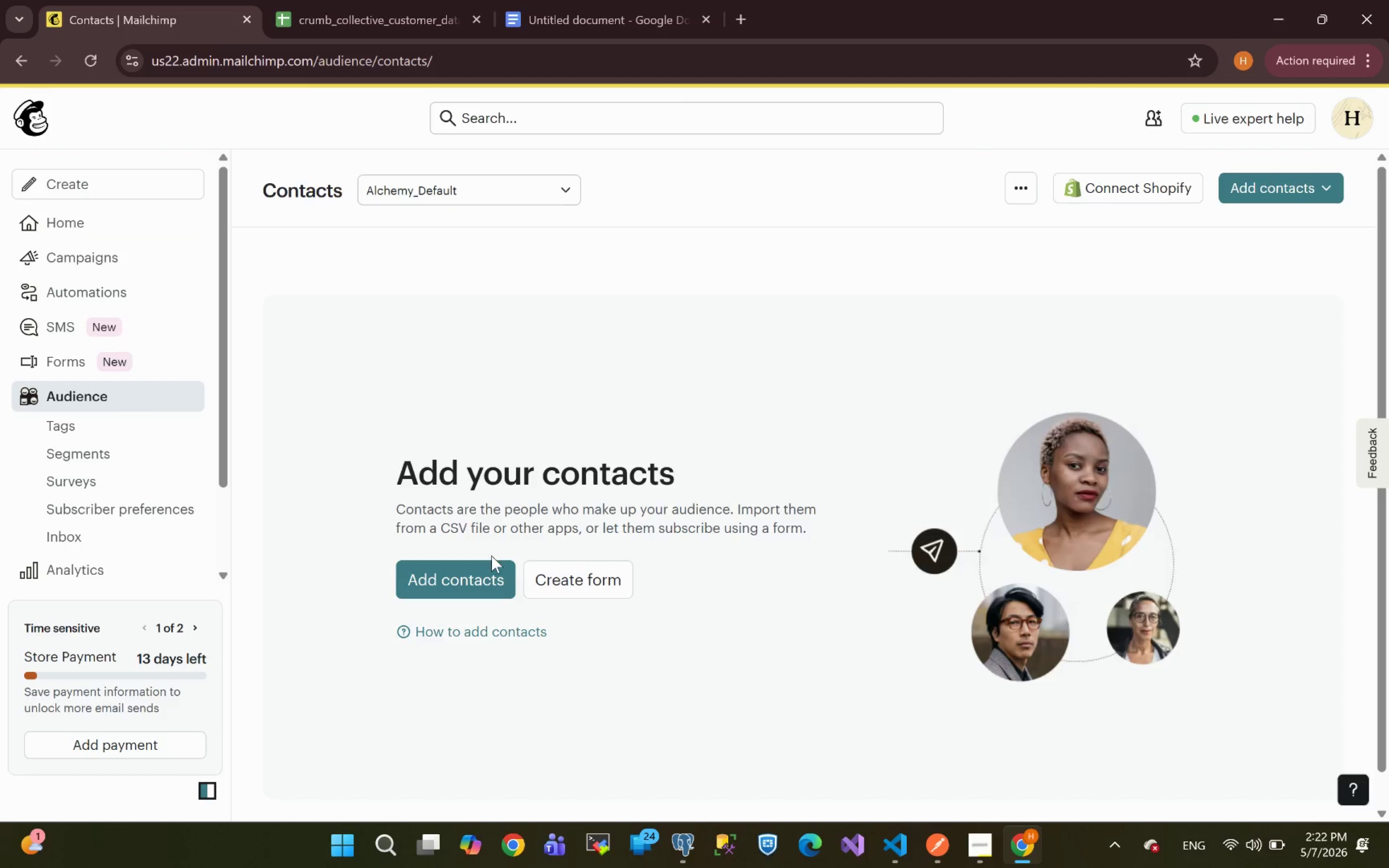 
left_click([447, 588])
 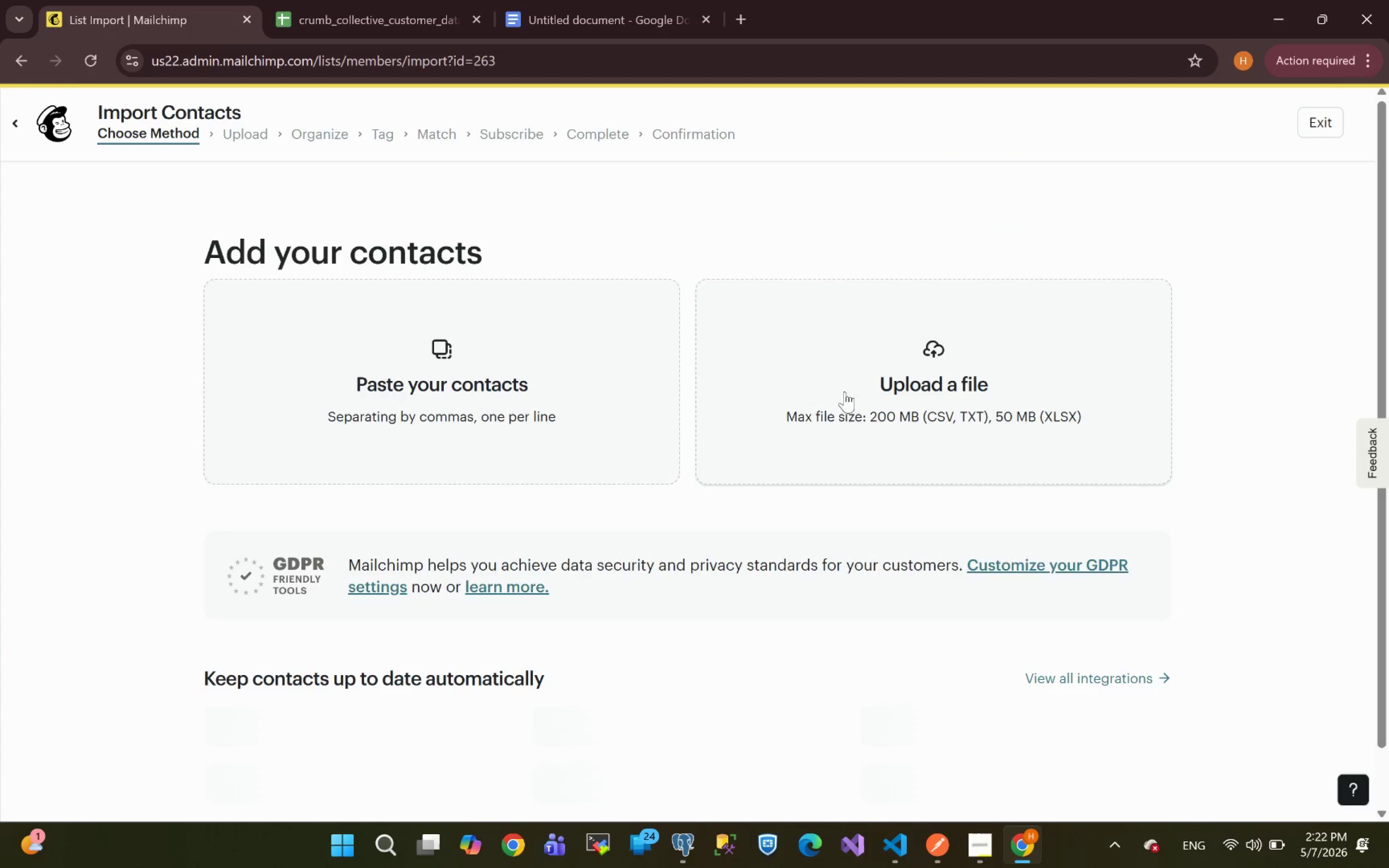 
left_click([876, 395])
 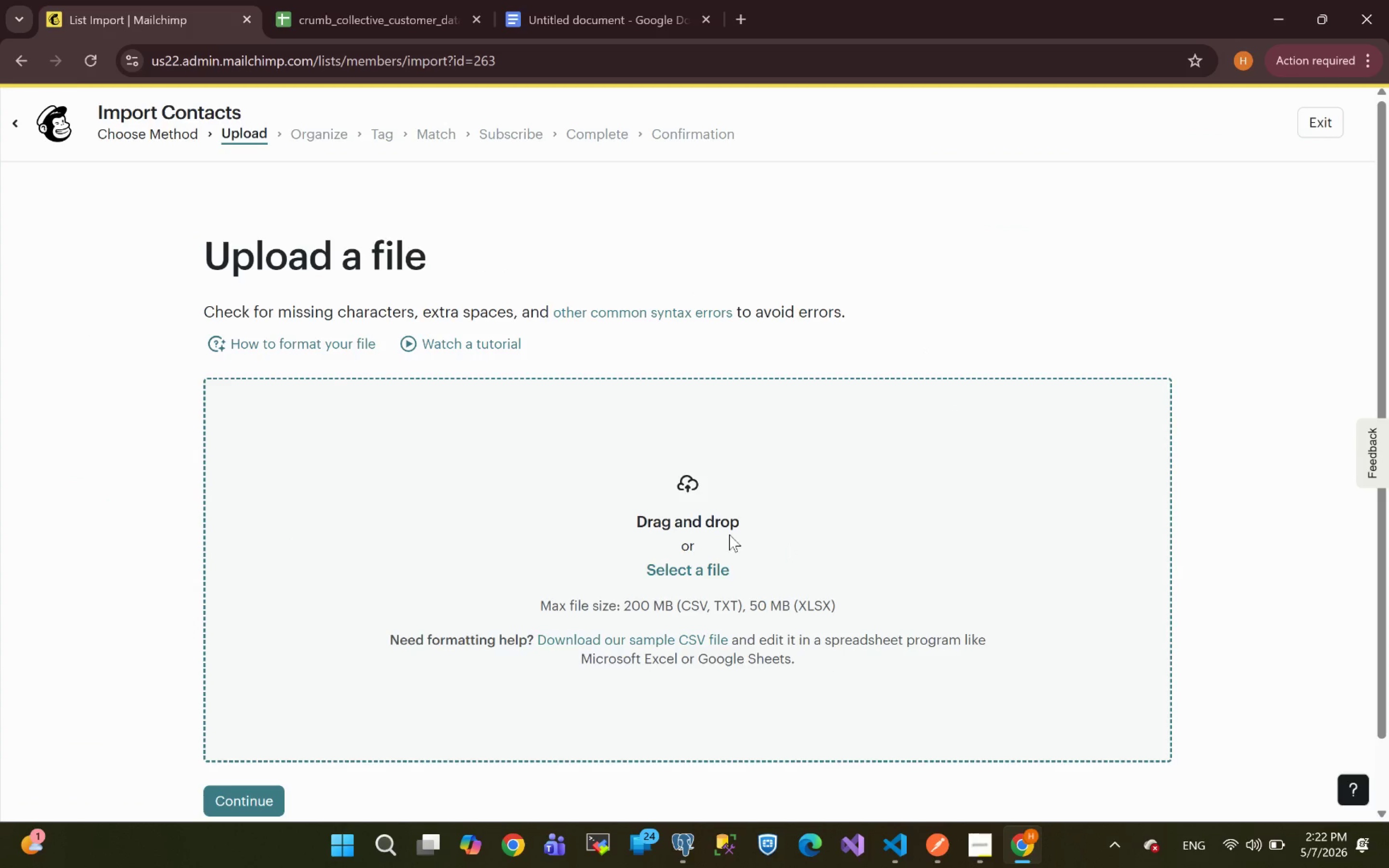 
left_click([564, 561])
 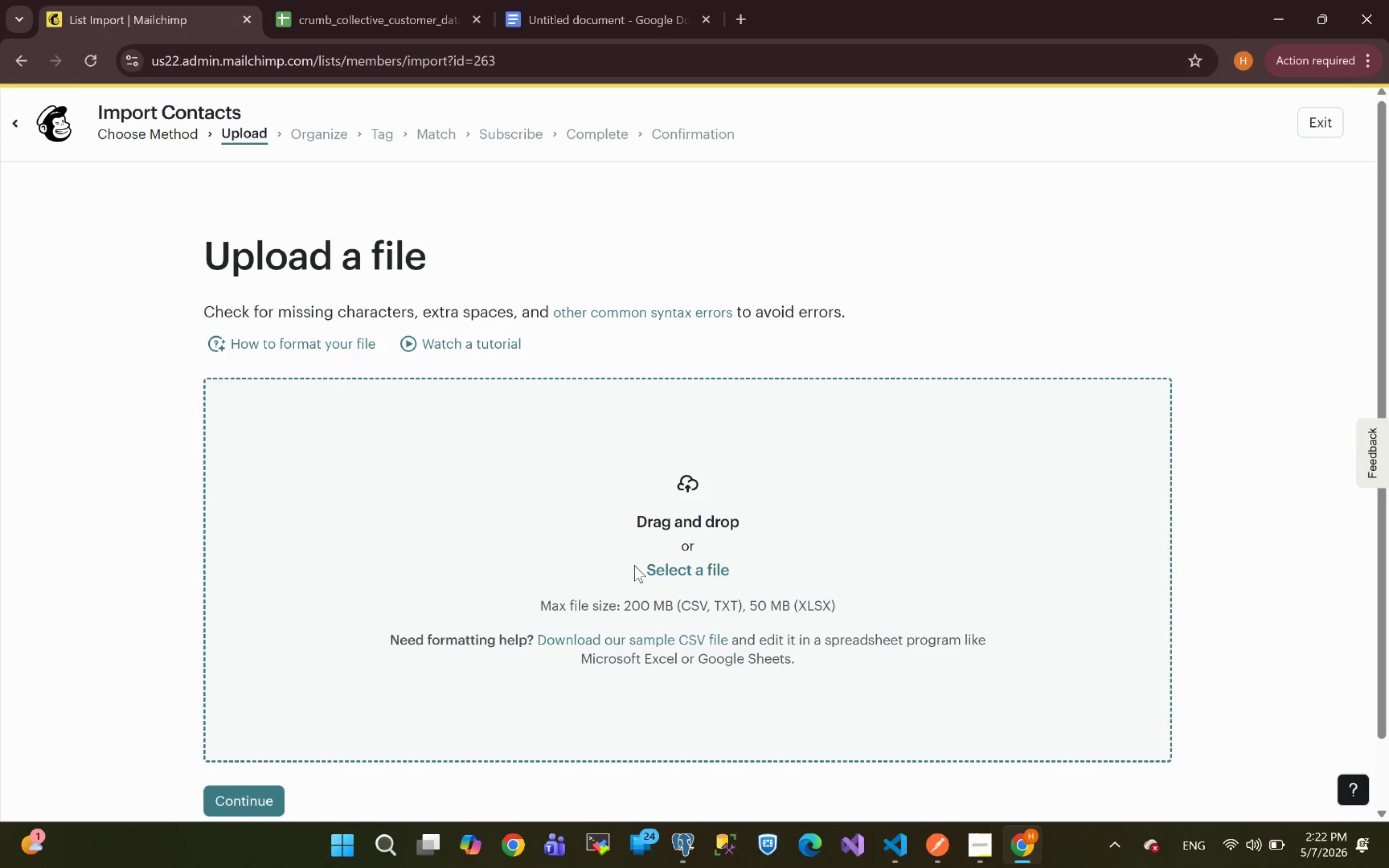 
left_click([634, 565])
 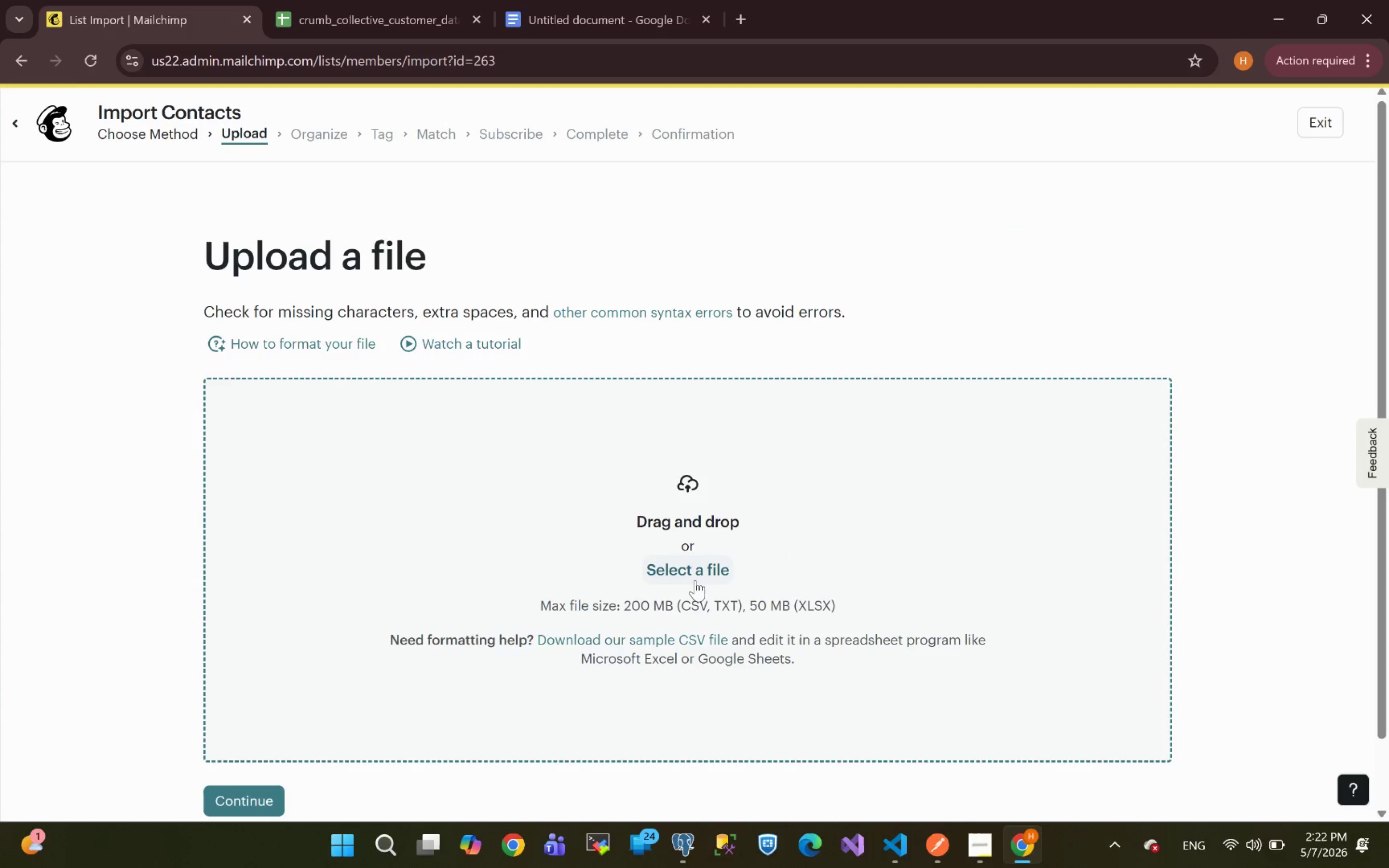 
left_click([695, 580])
 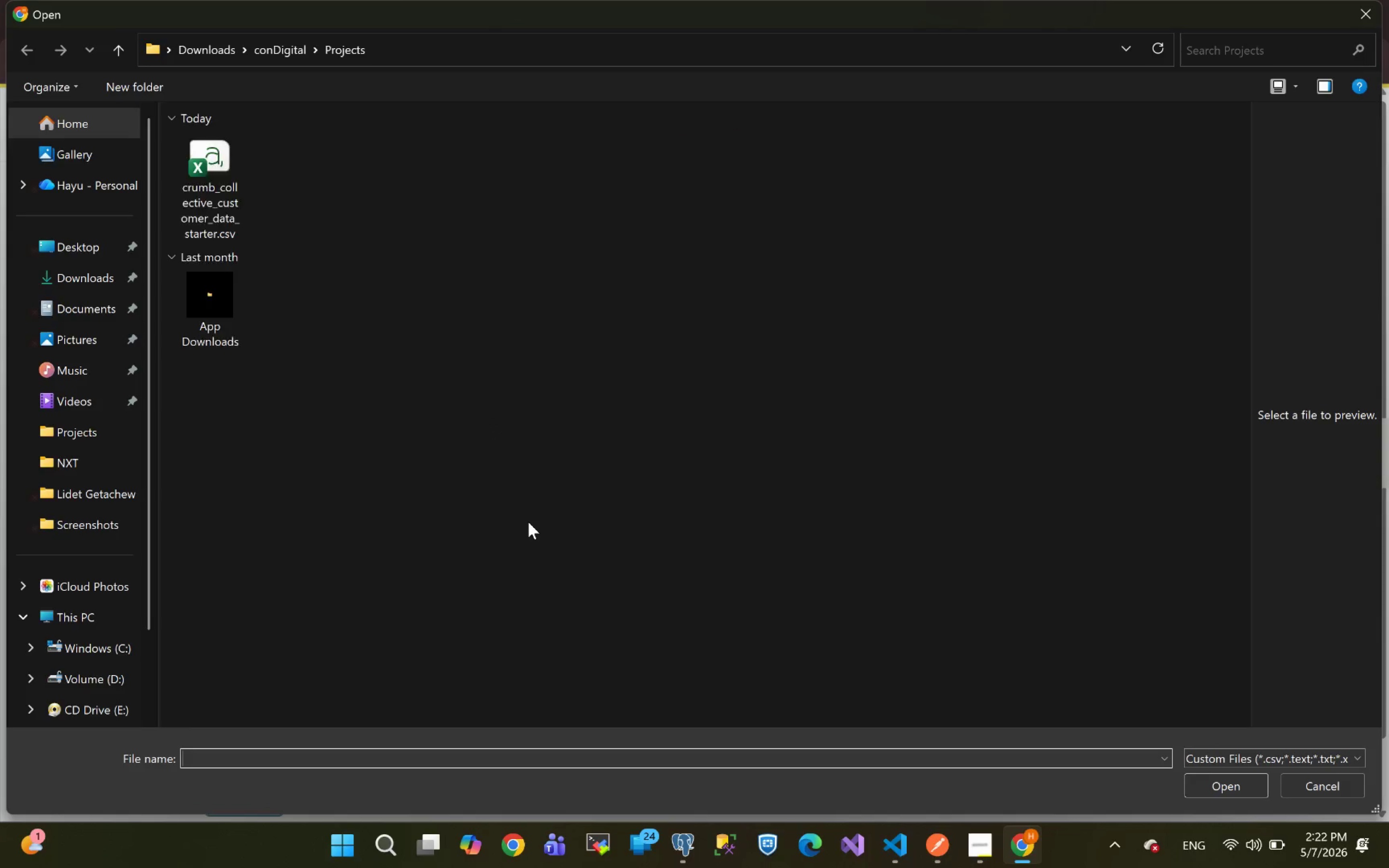 
left_click([195, 200])
 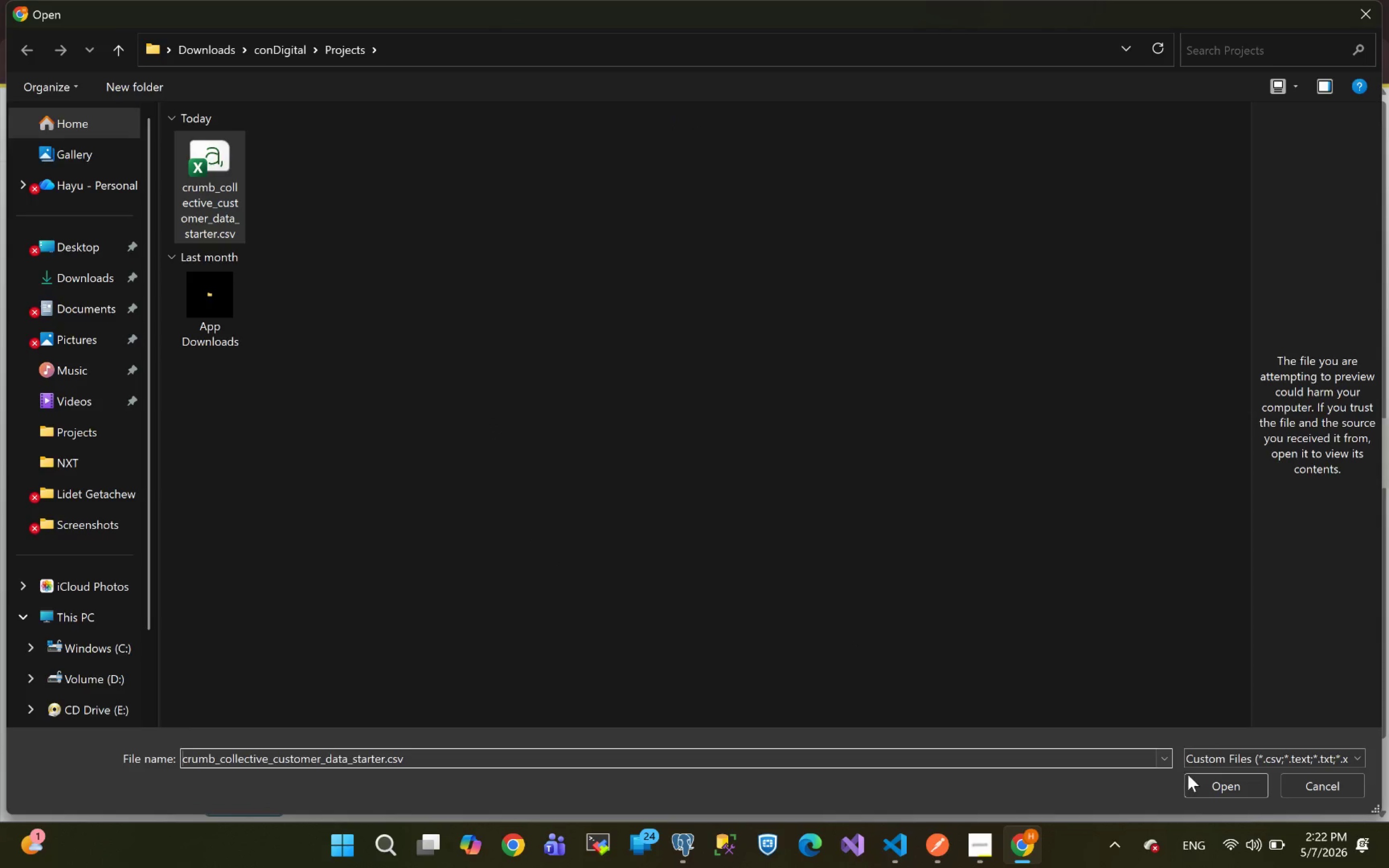 
left_click([1217, 792])
 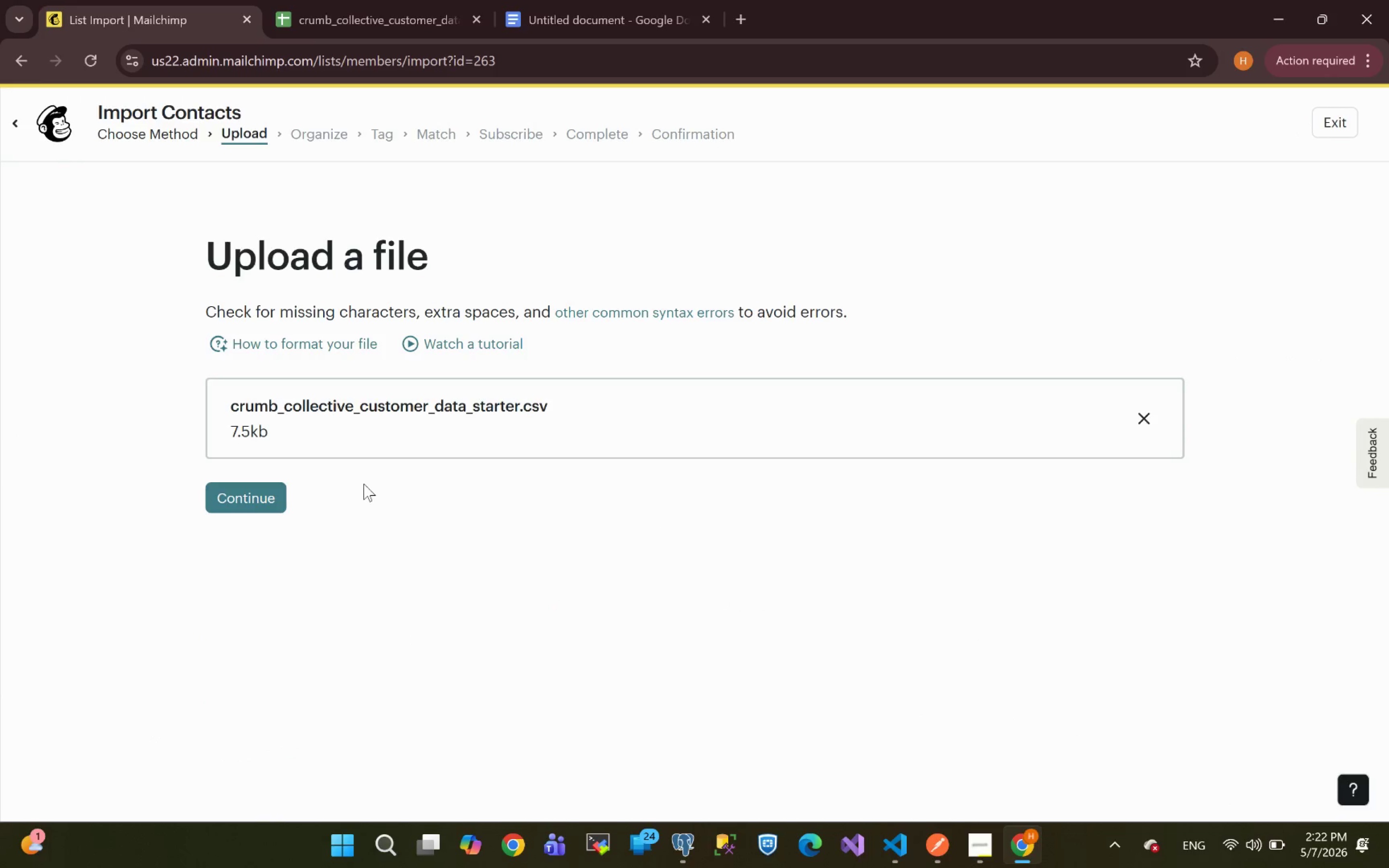 
left_click([269, 490])
 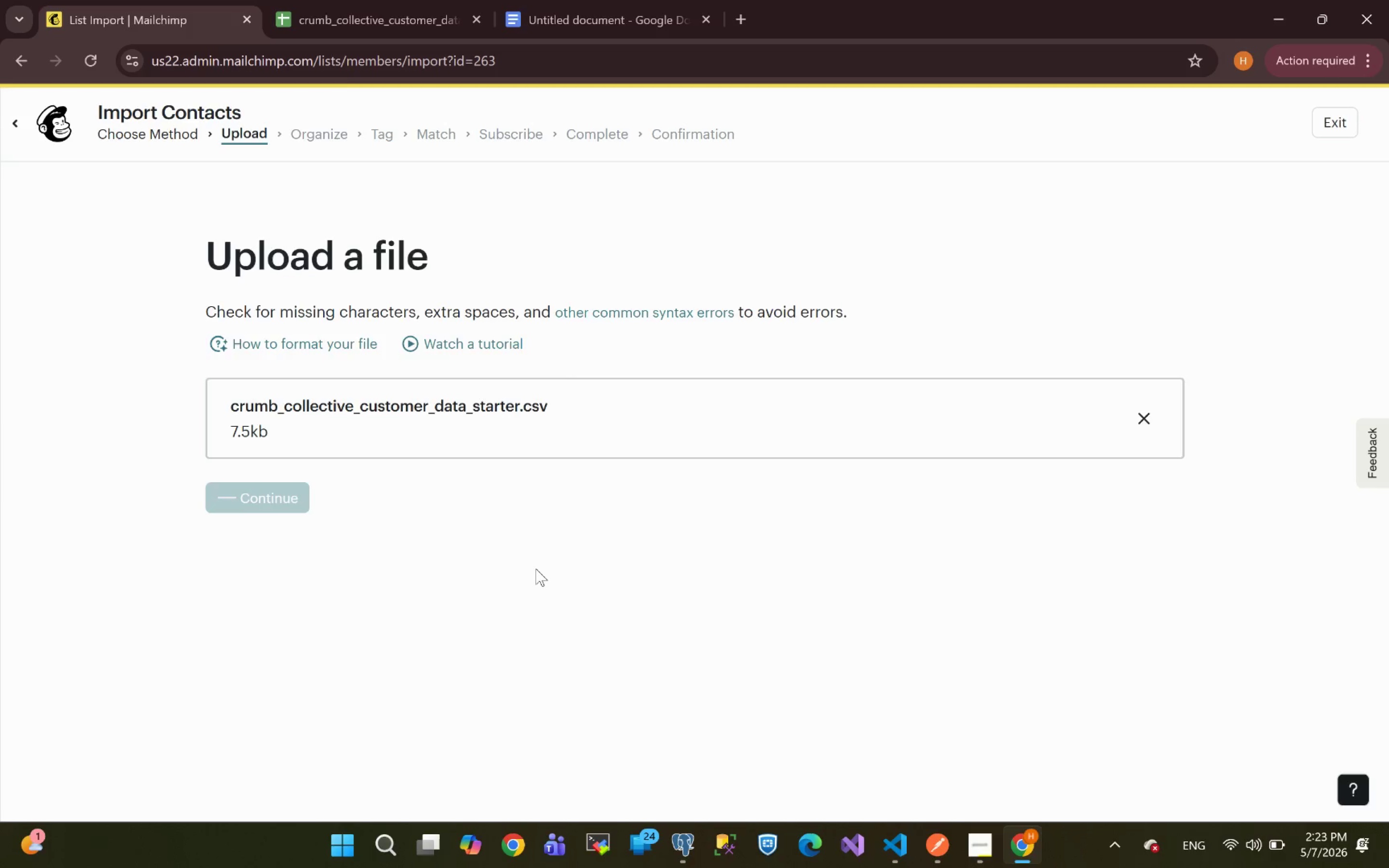 
wait(7.08)
 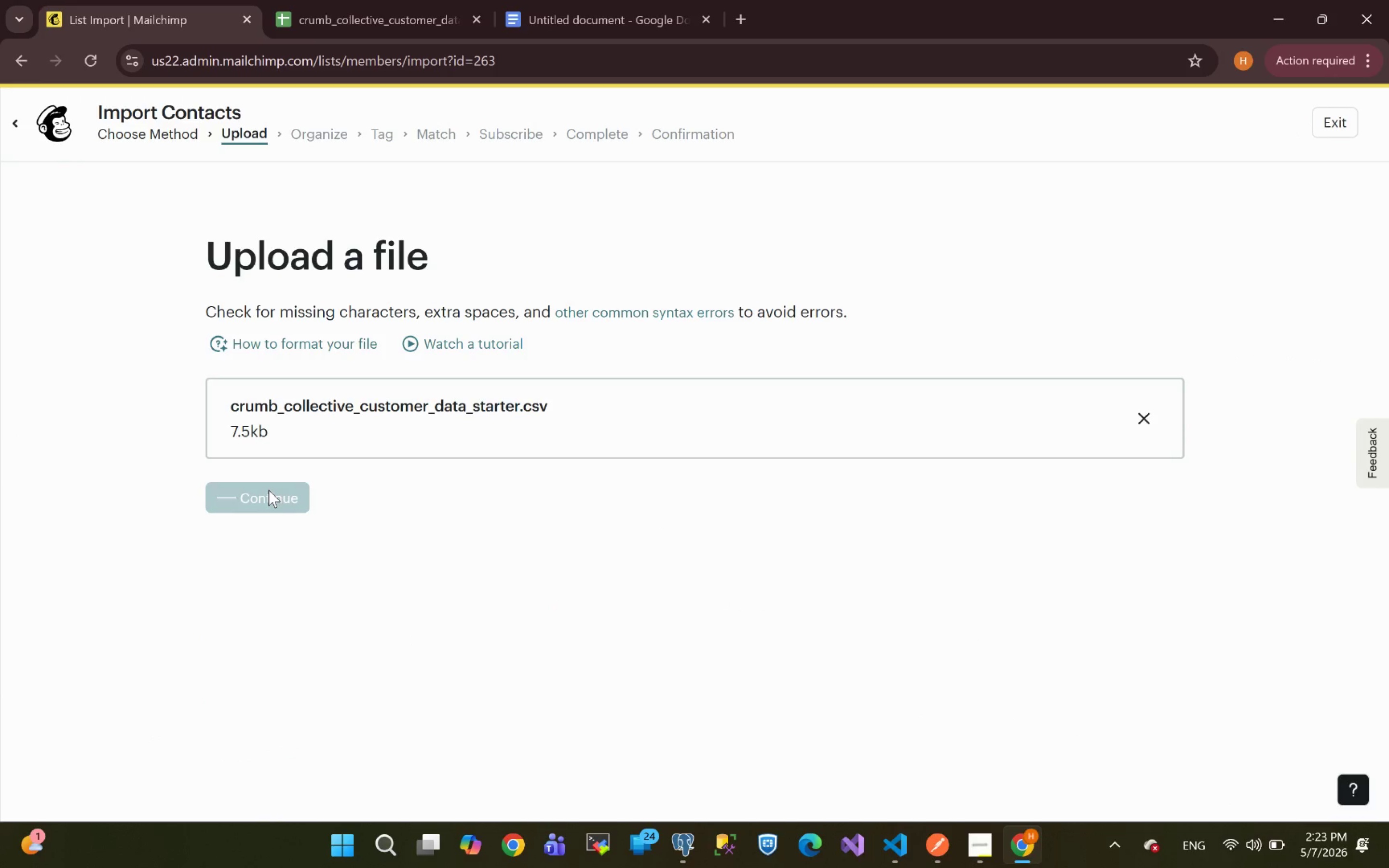 
left_click([214, 535])
 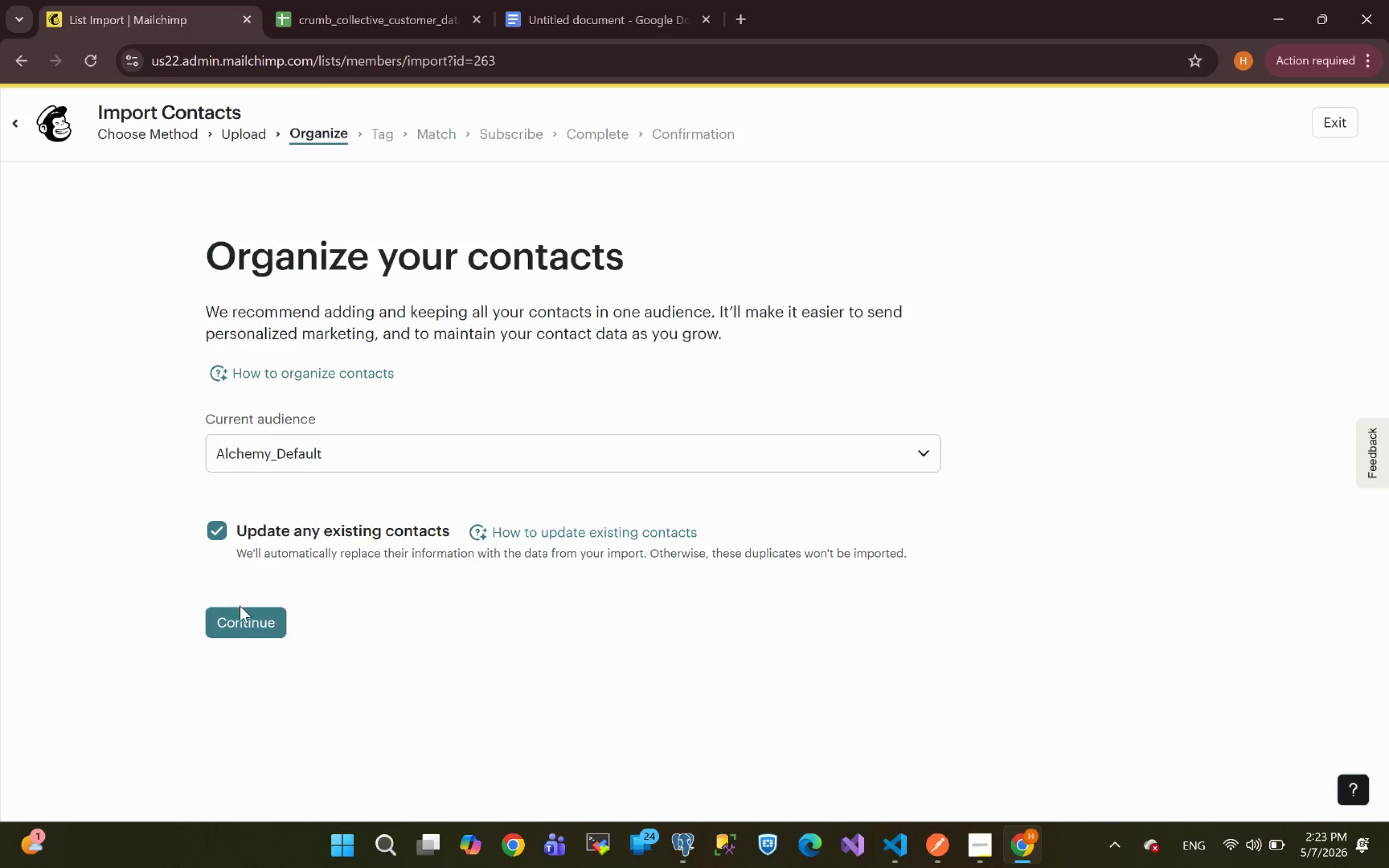 
left_click([239, 609])
 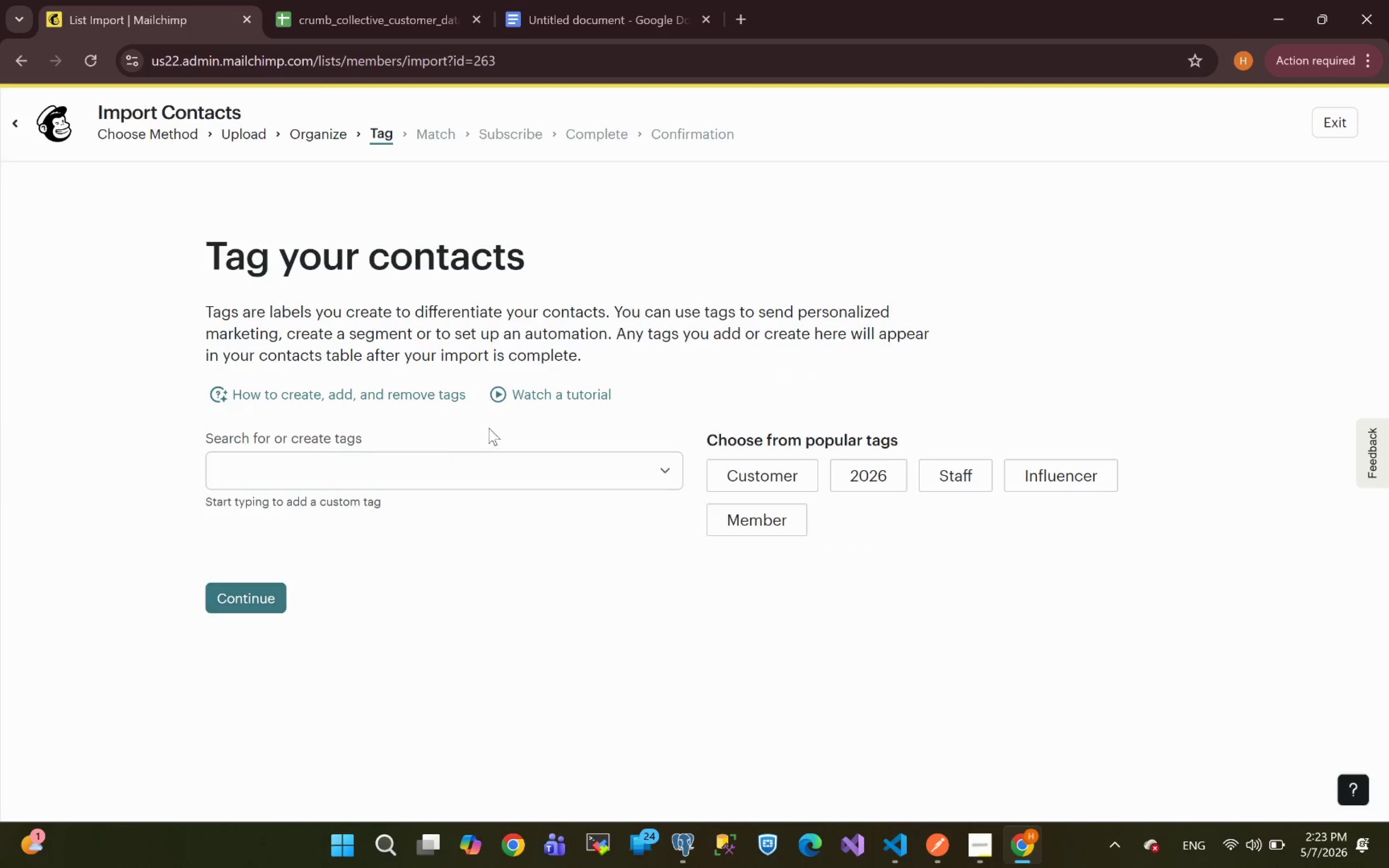 
left_click([389, 467])
 